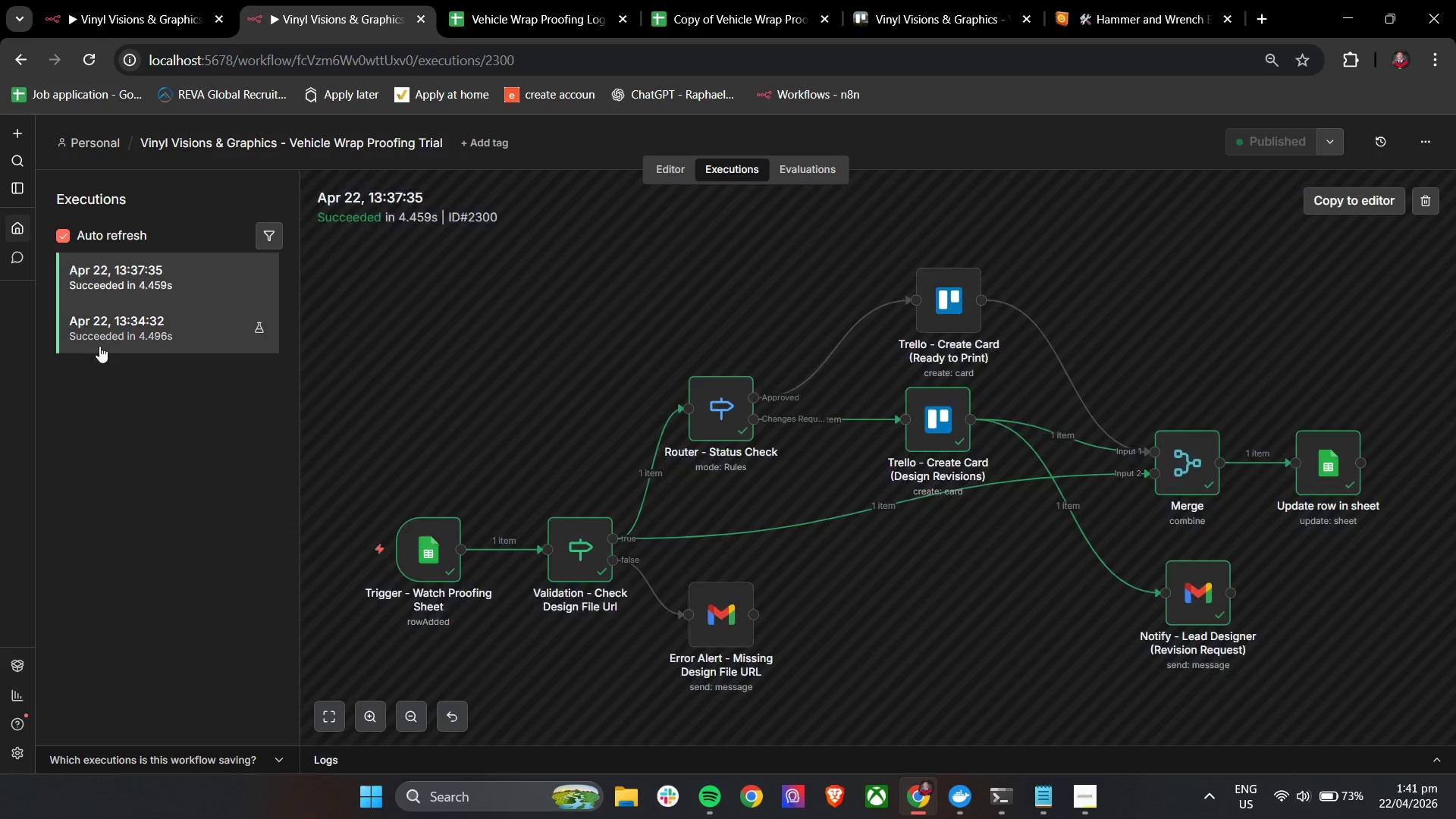 
double_click([147, 275])
 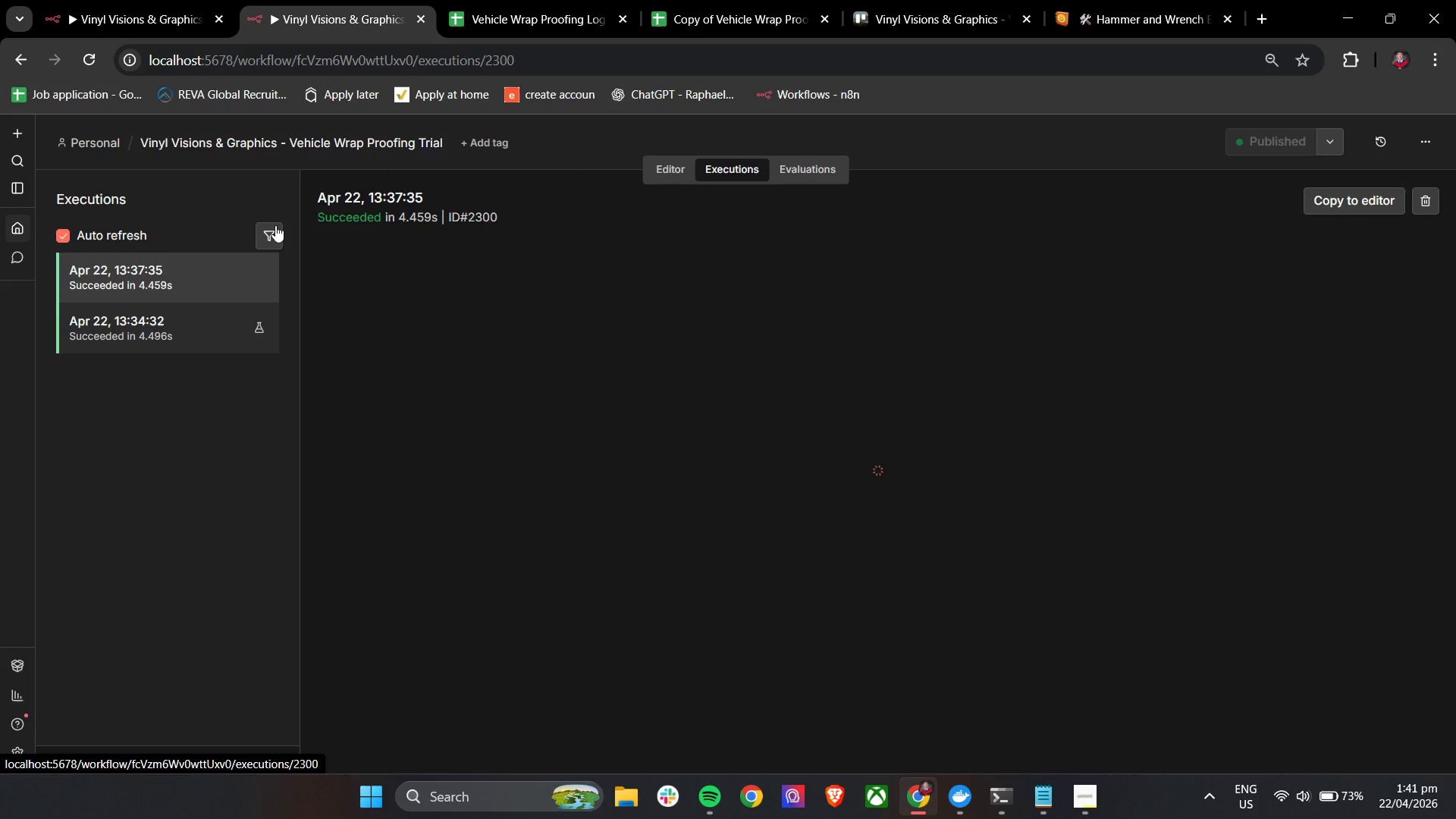 
triple_click([278, 225])
 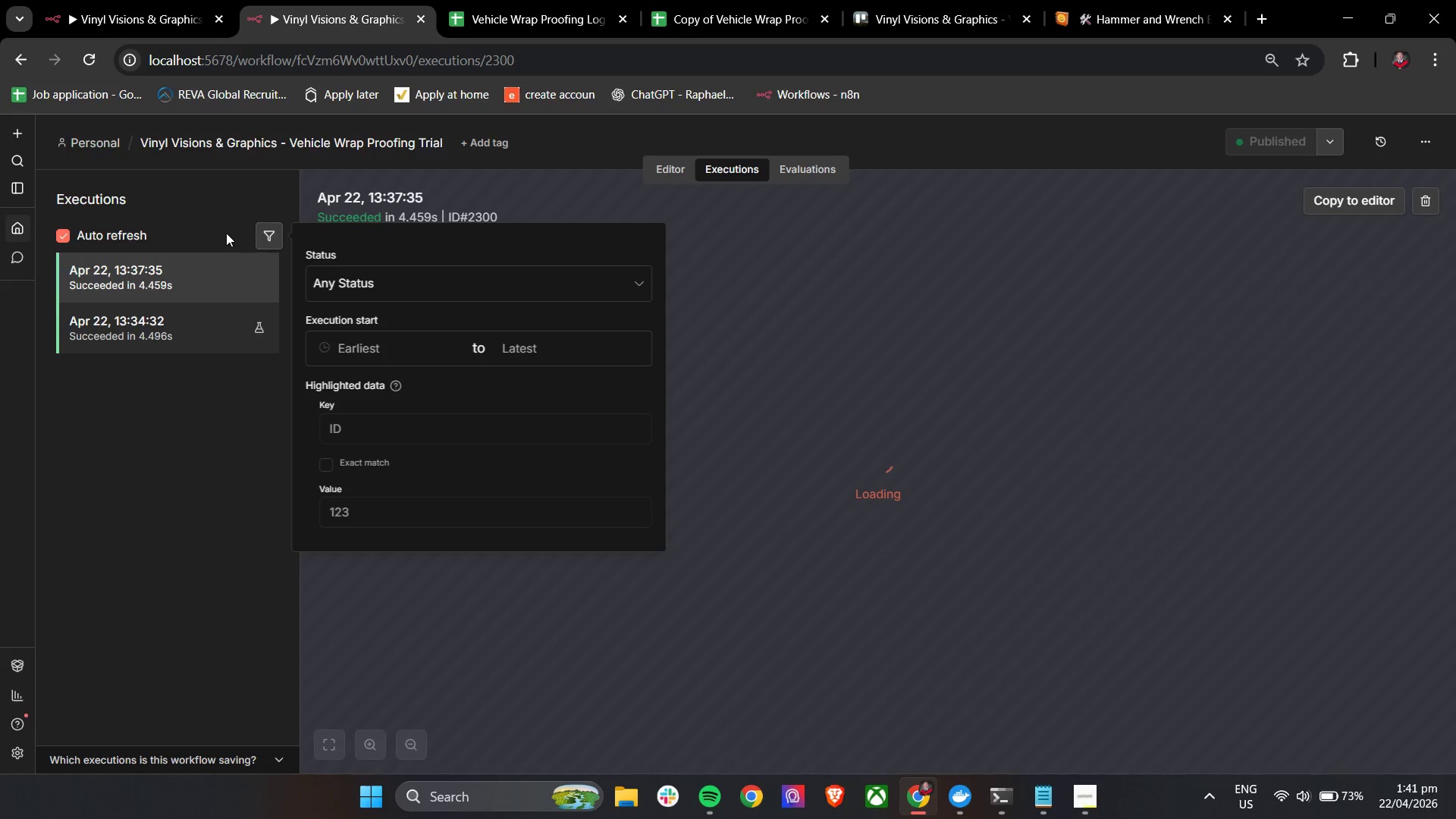 
left_click([225, 233])
 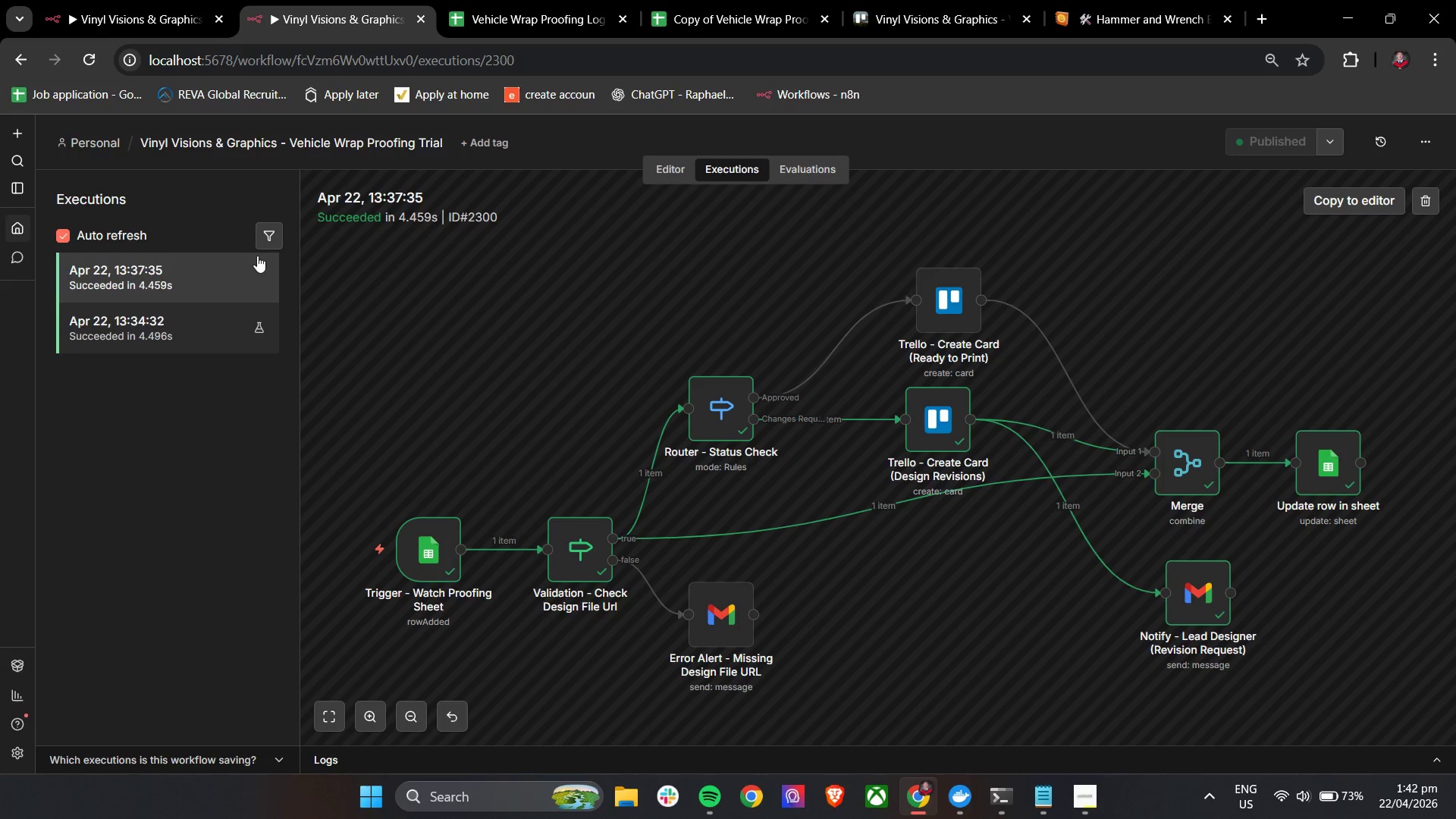 
left_click([263, 240])
 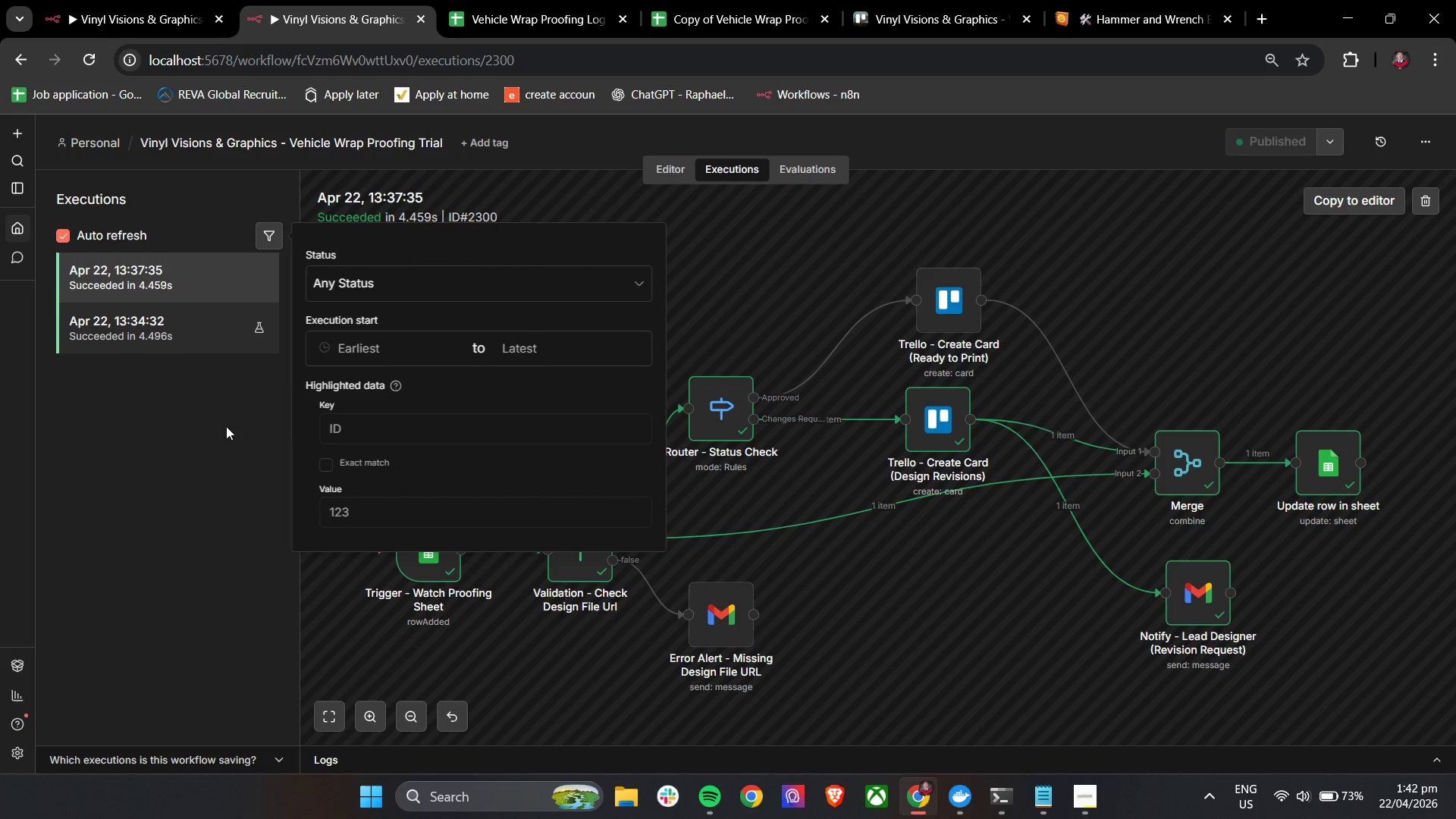 
left_click([209, 449])
 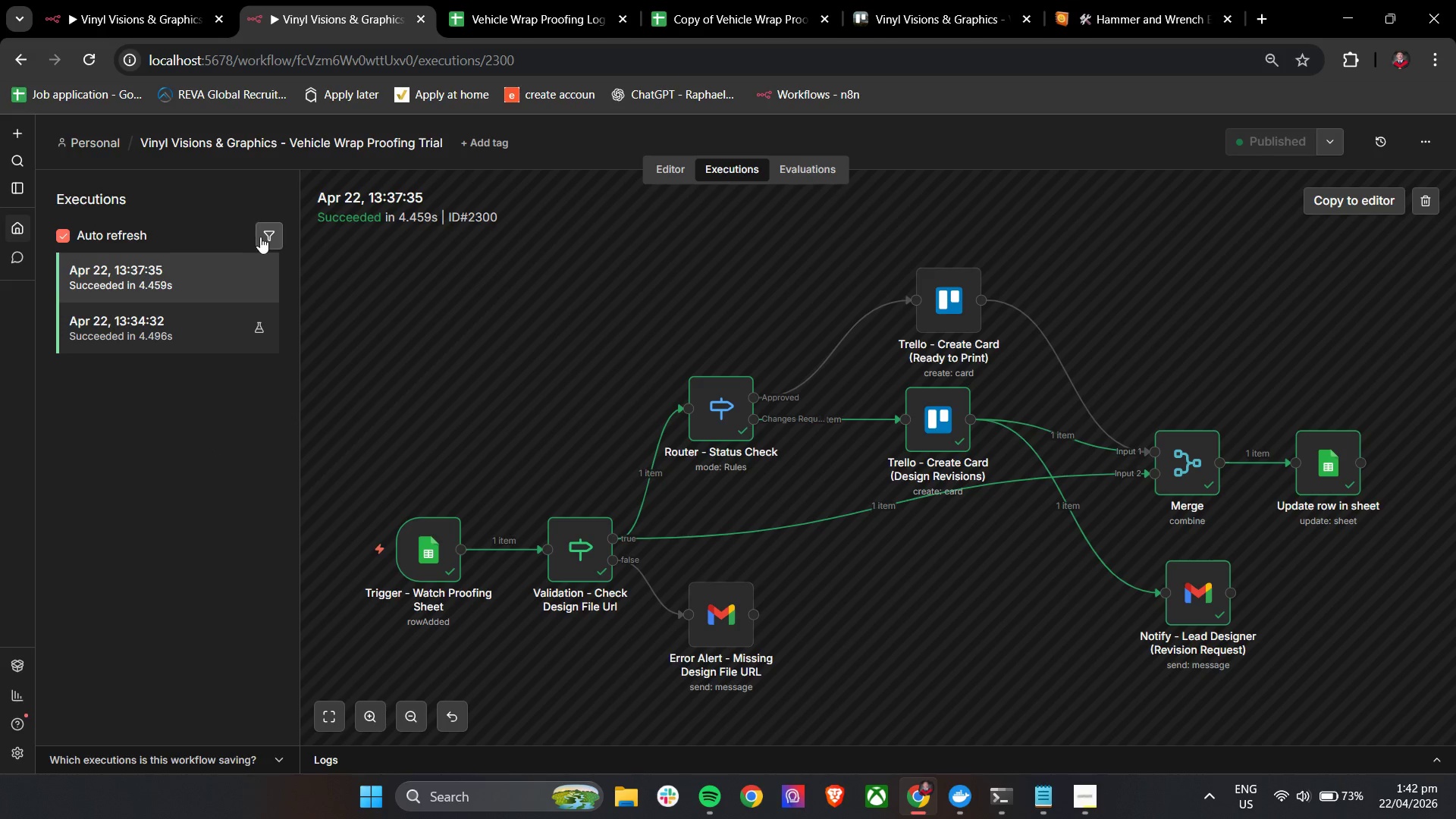 
left_click([221, 216])
 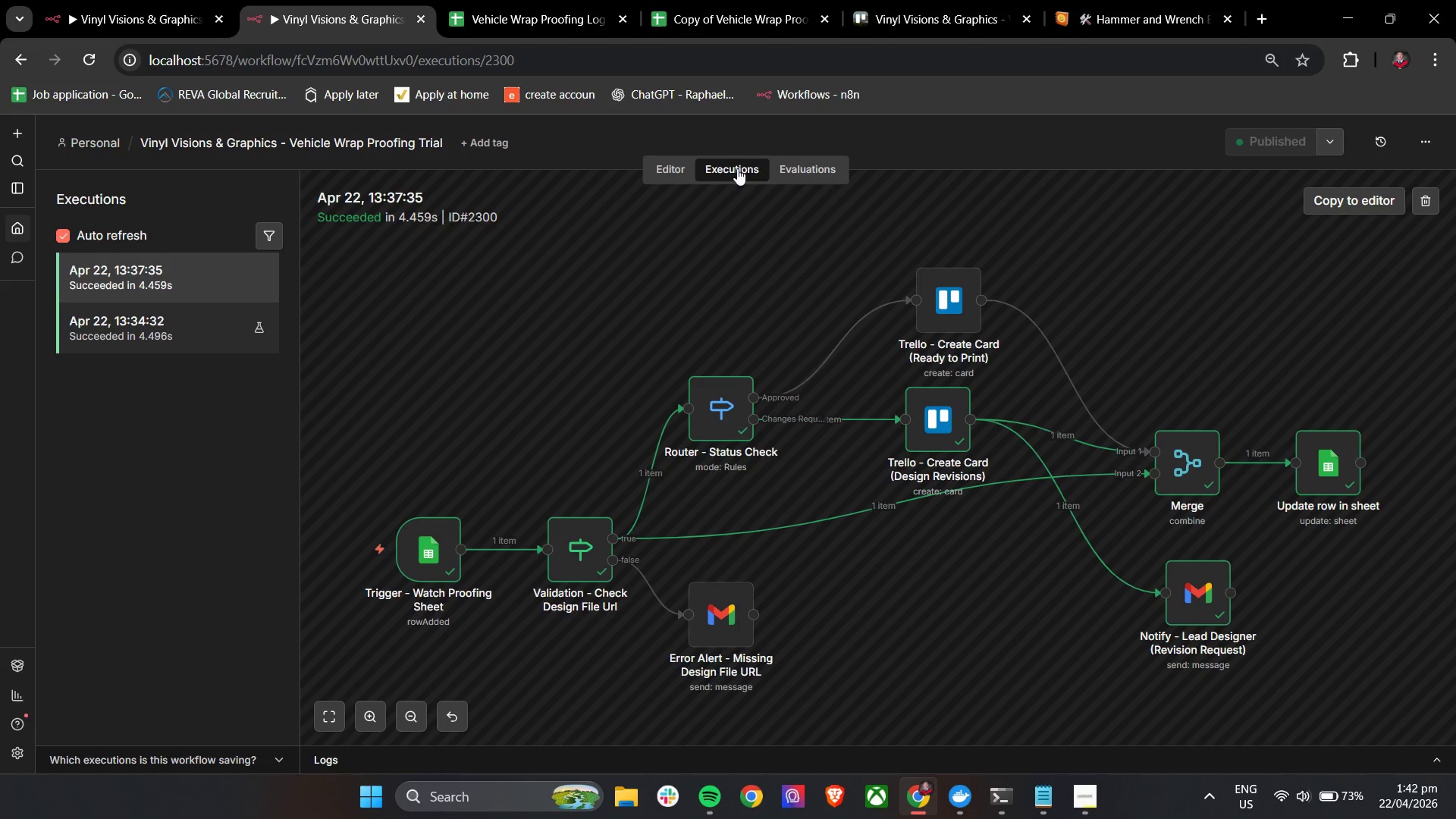 
left_click([802, 165])
 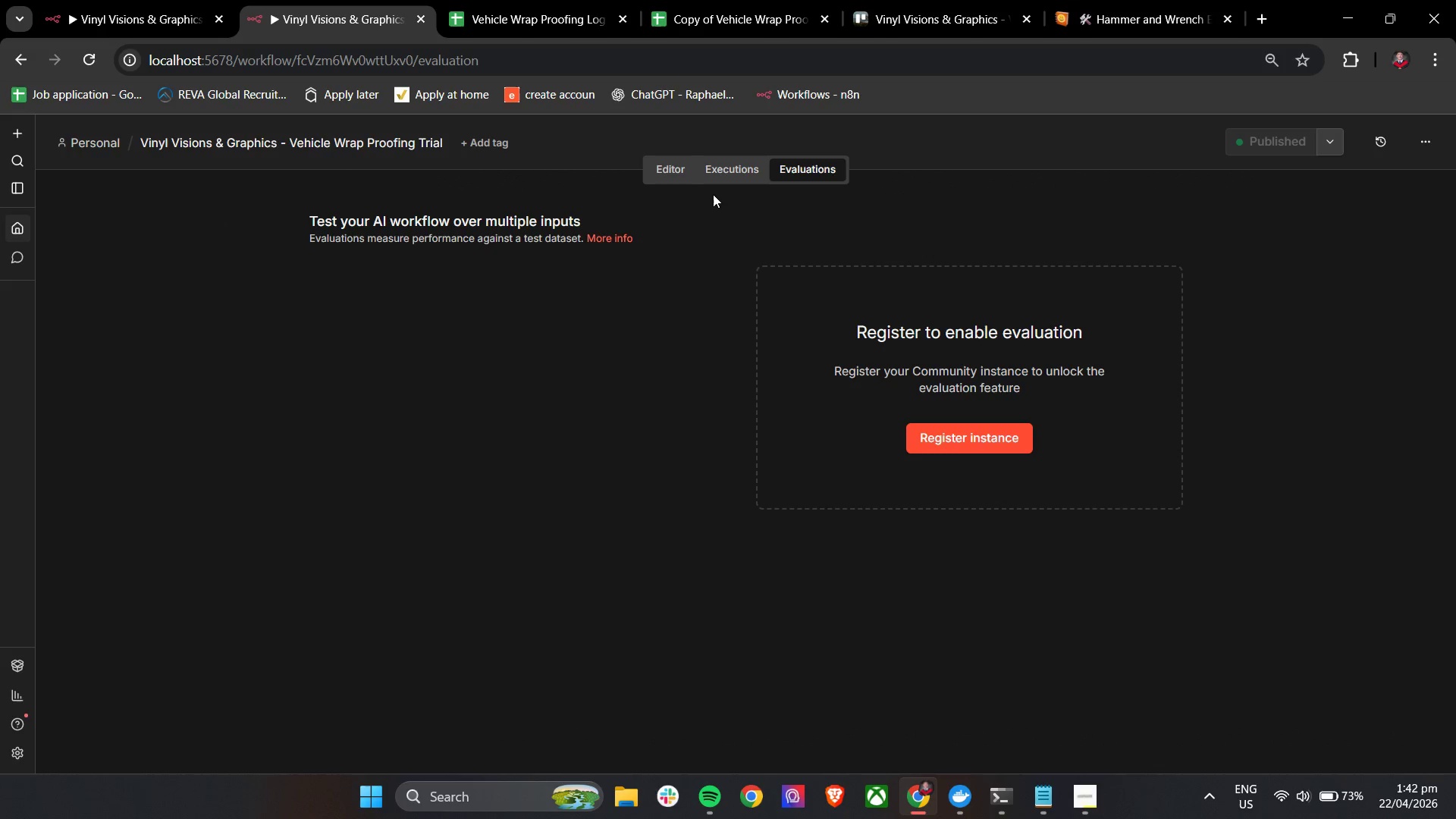 
left_click([667, 170])
 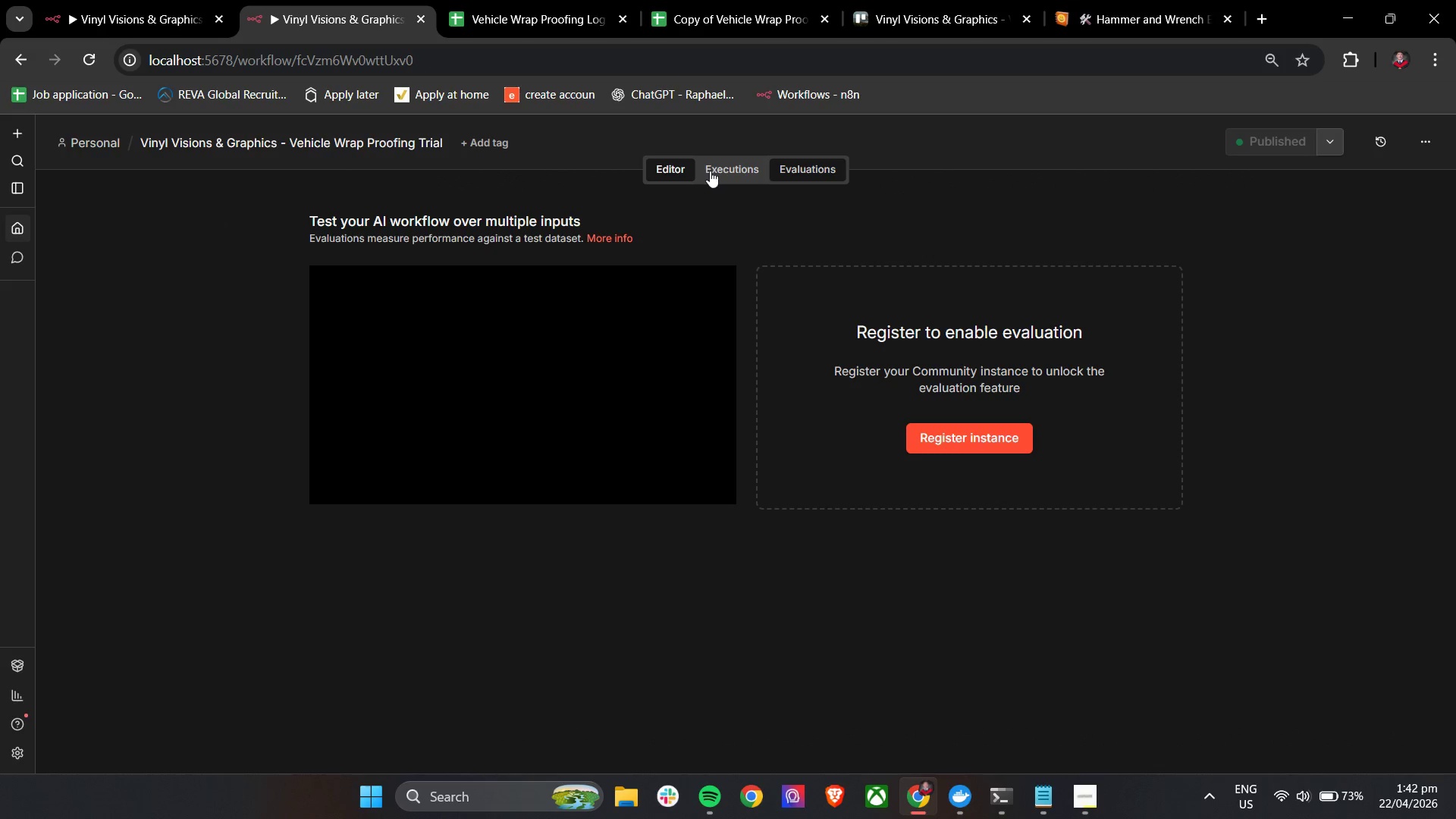 
left_click([714, 171])
 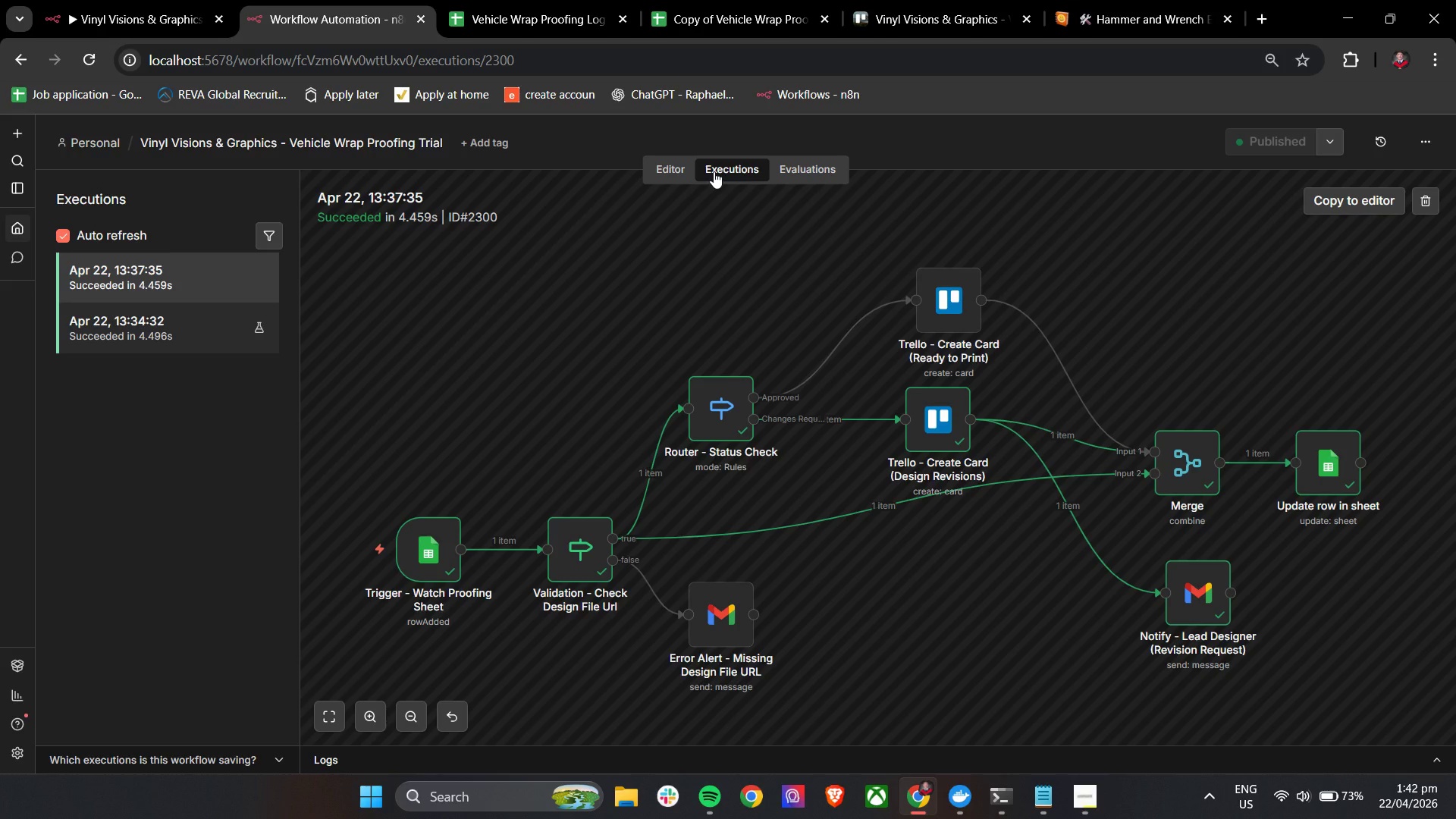 
wait(8.72)
 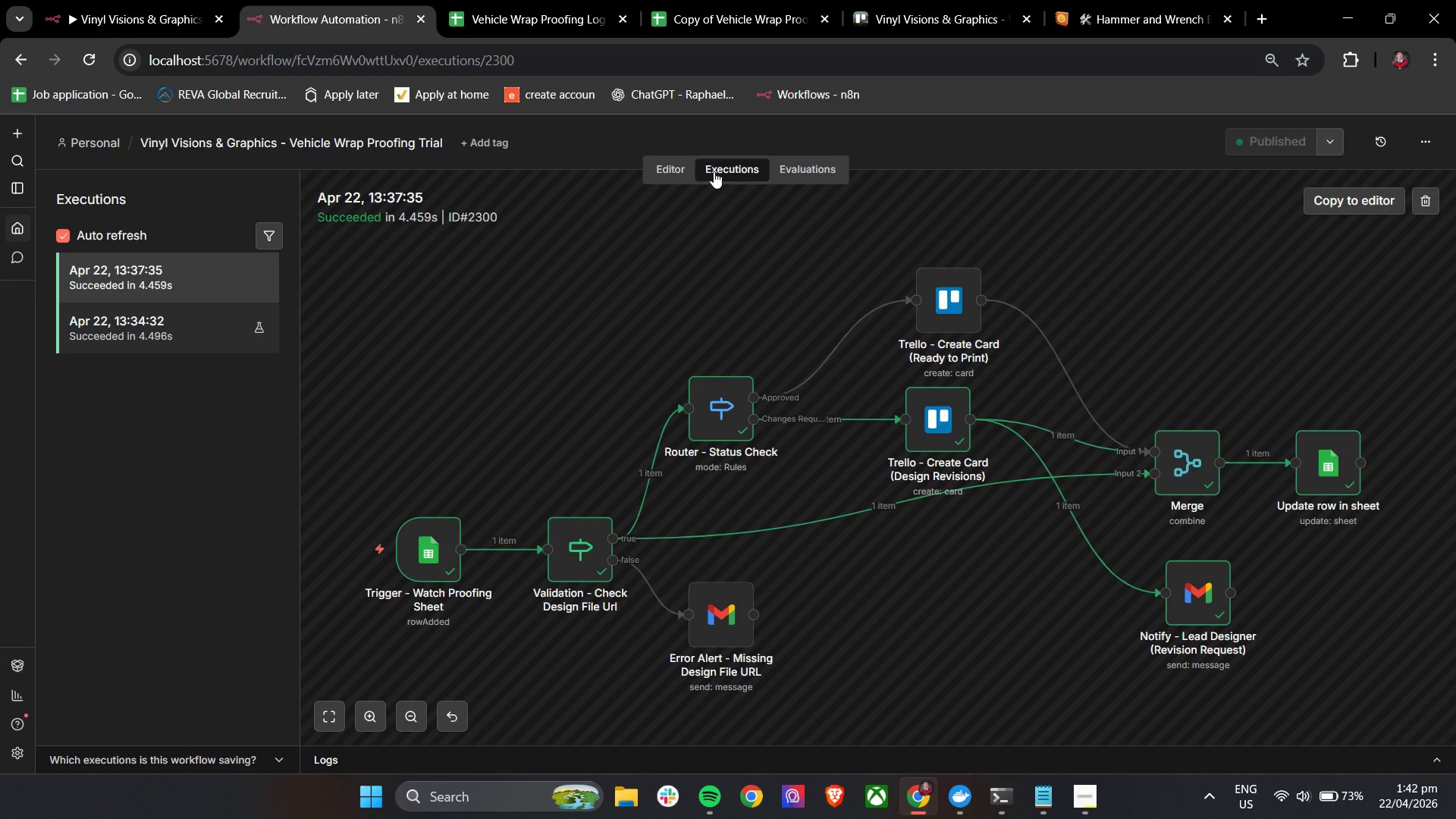 
left_click([144, 470])
 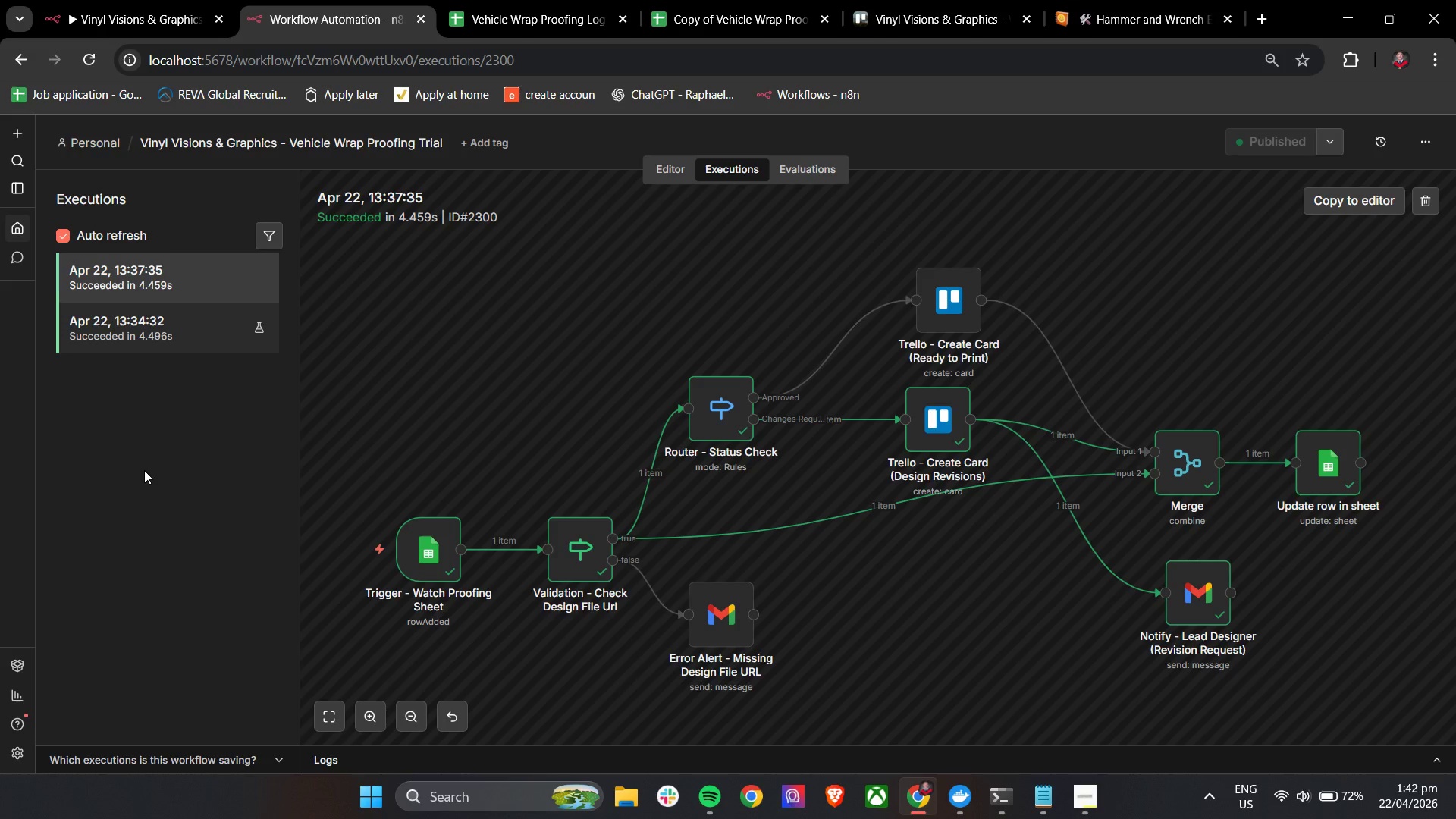 
left_click_drag(start_coordinate=[149, 457], to_coordinate=[197, 458])
 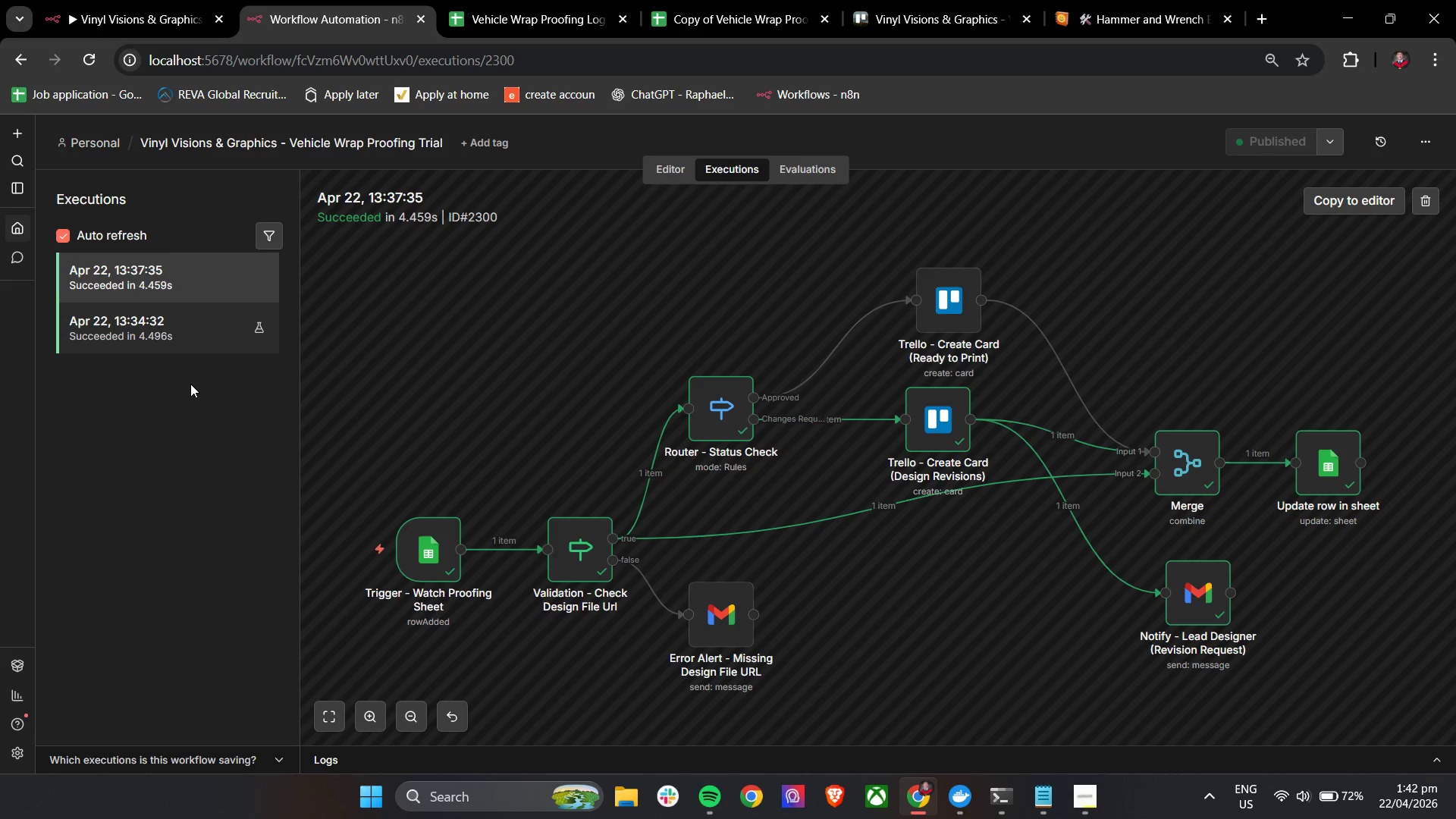 
double_click([190, 380])
 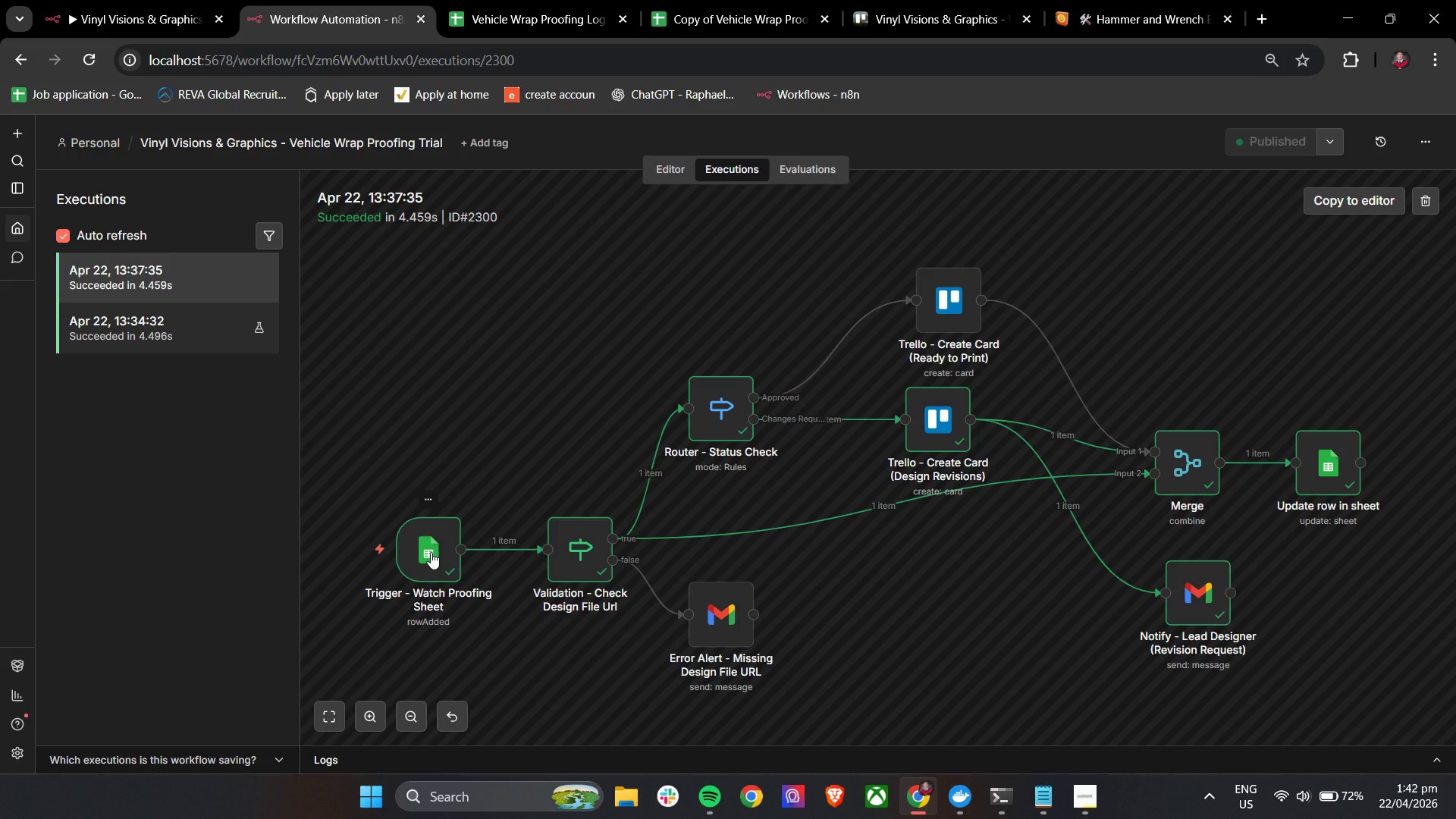 
left_click([199, 337])
 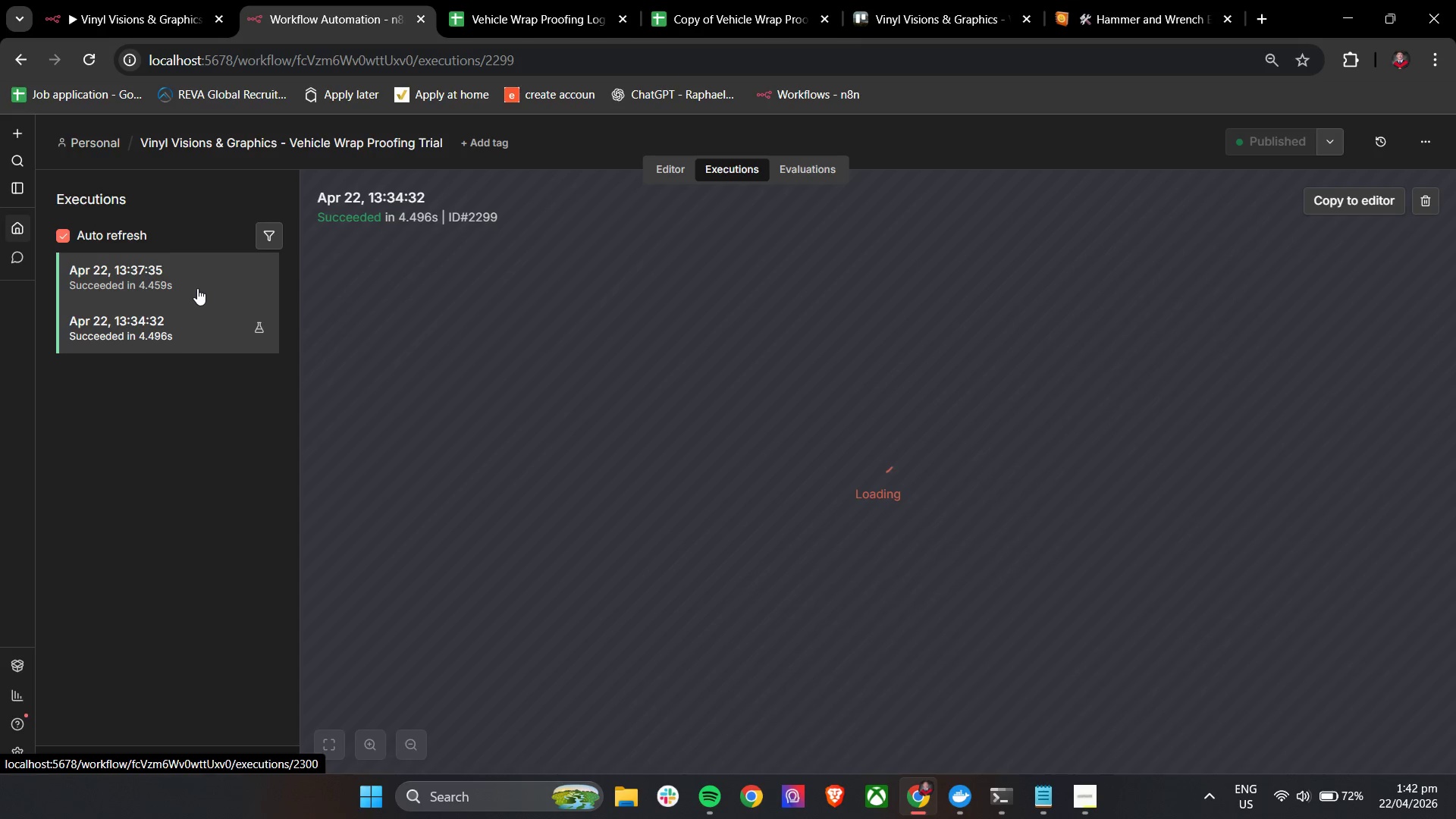 
left_click([197, 288])
 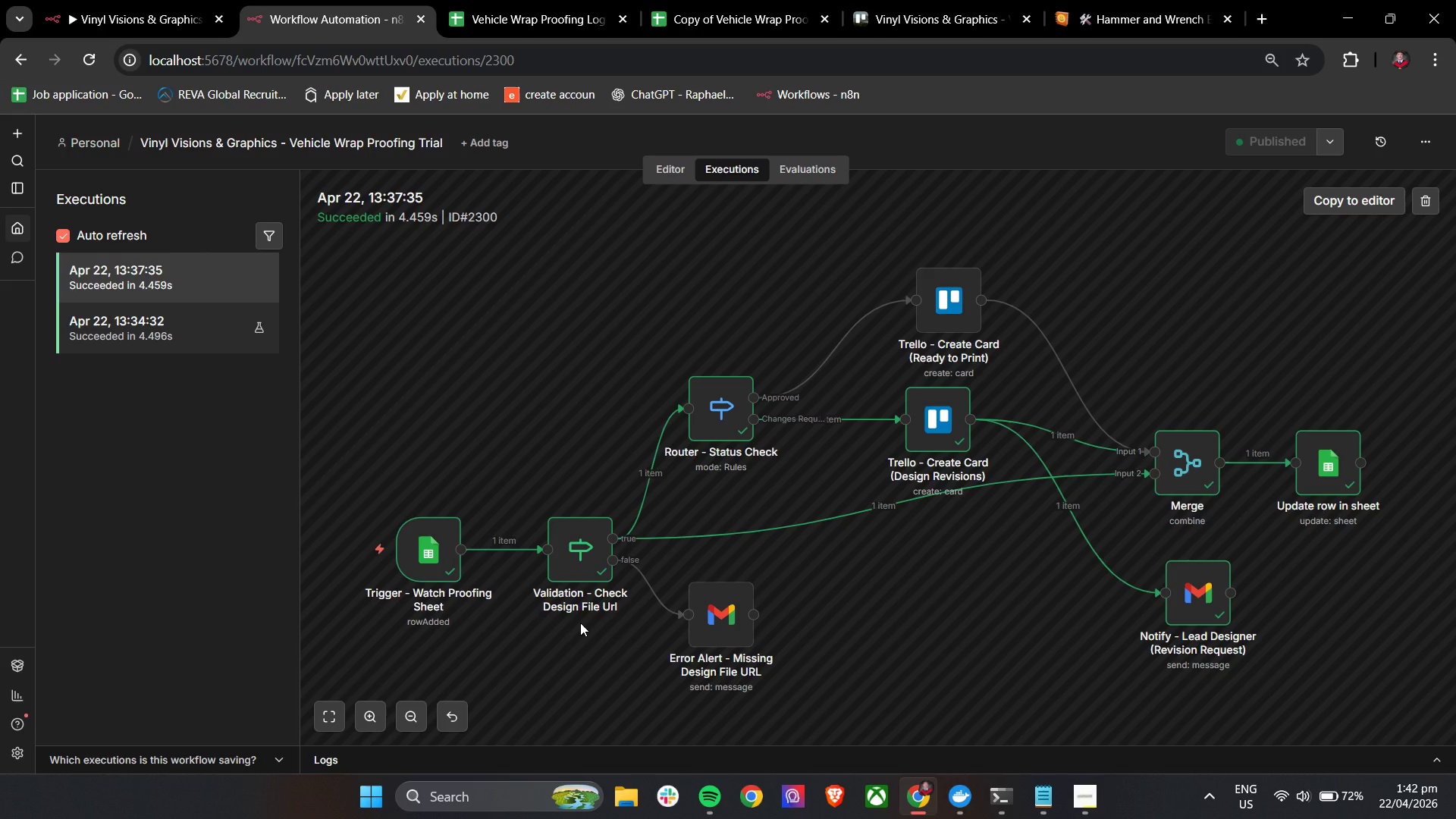 
wait(8.75)
 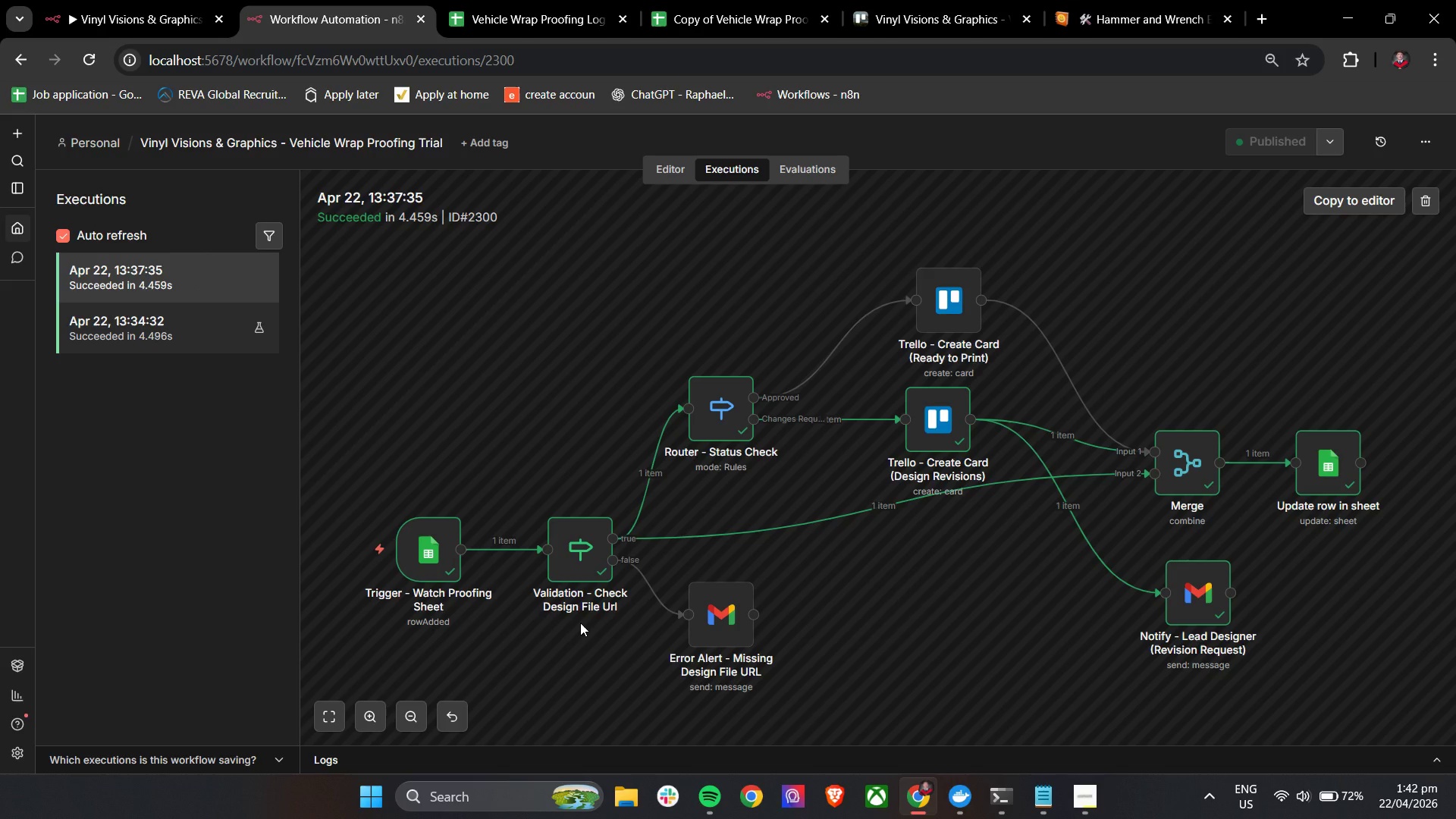 
left_click([717, 0])
 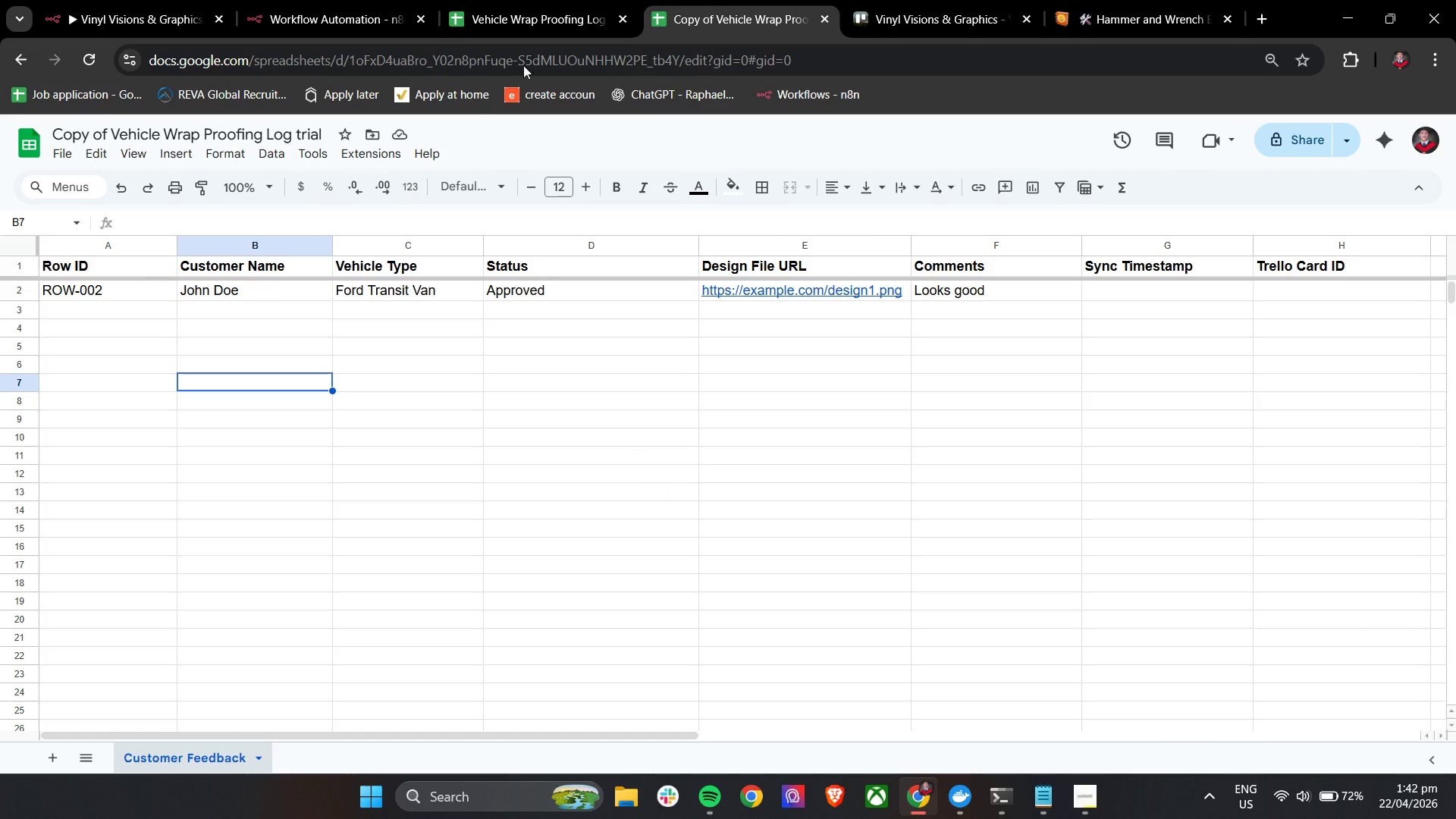 
left_click([313, 0])
 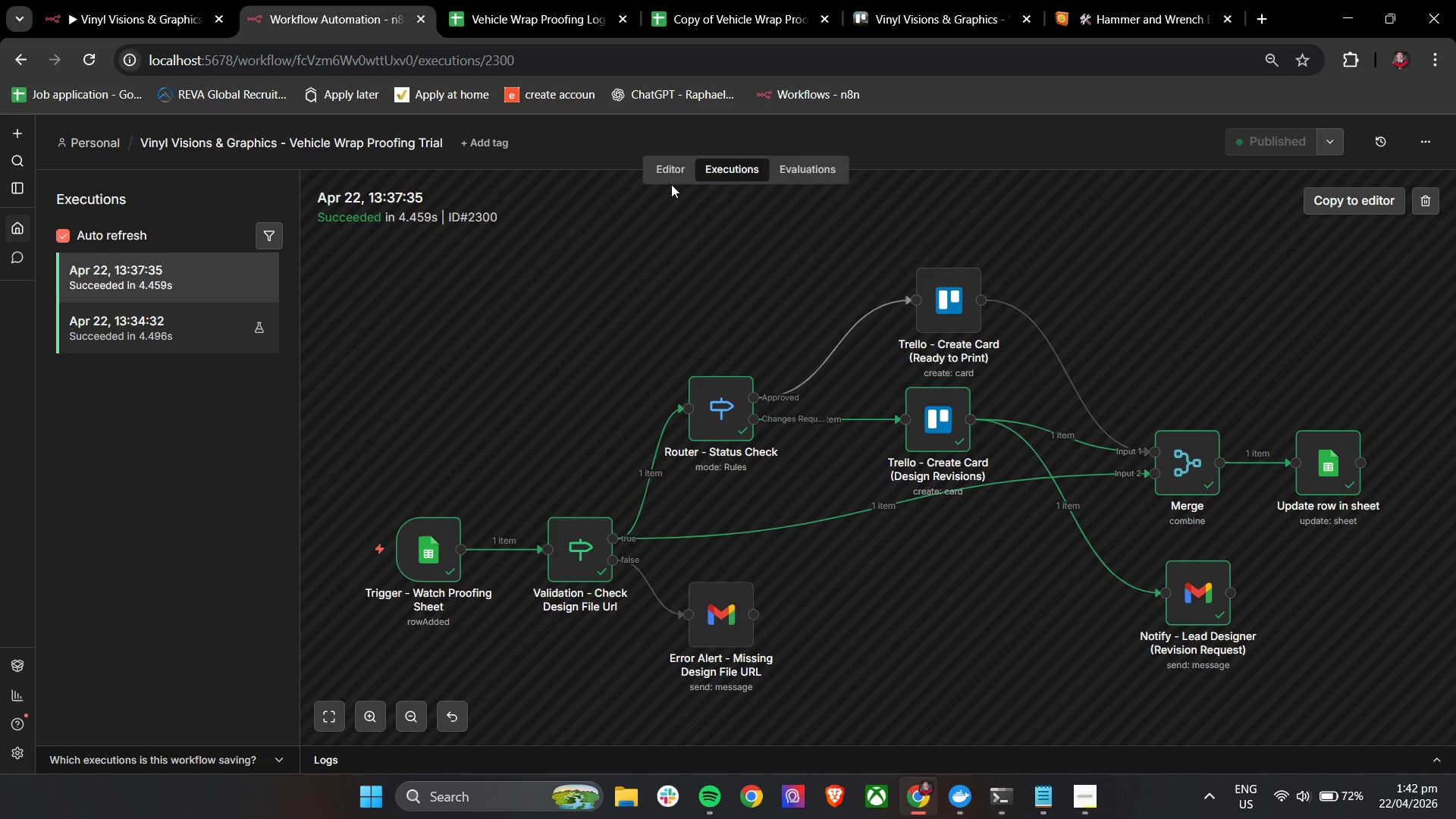 
double_click([662, 168])
 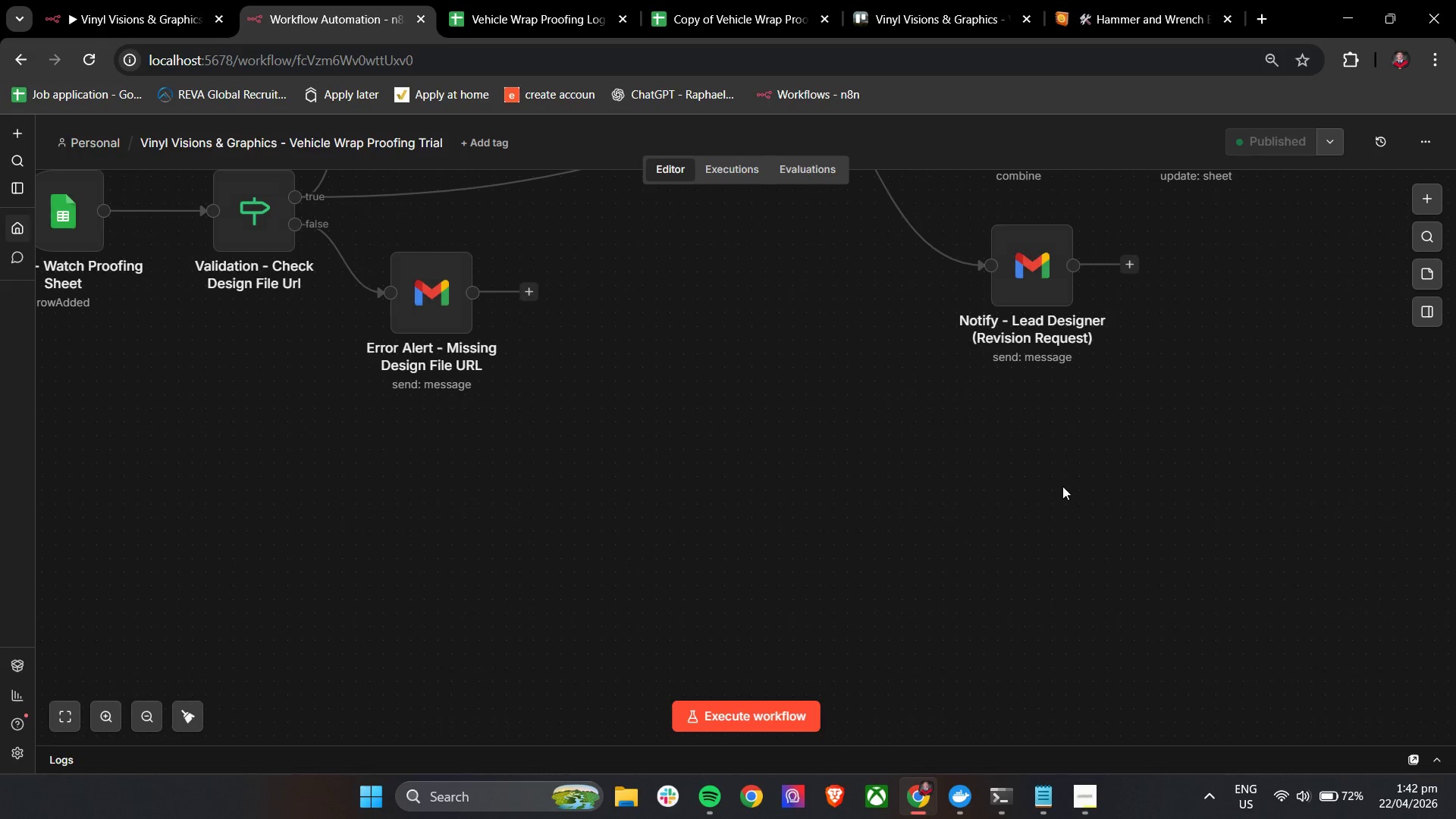 
scroll: coordinate [1116, 548], scroll_direction: up, amount: 4.0
 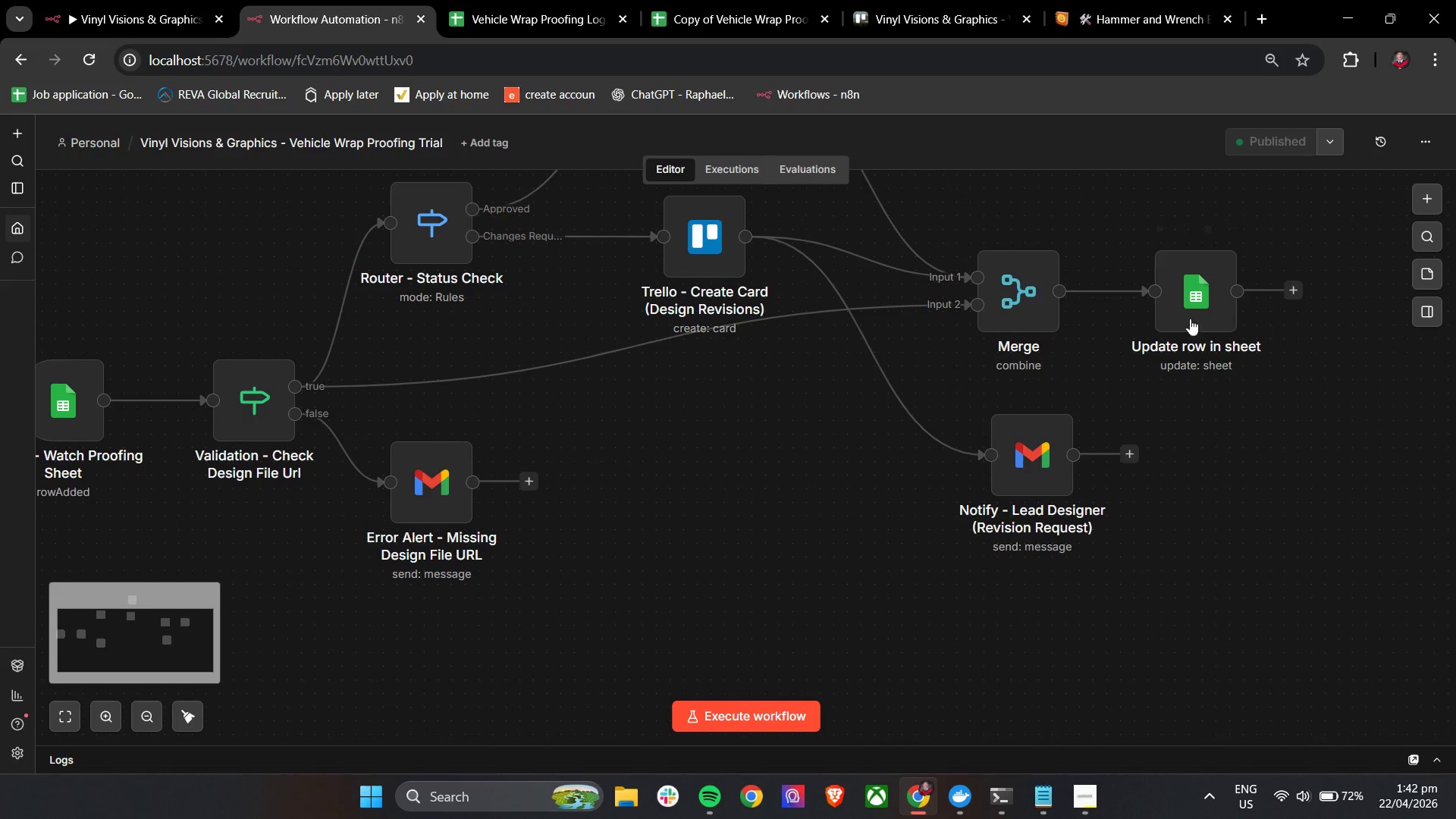 
double_click([1190, 277])
 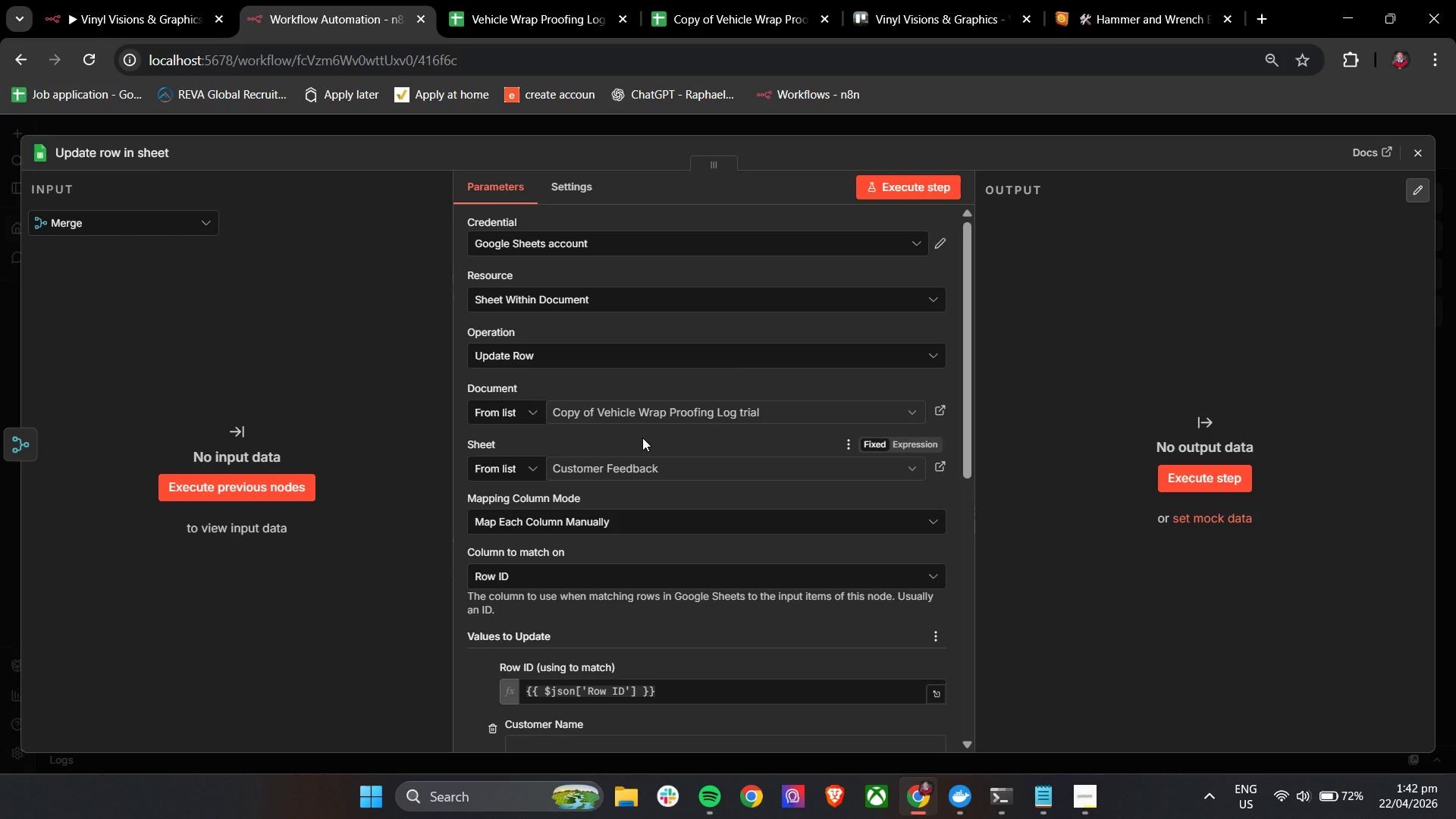 
scroll: coordinate [642, 438], scroll_direction: down, amount: 6.0
 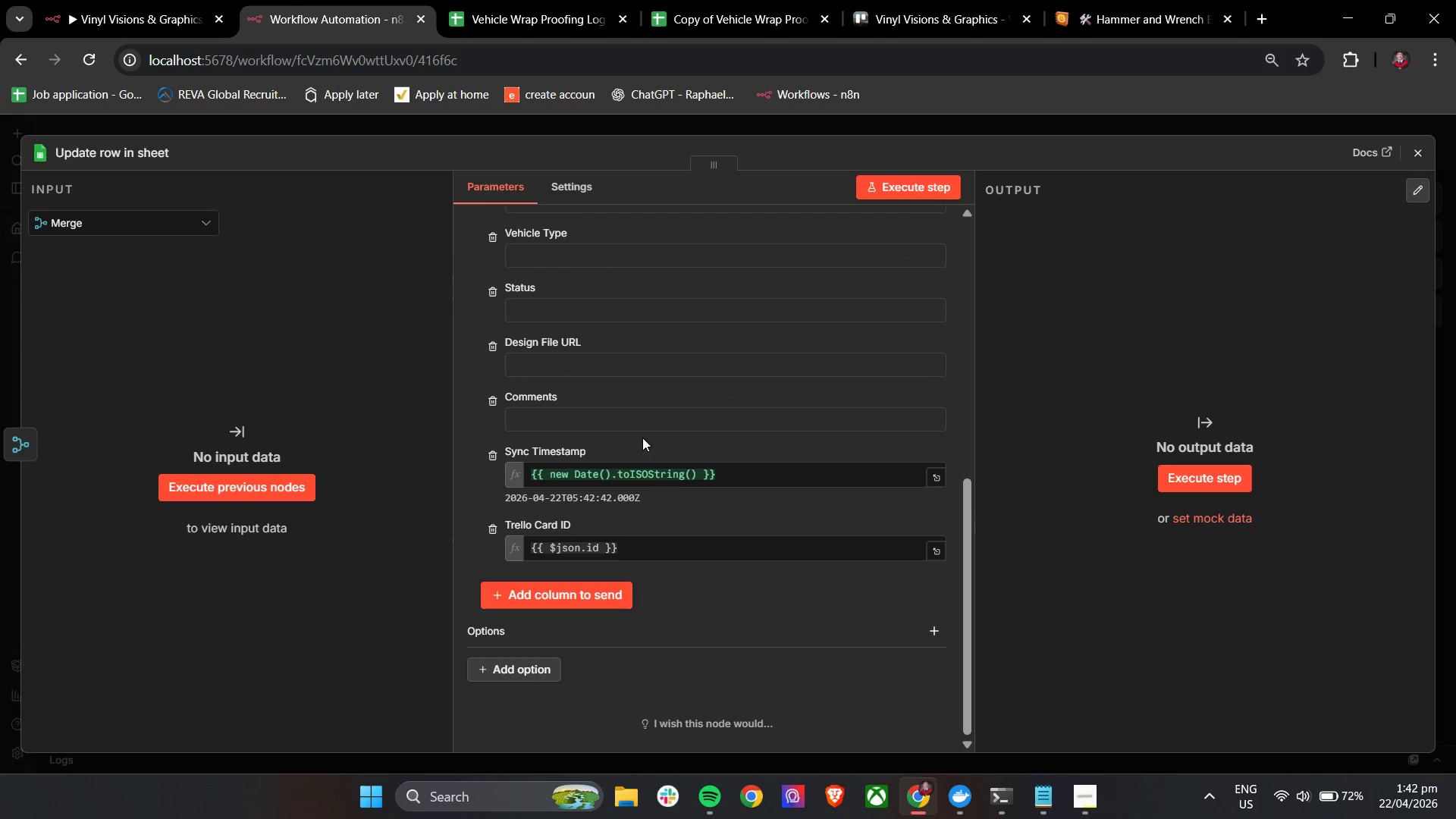 
left_click([1411, 153])
 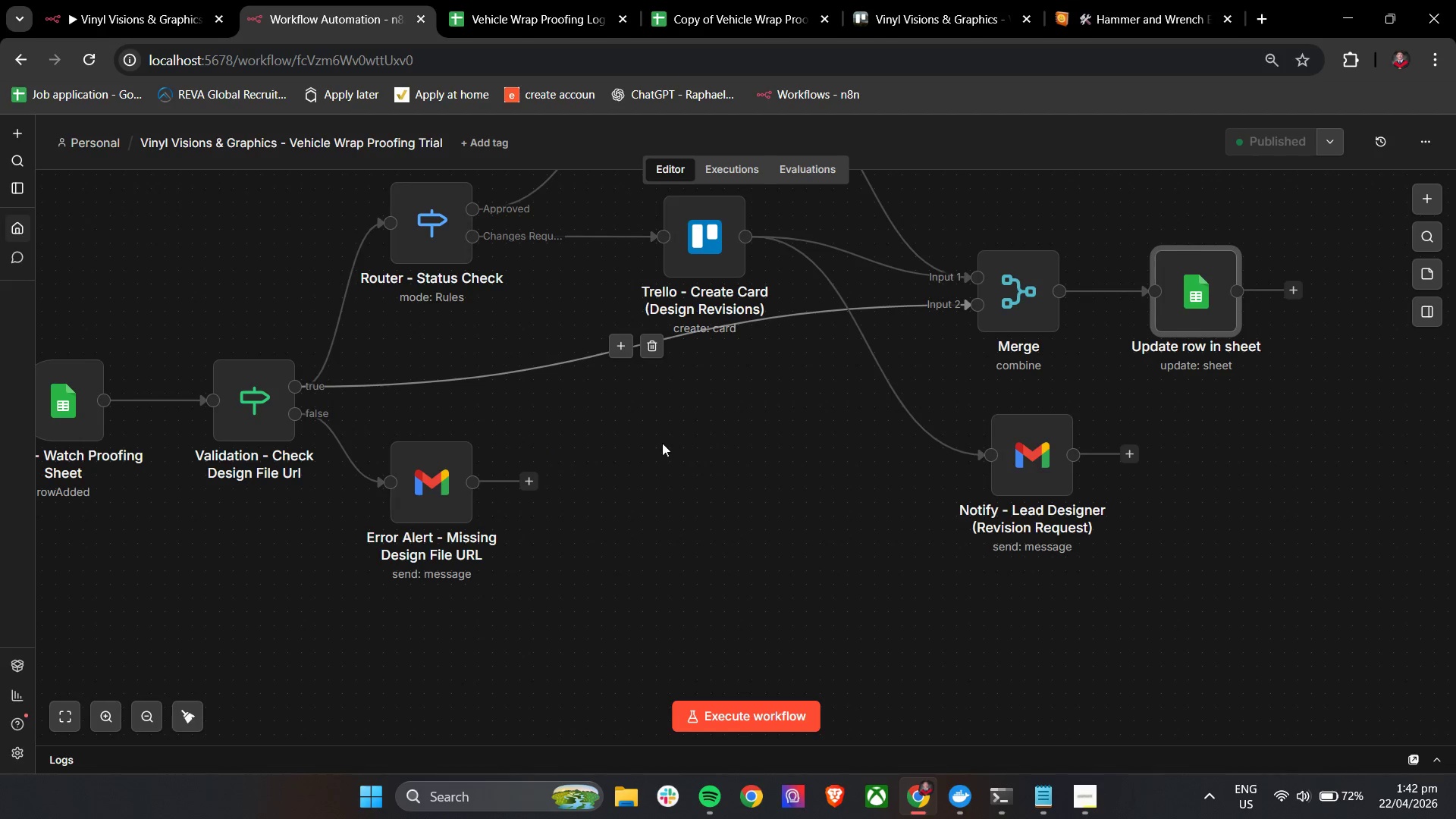 
scroll: coordinate [759, 470], scroll_direction: up, amount: 2.0
 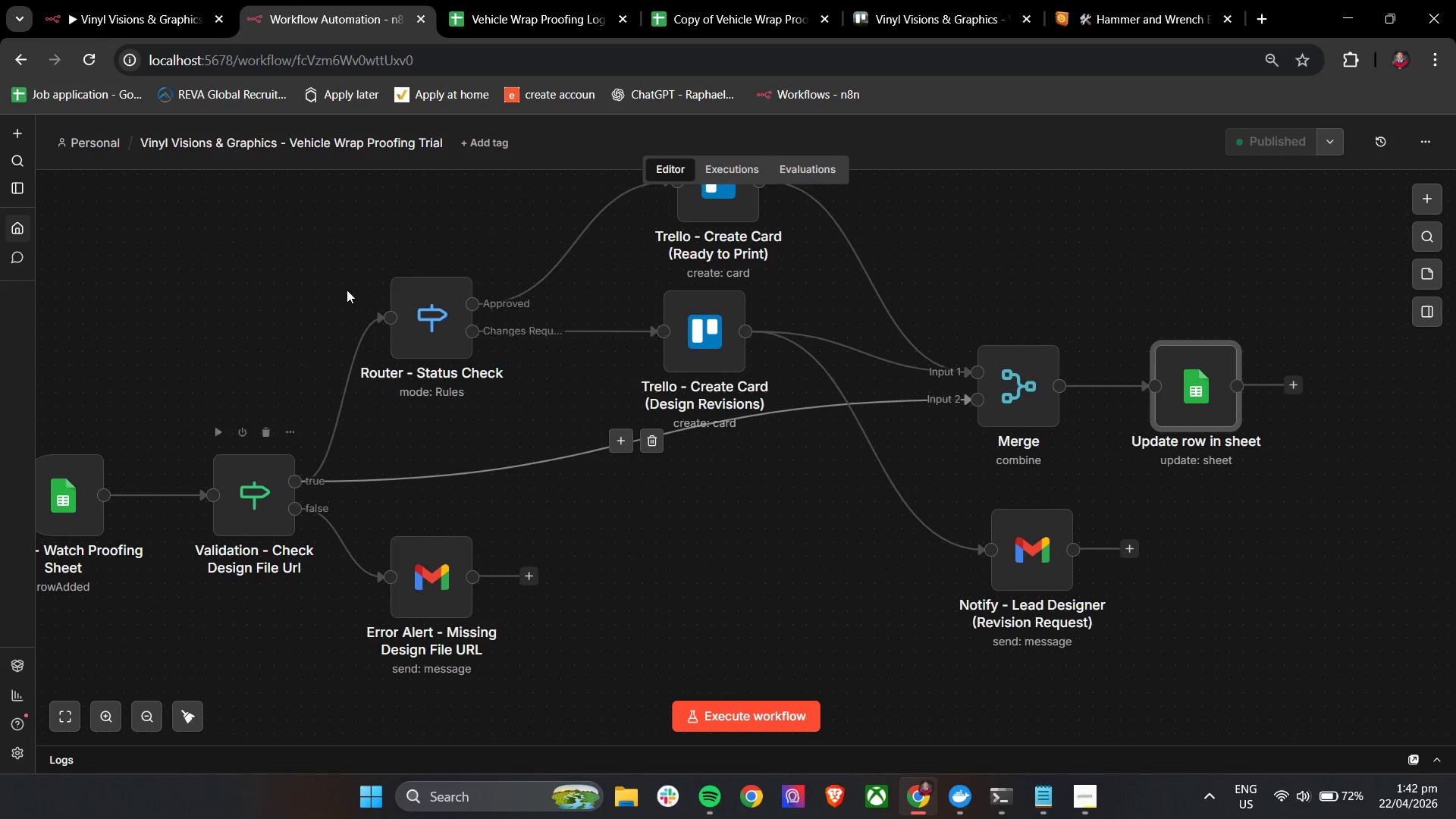 
left_click([733, 165])
 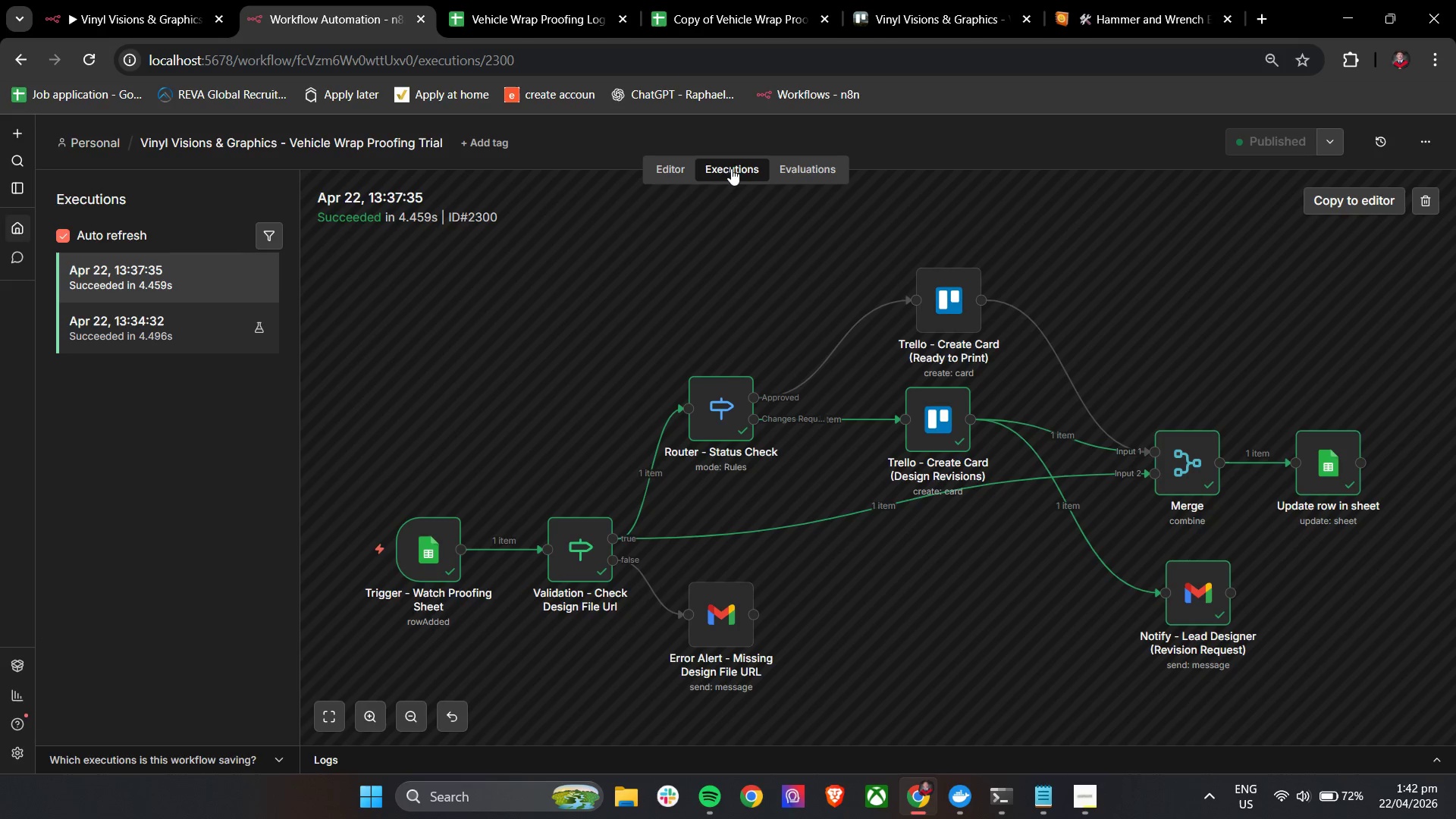 
left_click([718, 0])
 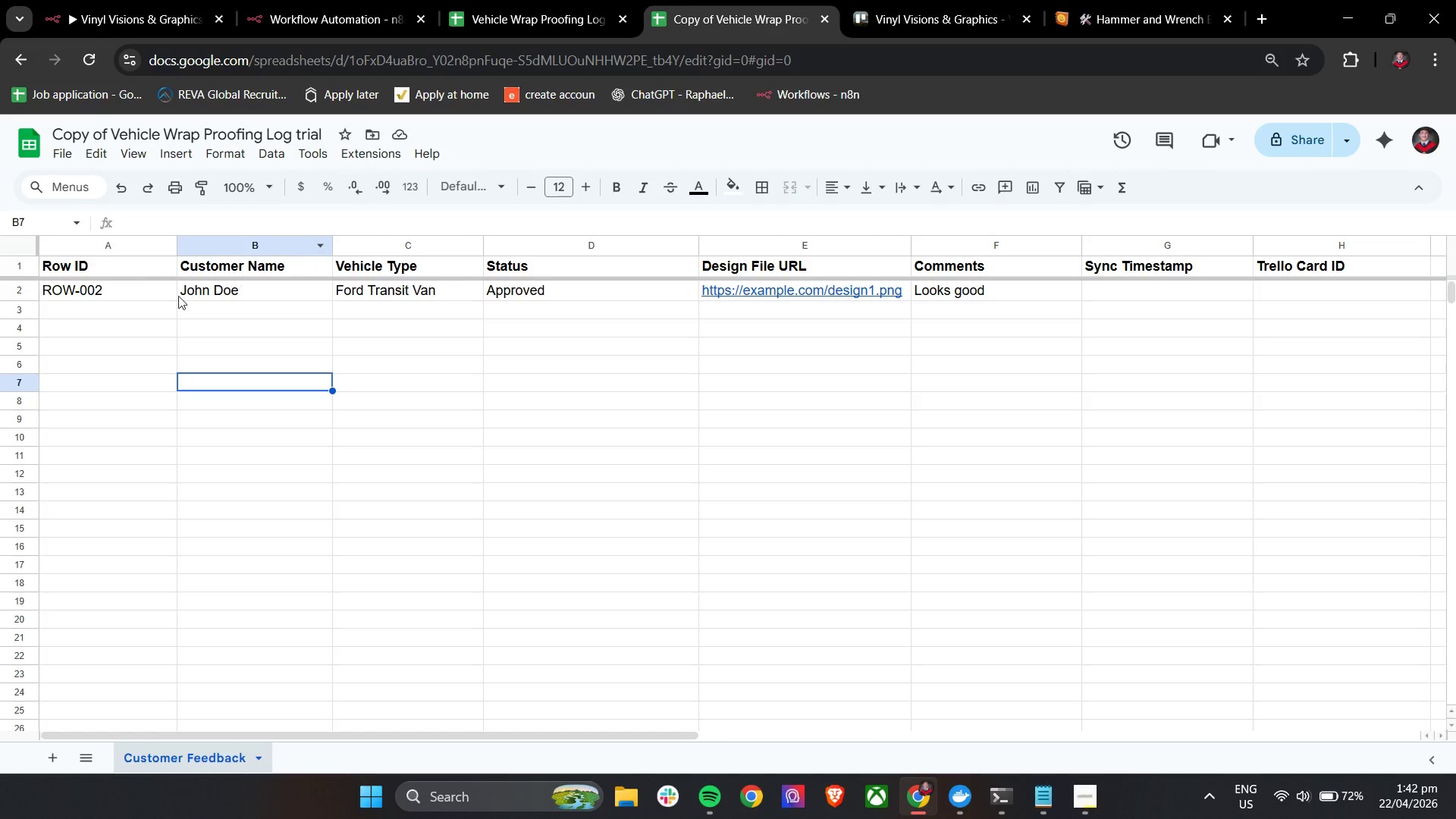 
left_click([83, 296])
 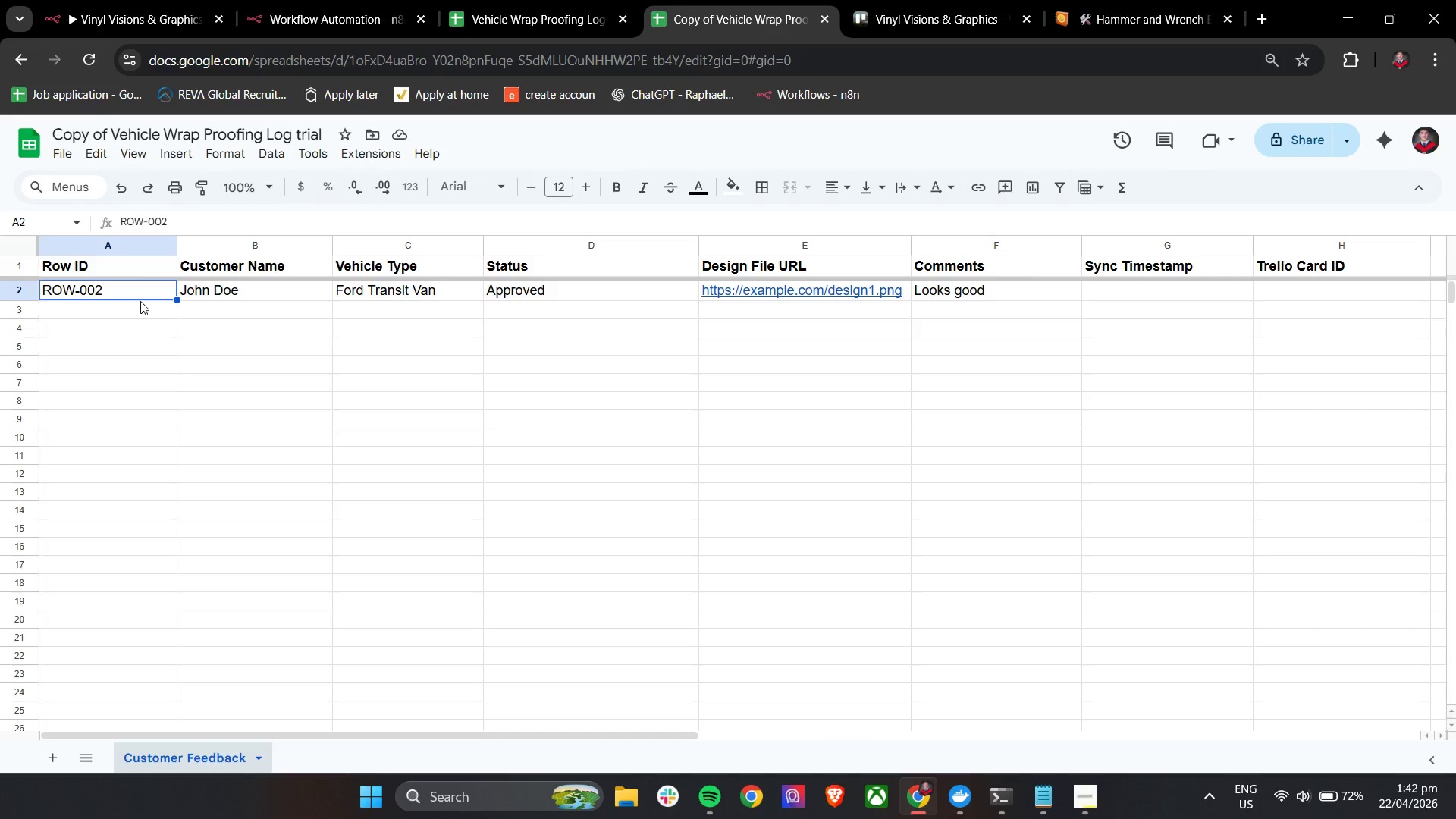 
double_click([123, 293])
 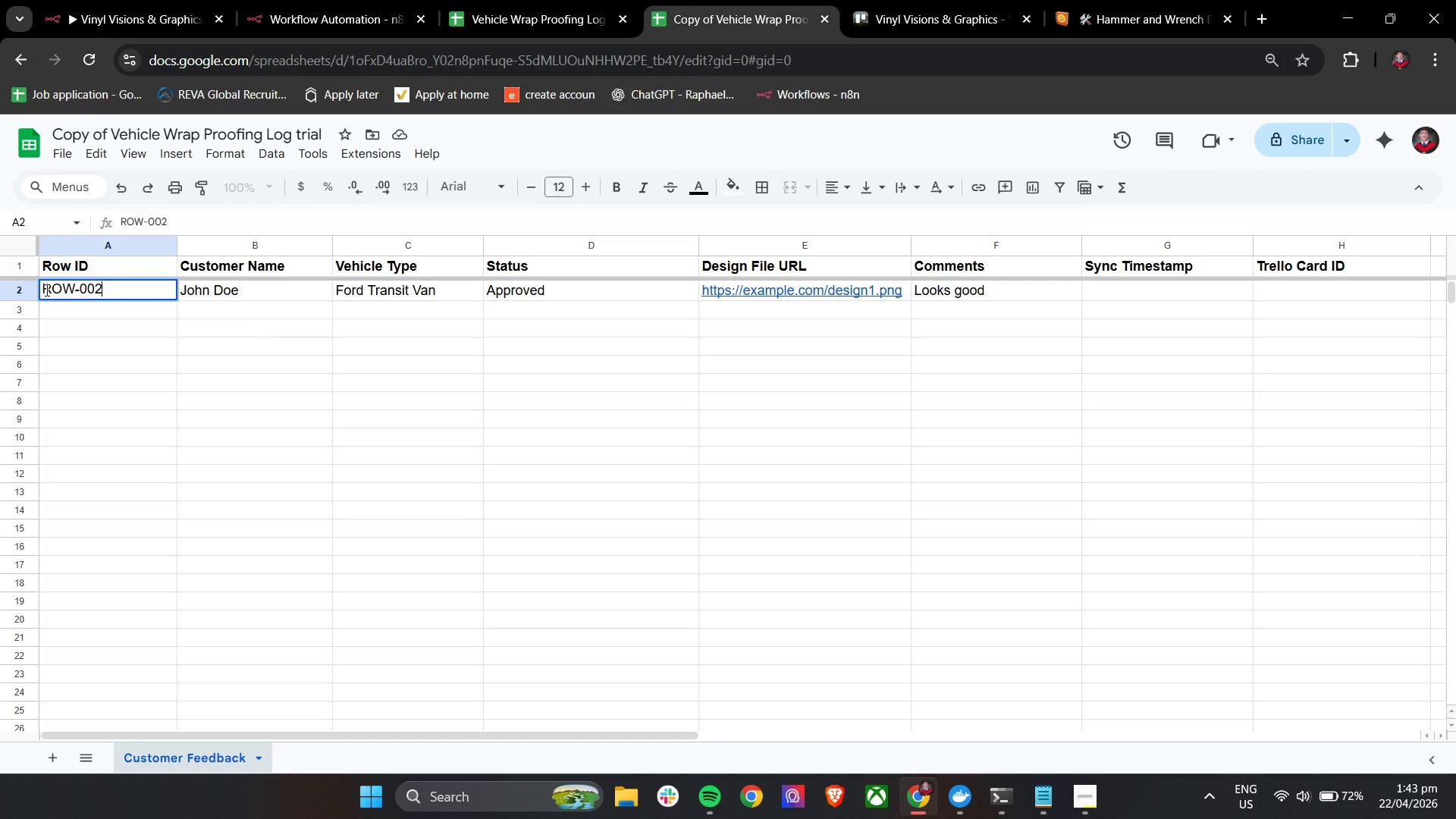 
left_click([24, 291])
 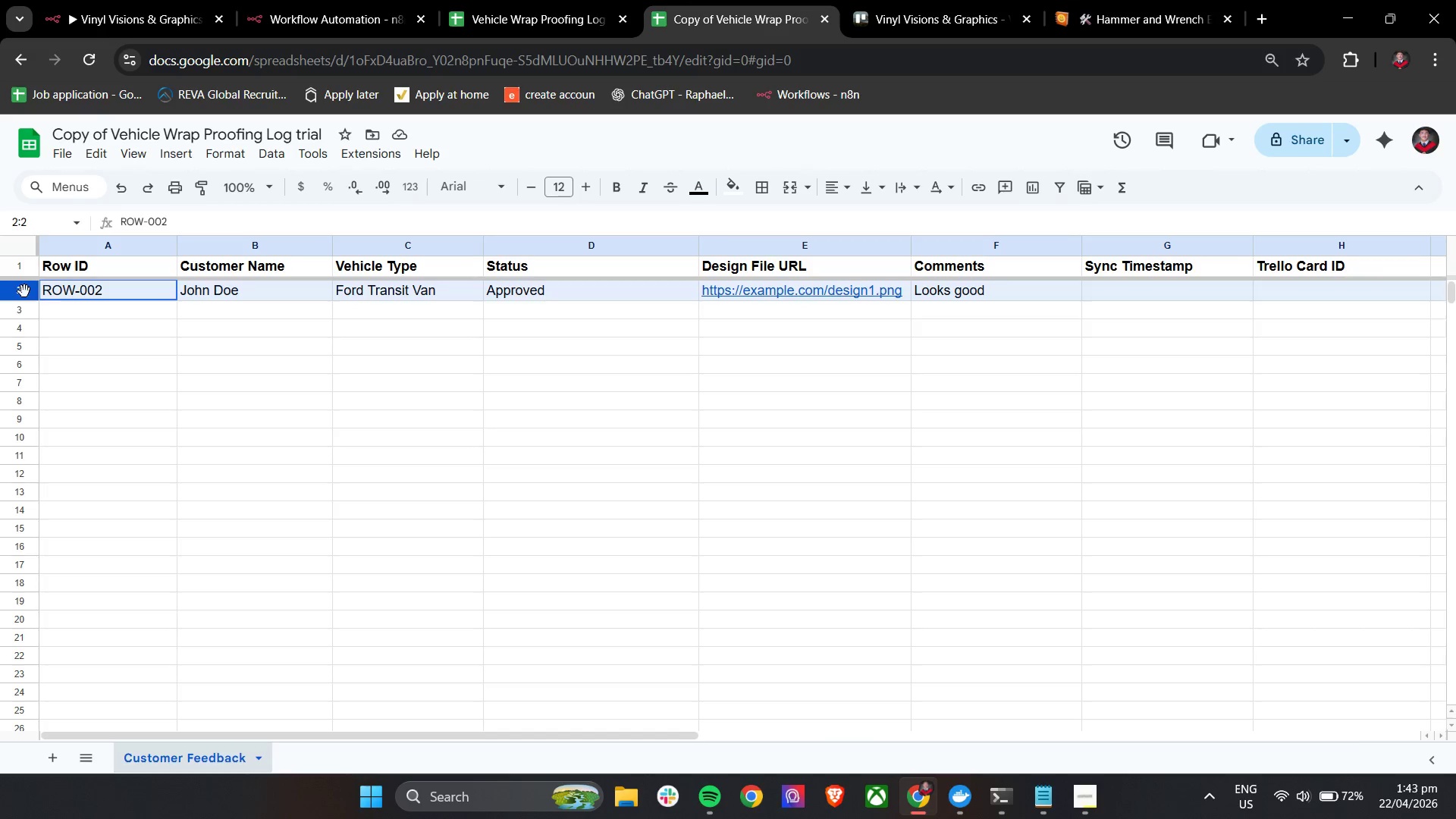 
key(Control+ControlLeft)
 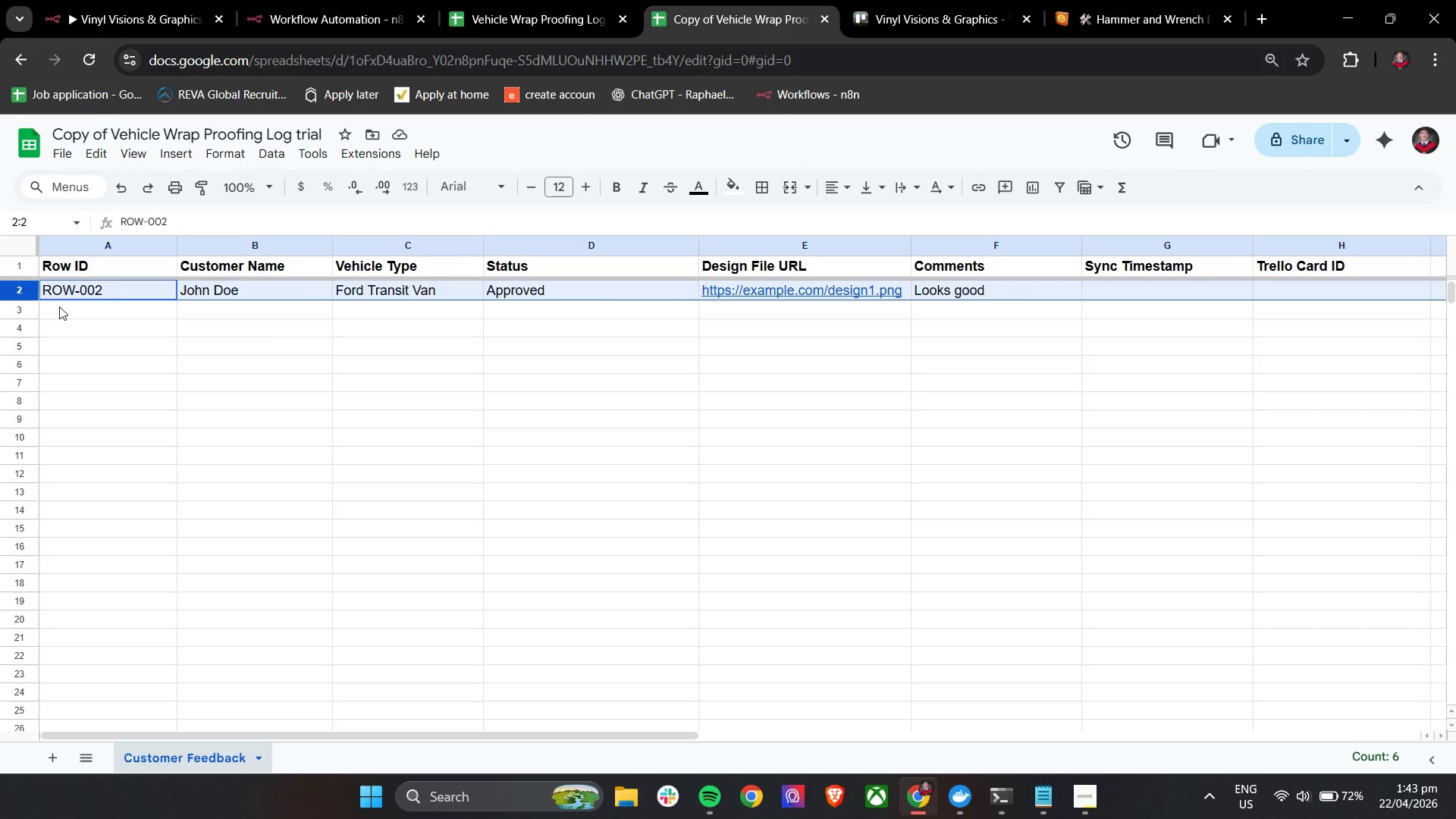 
key(Control+C)
 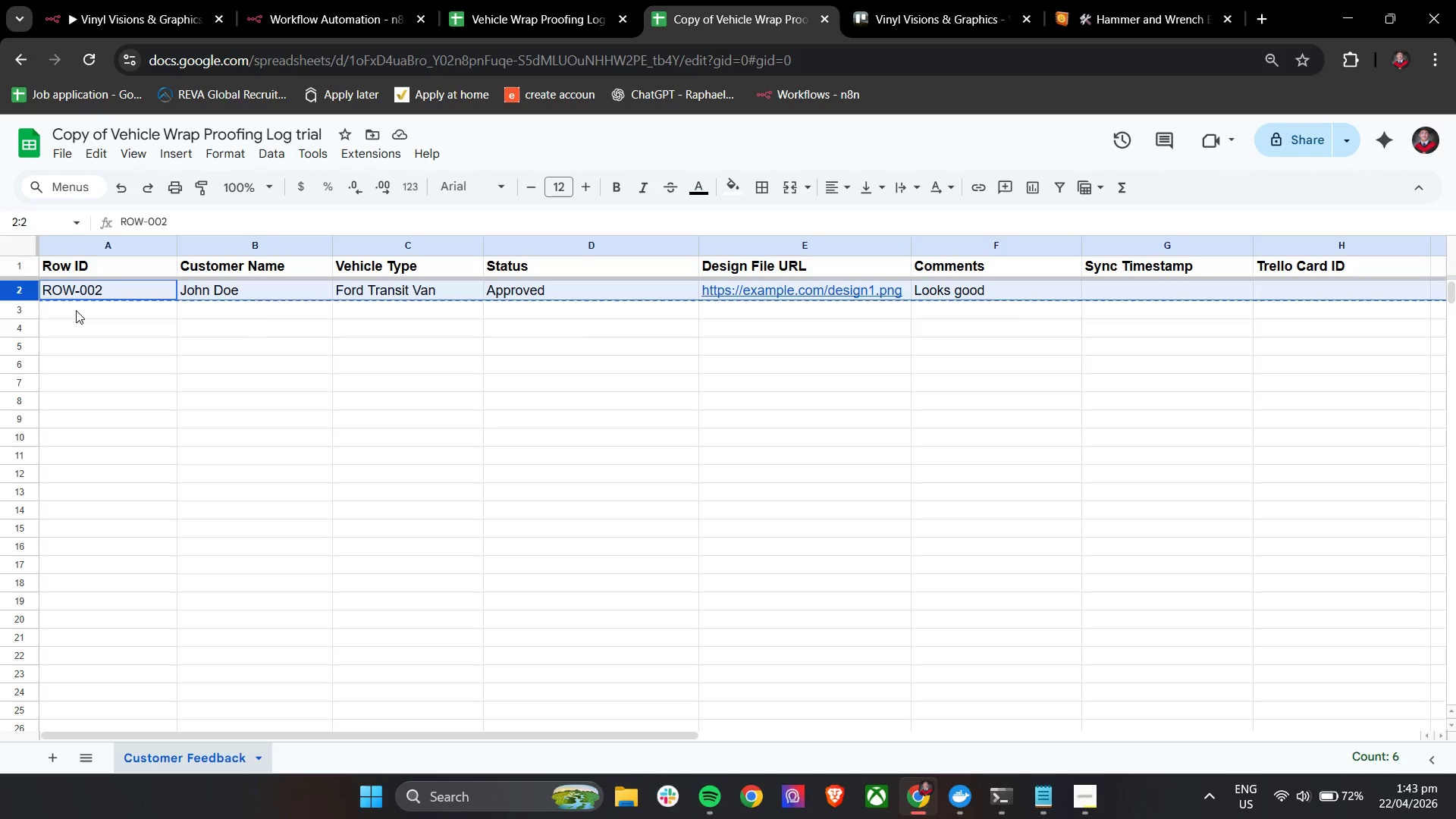 
left_click([76, 310])
 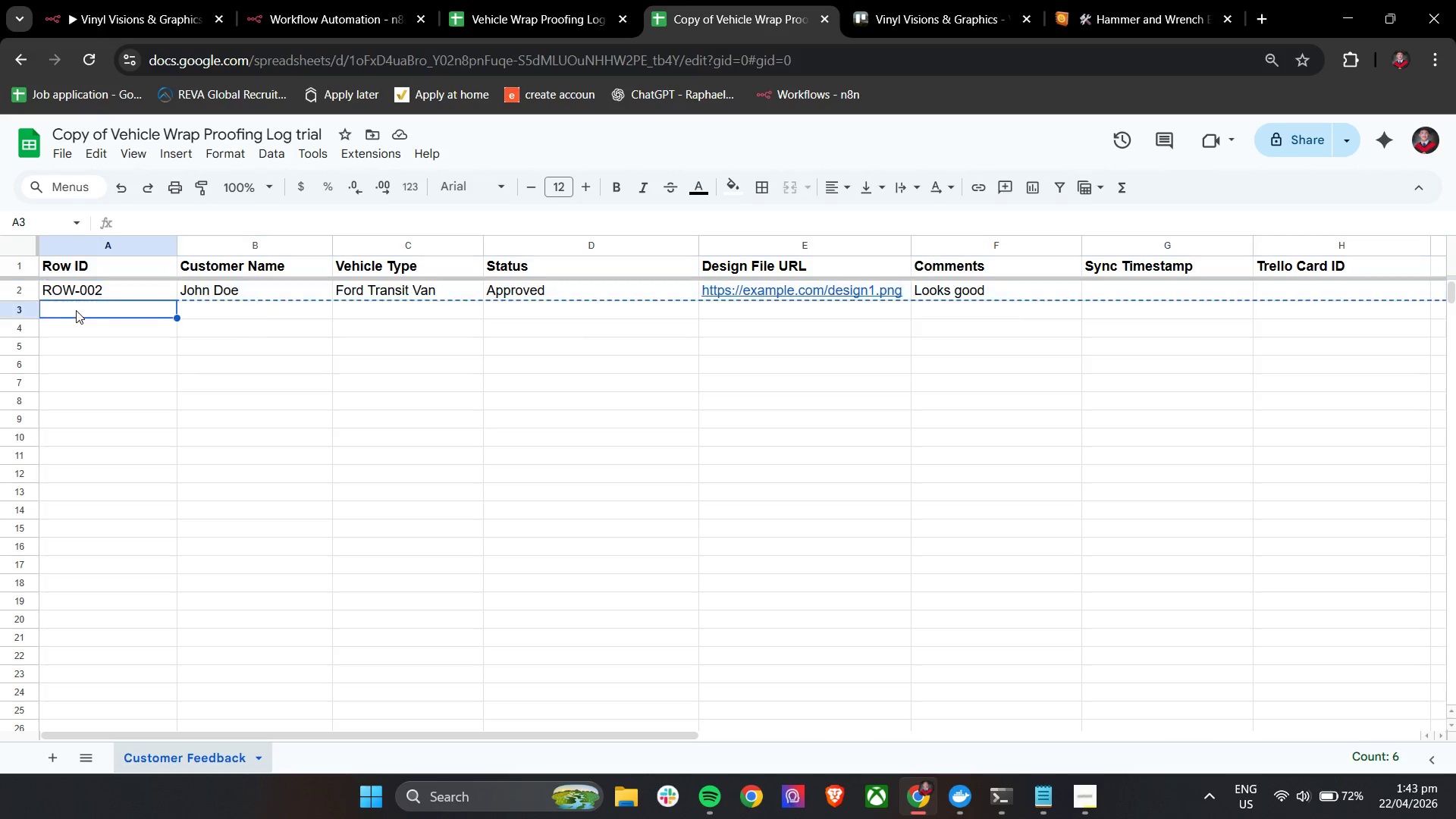 
key(Control+V)
 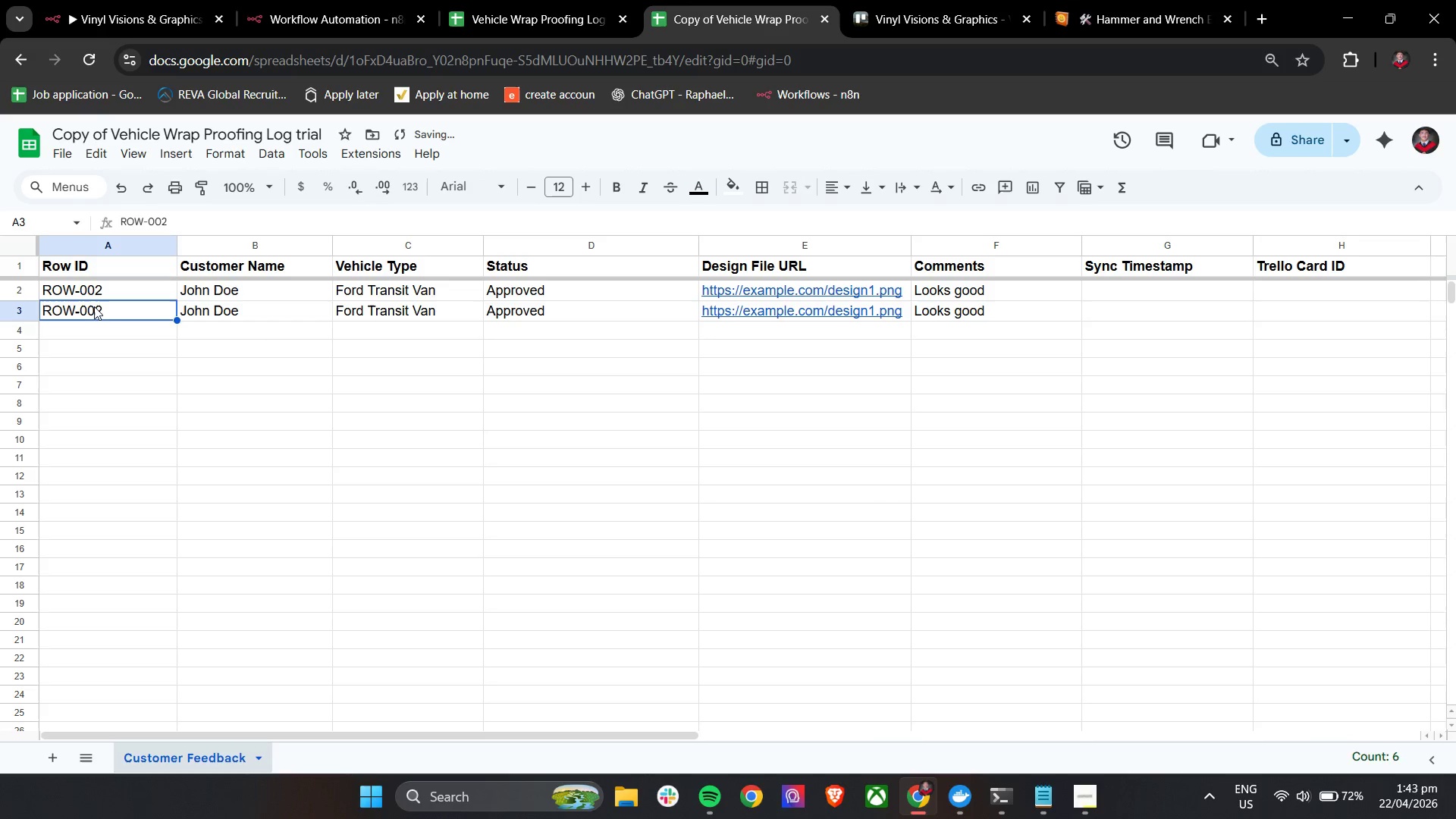 
double_click([102, 309])
 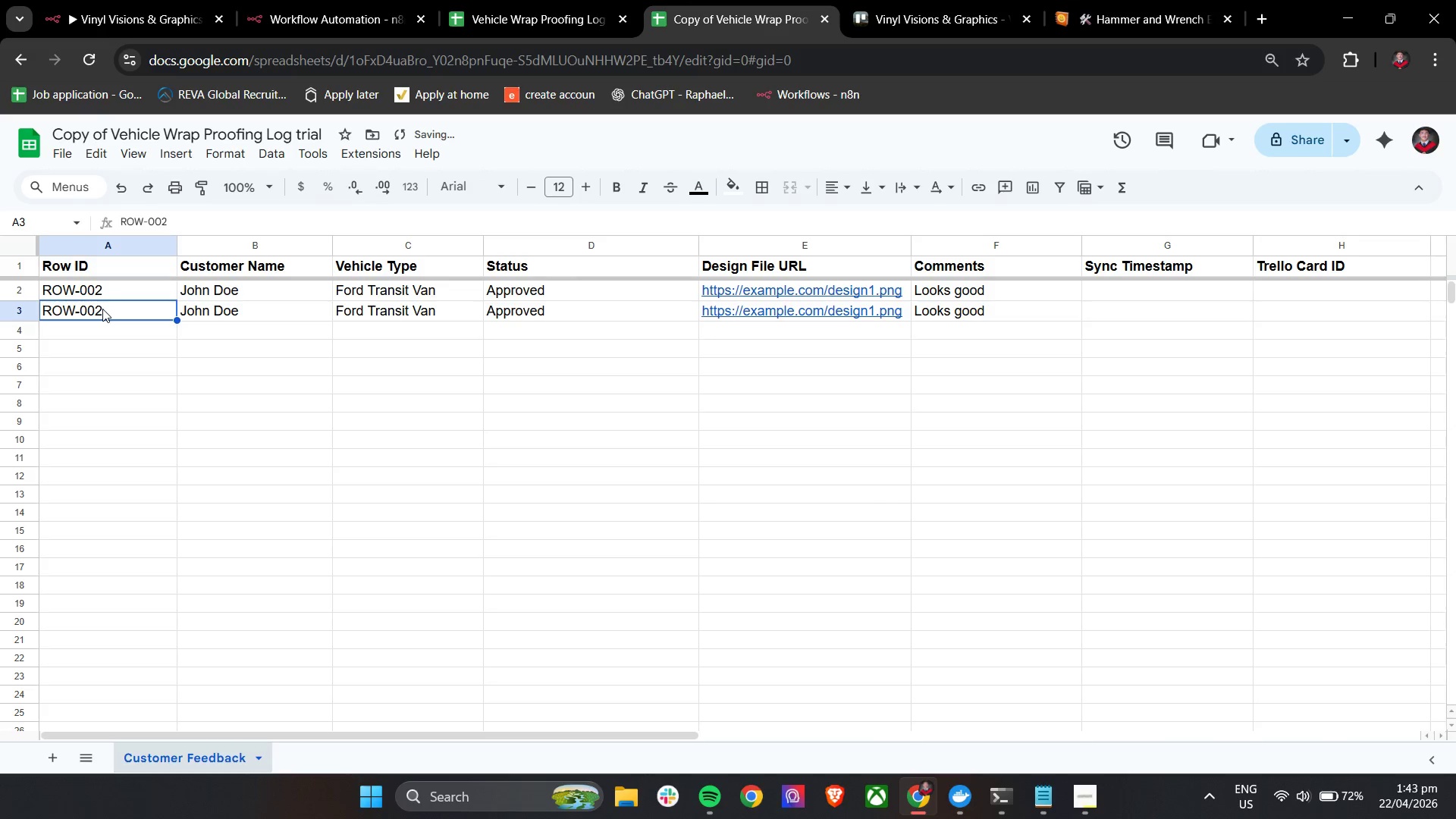 
triple_click([102, 309])
 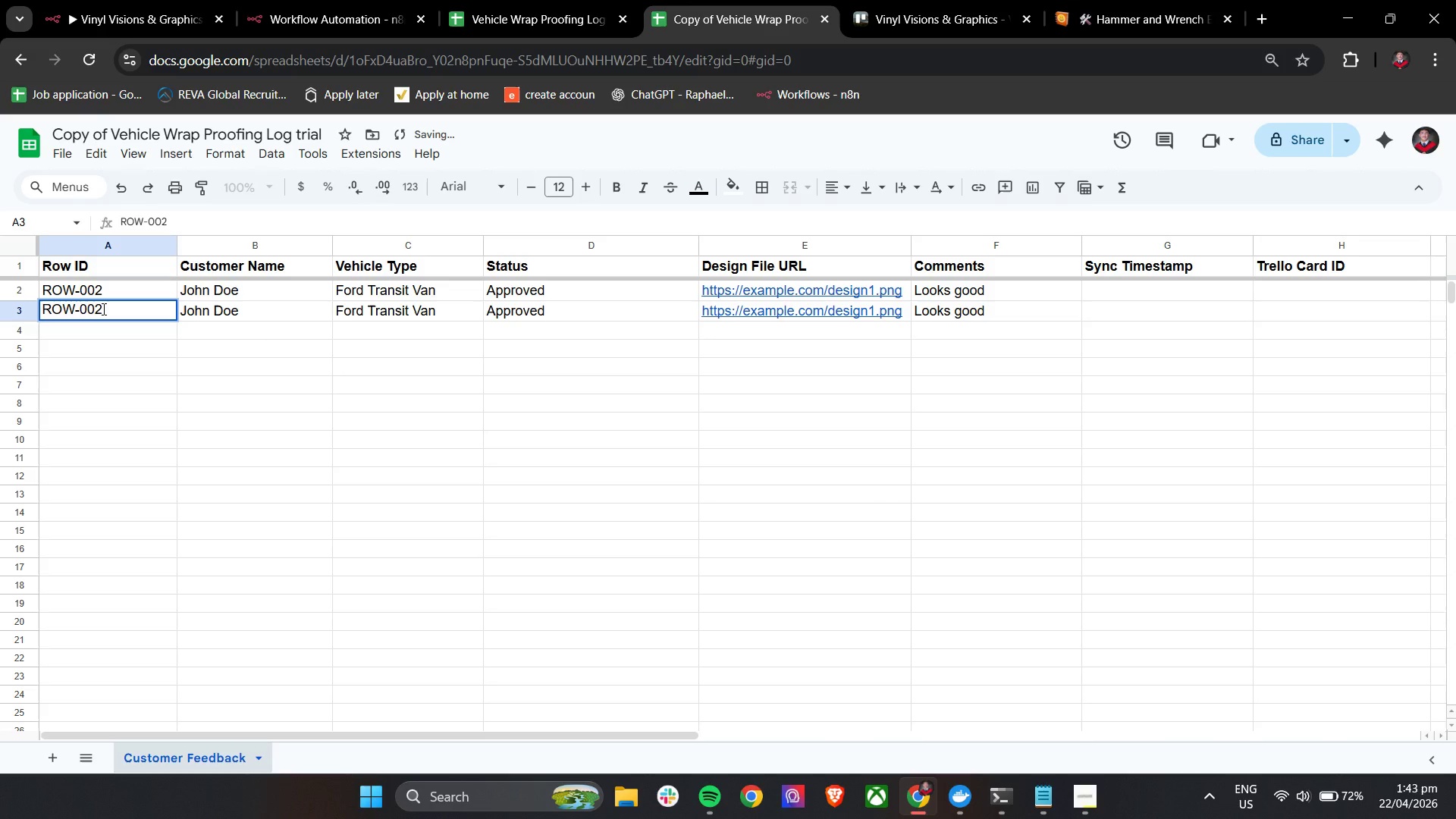 
key(Backspace)
 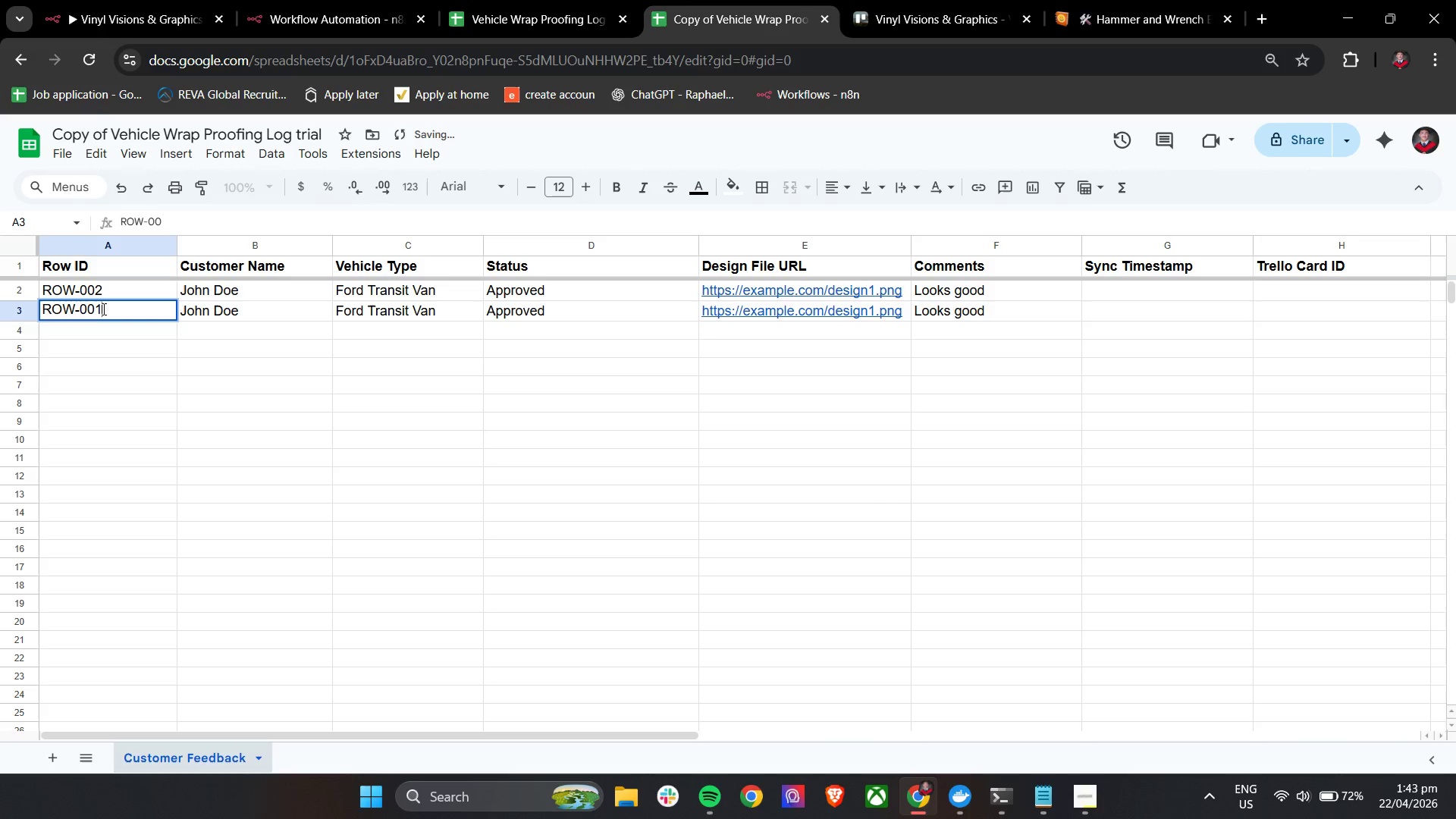 
key(1)
 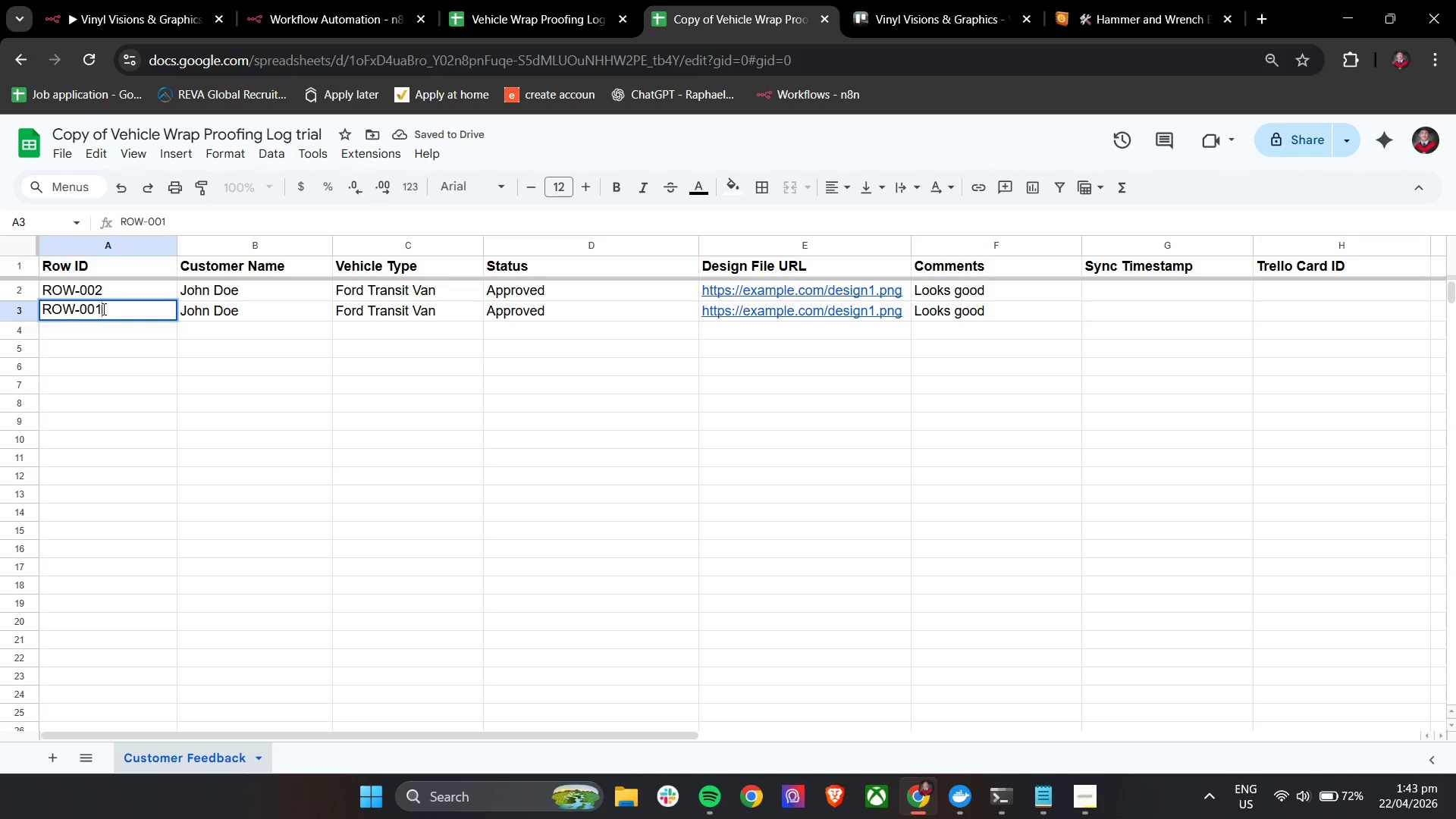 
key(Enter)
 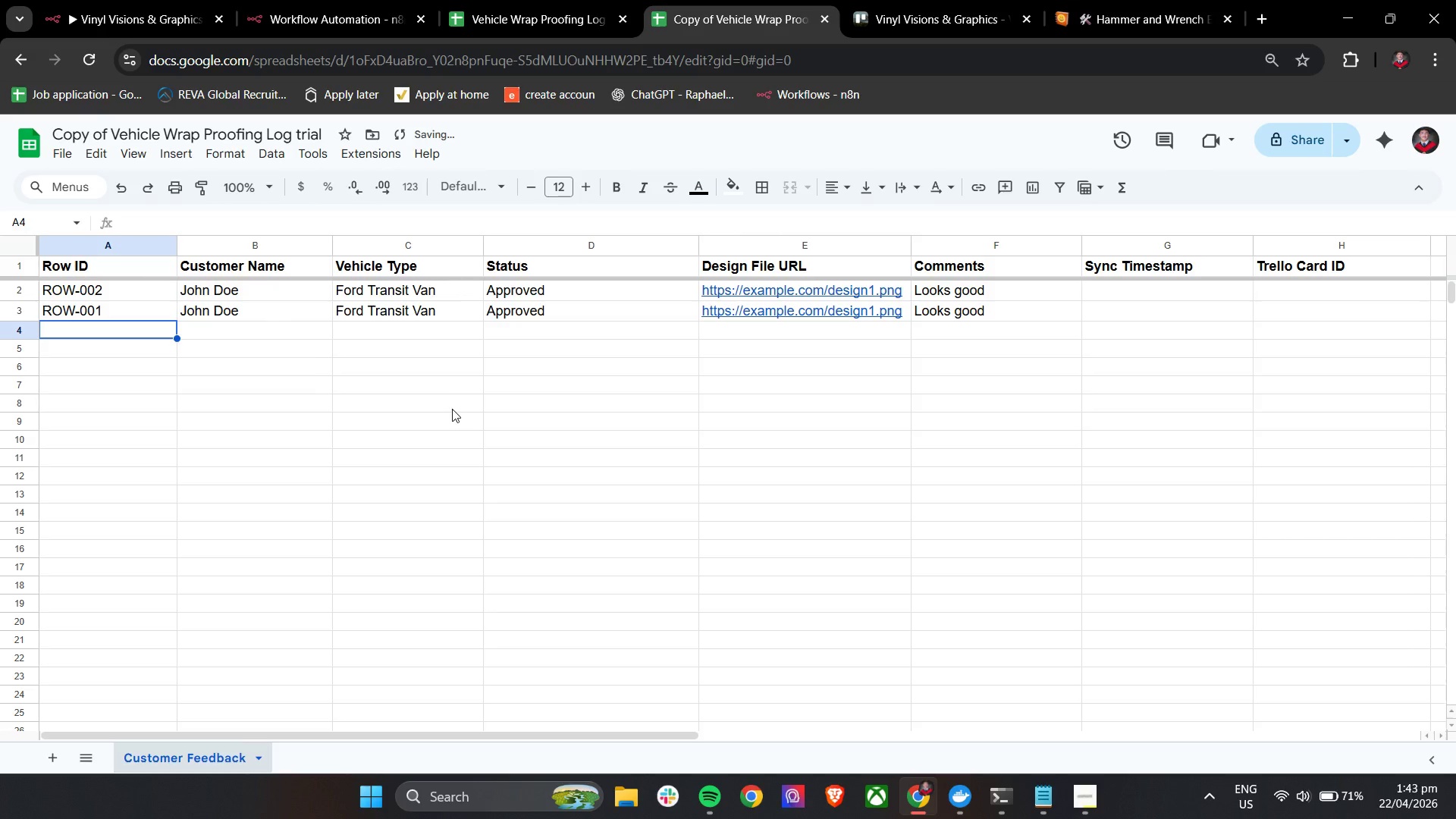 
left_click([452, 409])
 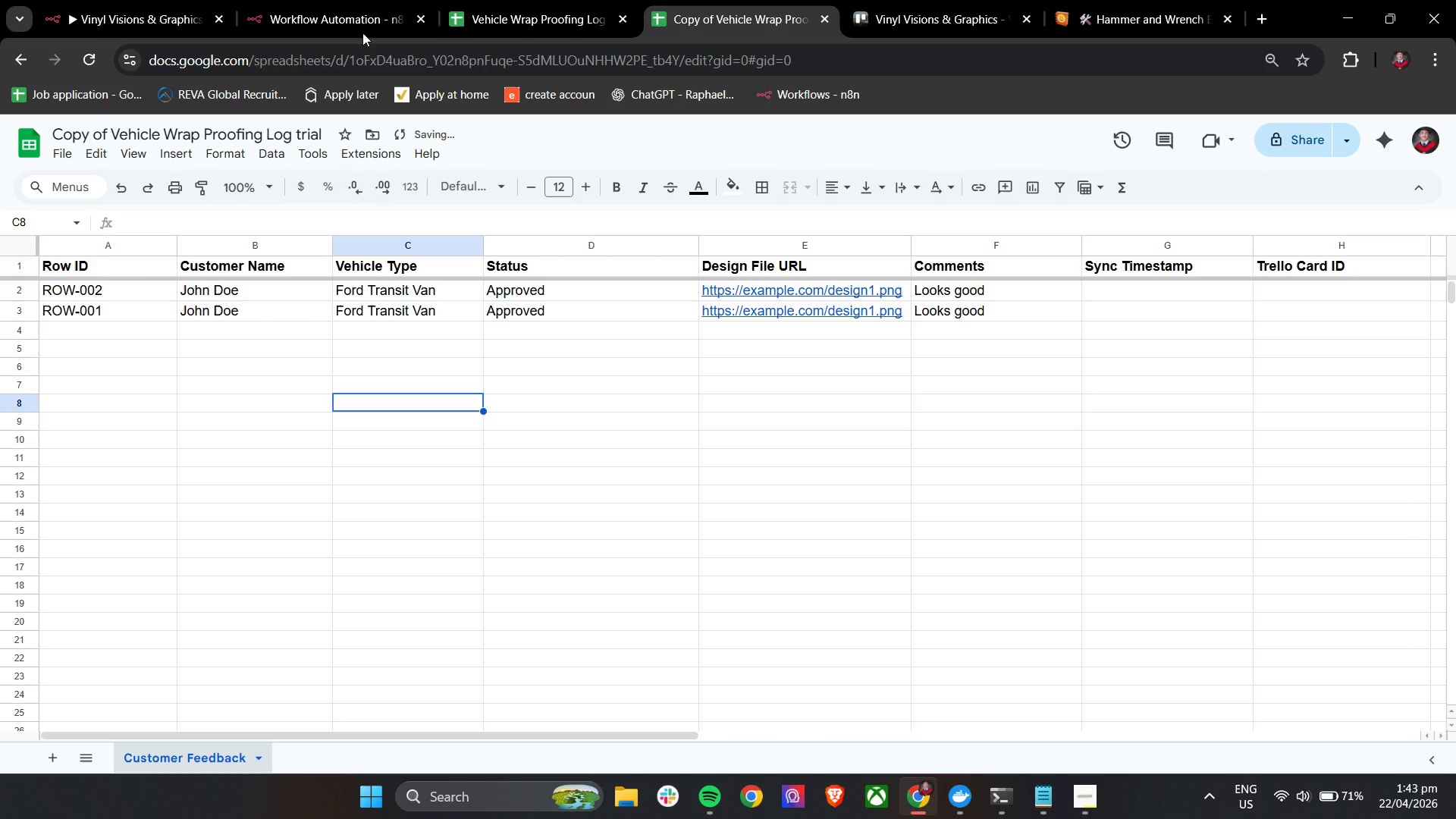 
left_click([371, 0])
 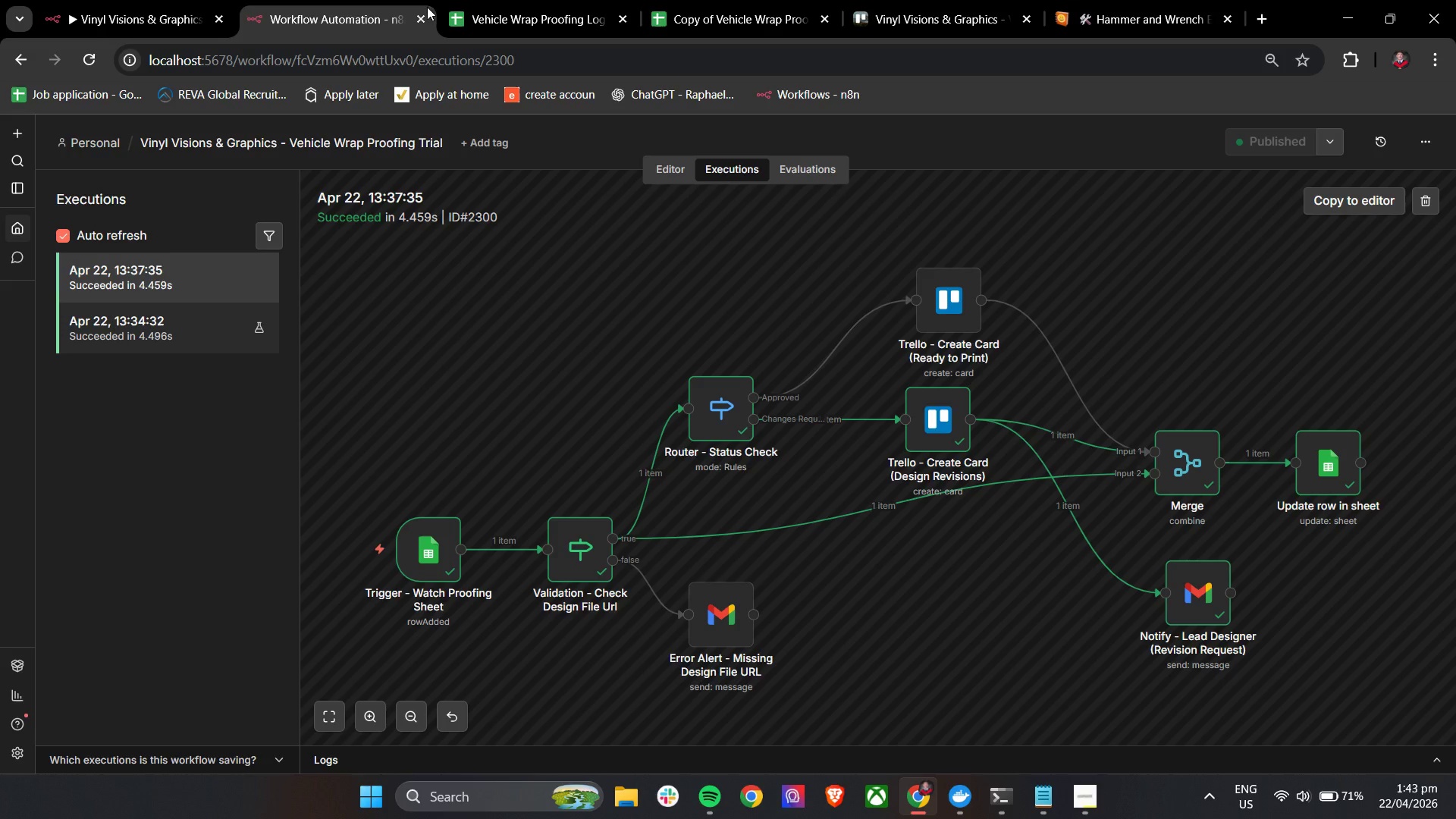 
mouse_move([472, 24])
 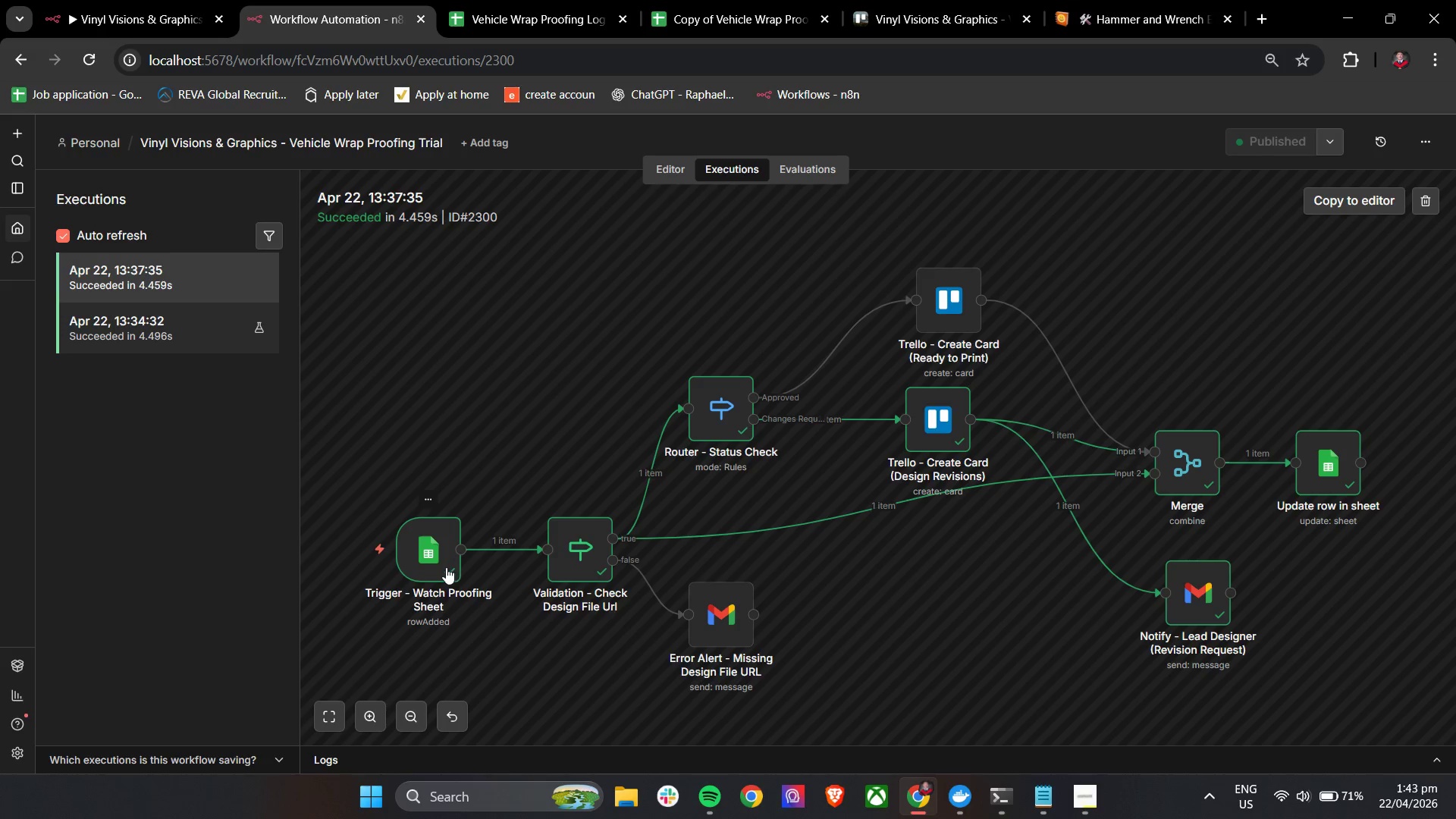 
double_click([446, 567])
 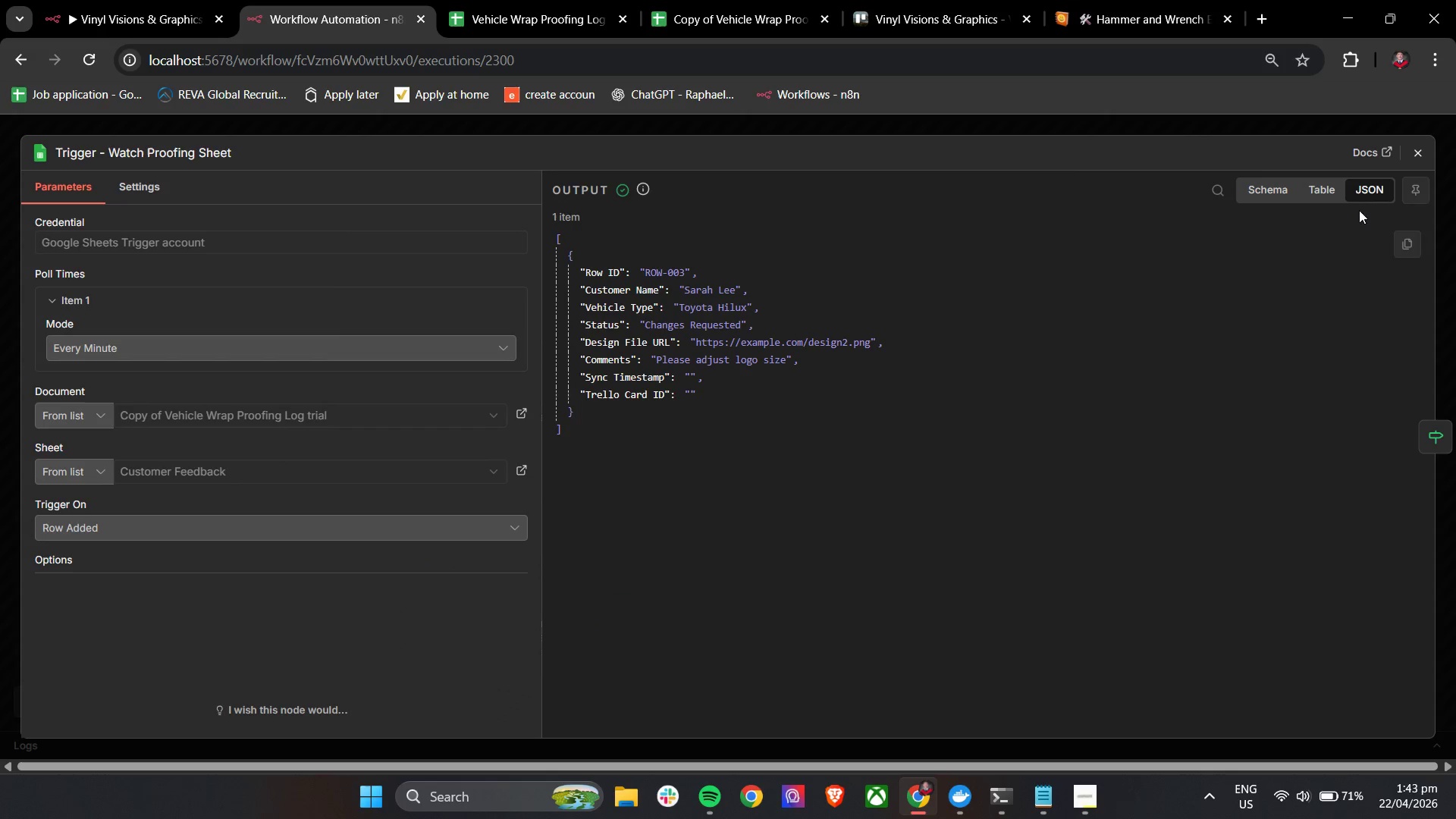 
left_click([1425, 158])
 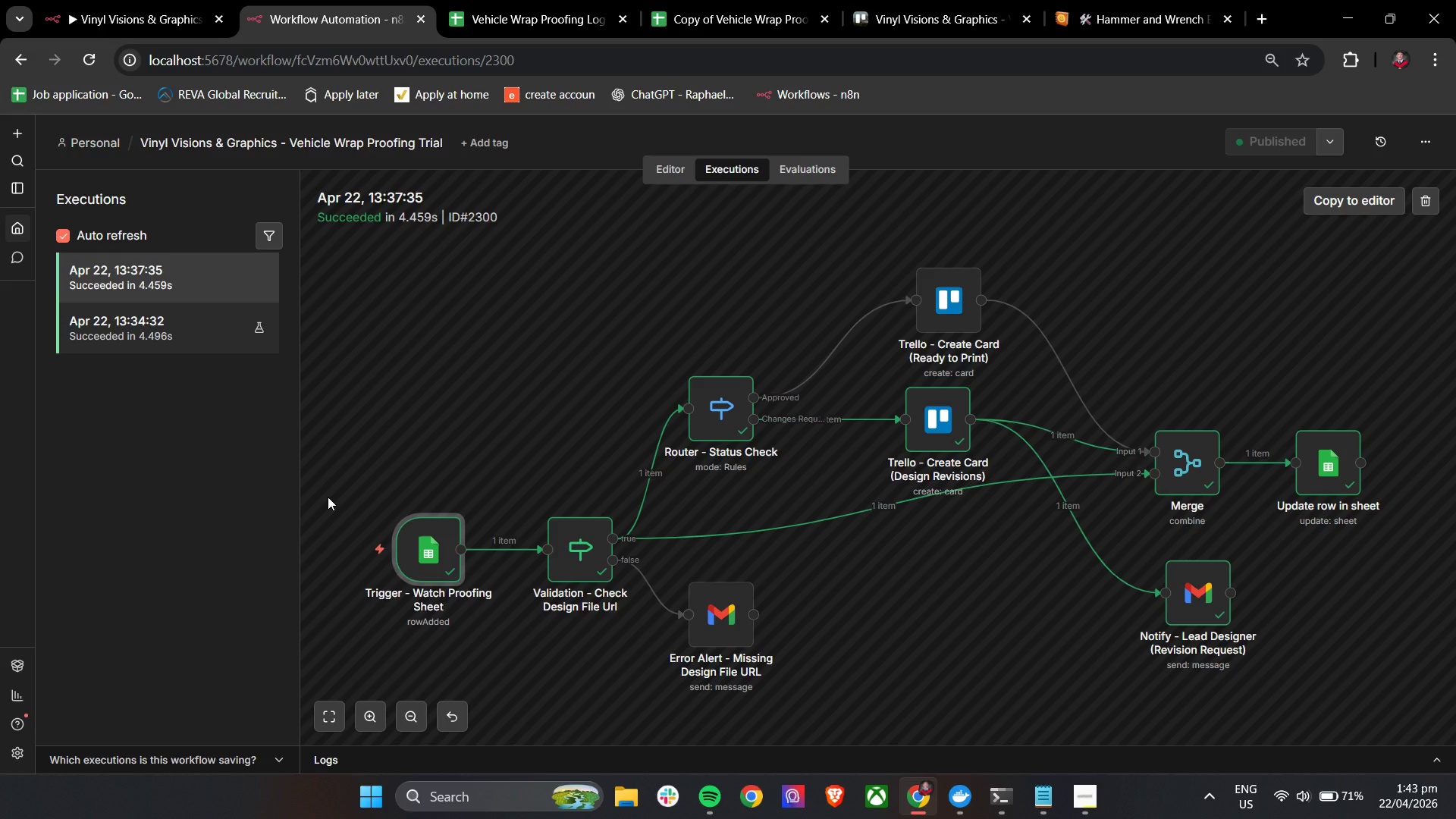 
wait(17.89)
 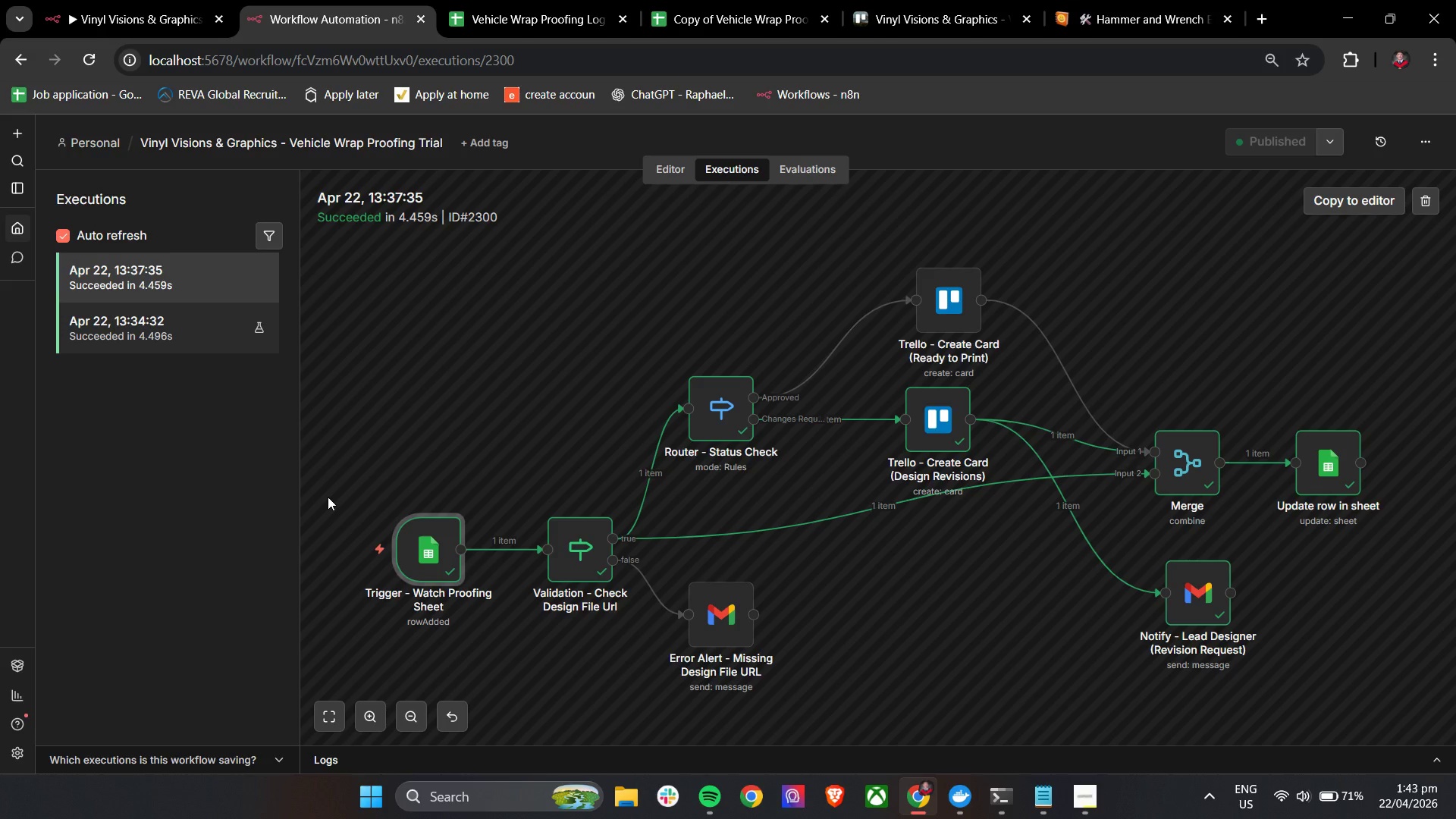 
mouse_move([247, 348])
 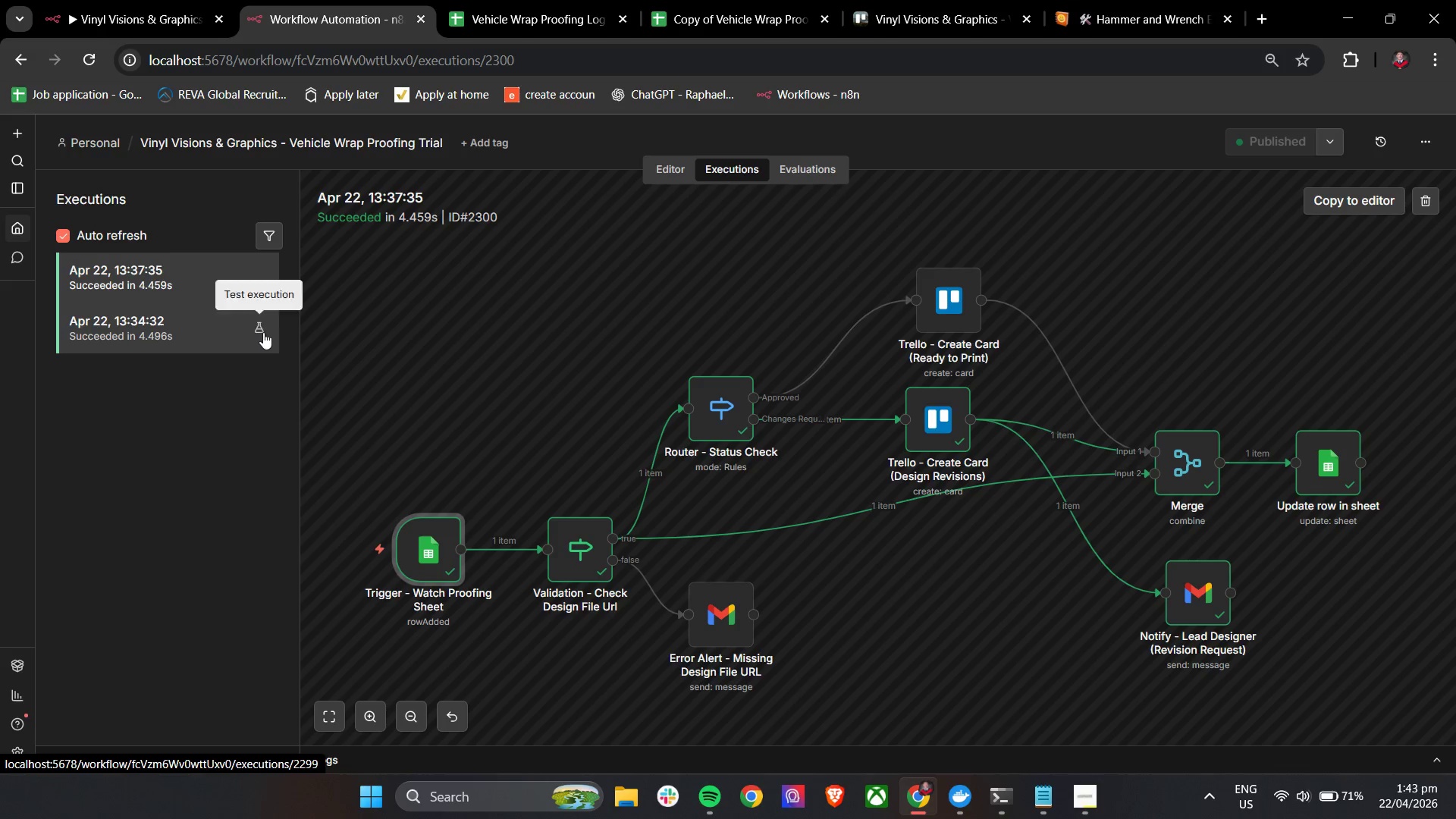 
left_click([245, 431])
 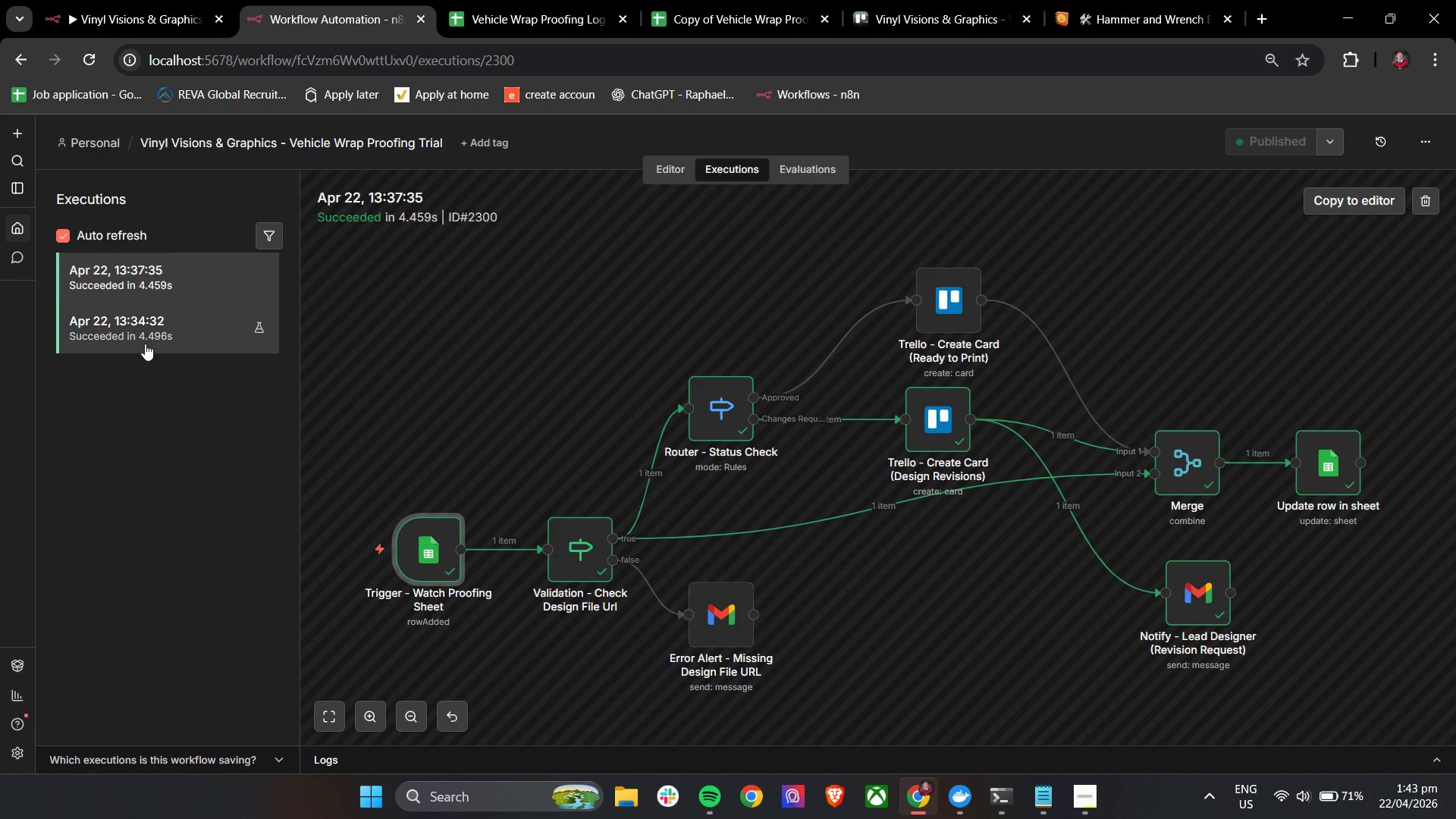 
left_click([148, 336])
 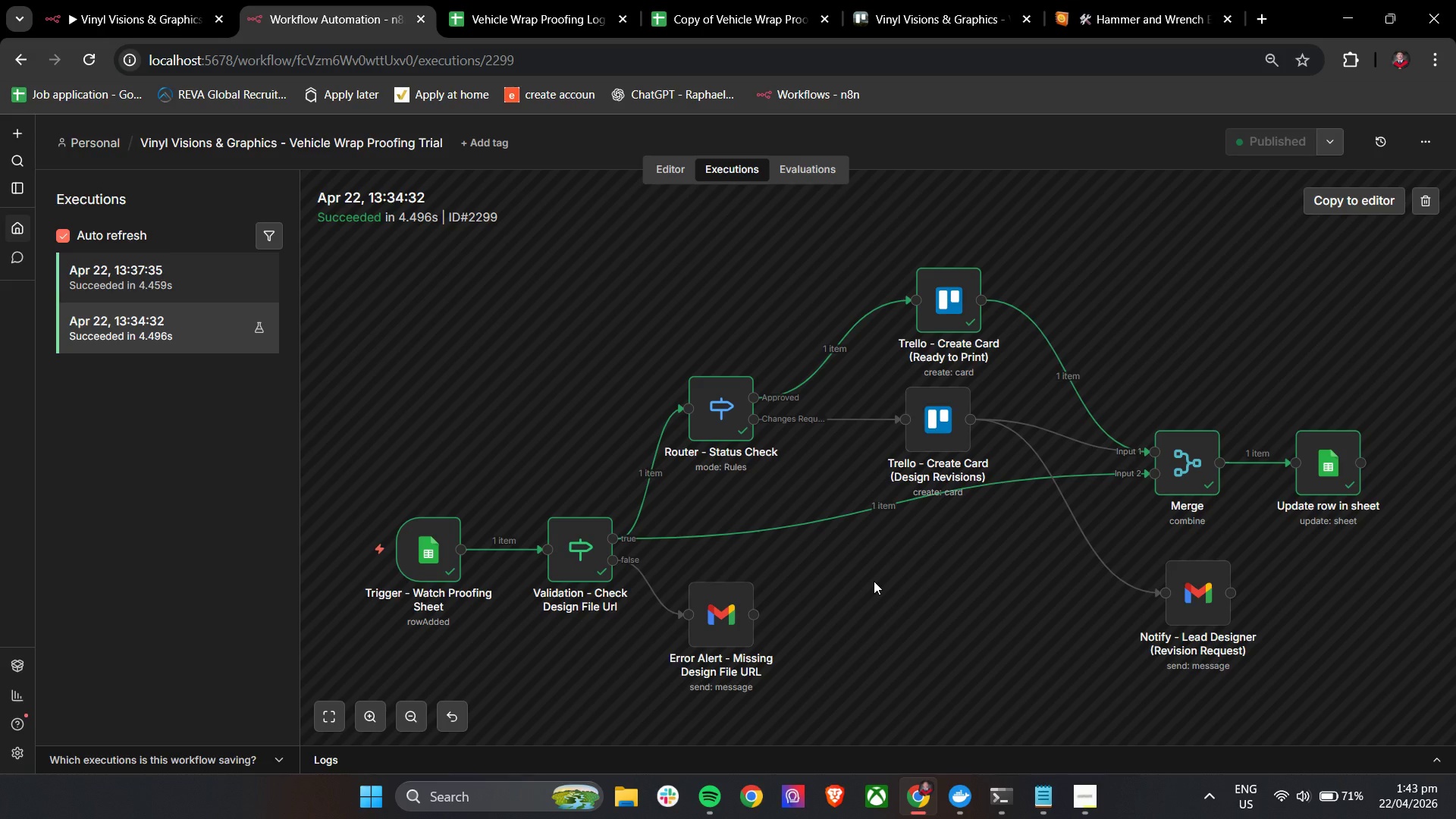 
left_click([192, 271])
 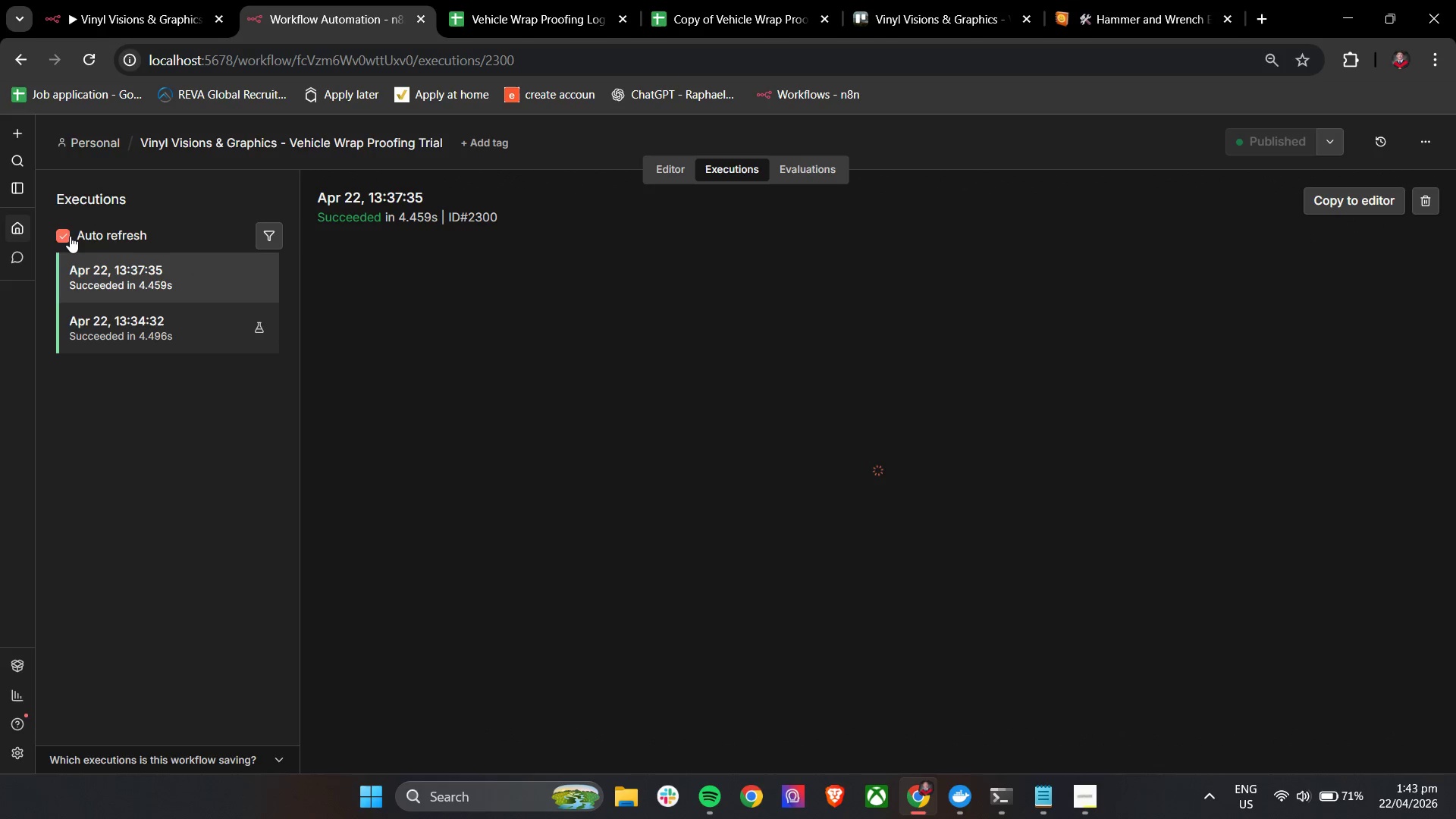 
double_click([70, 236])
 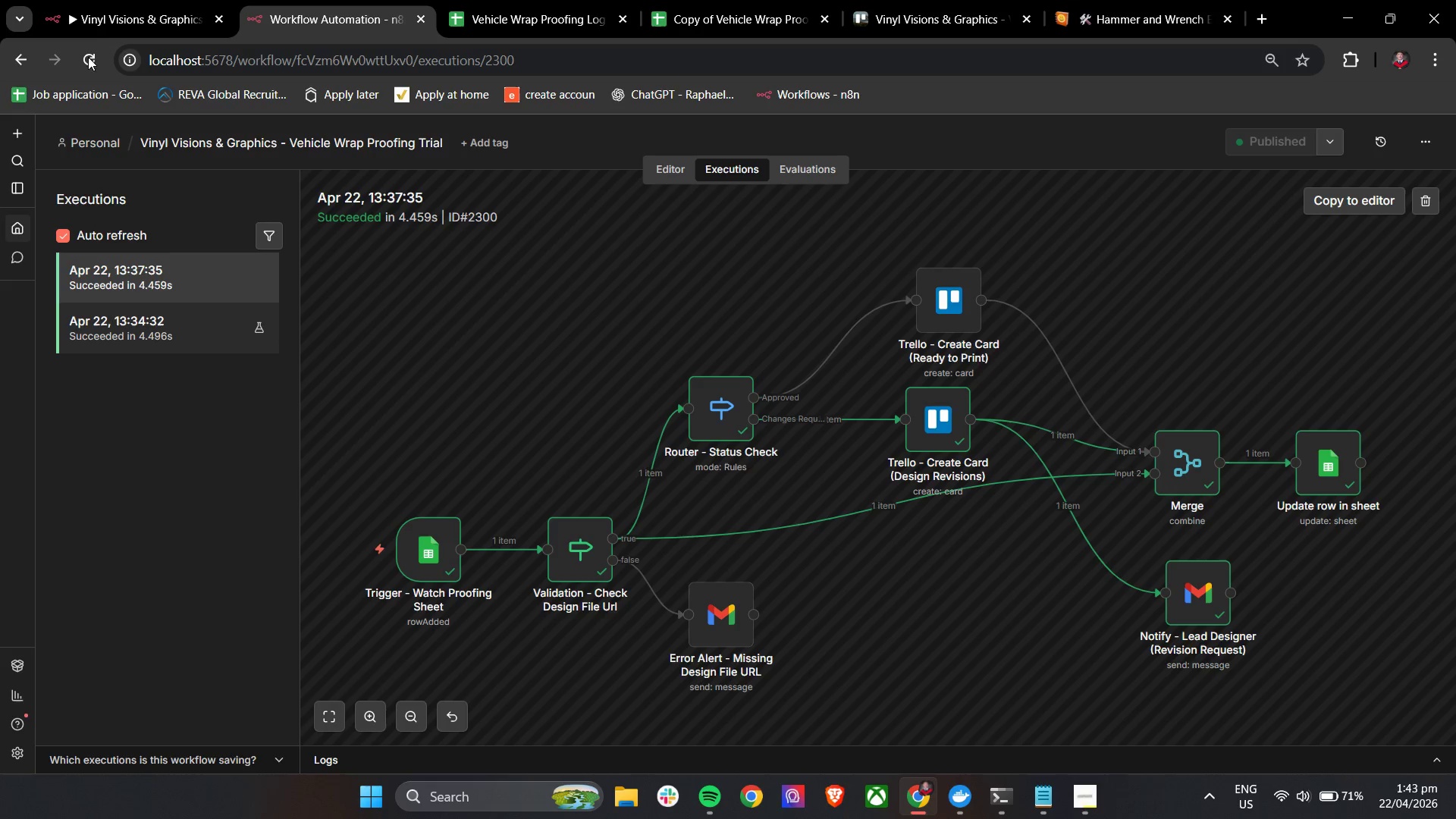 
left_click([86, 56])
 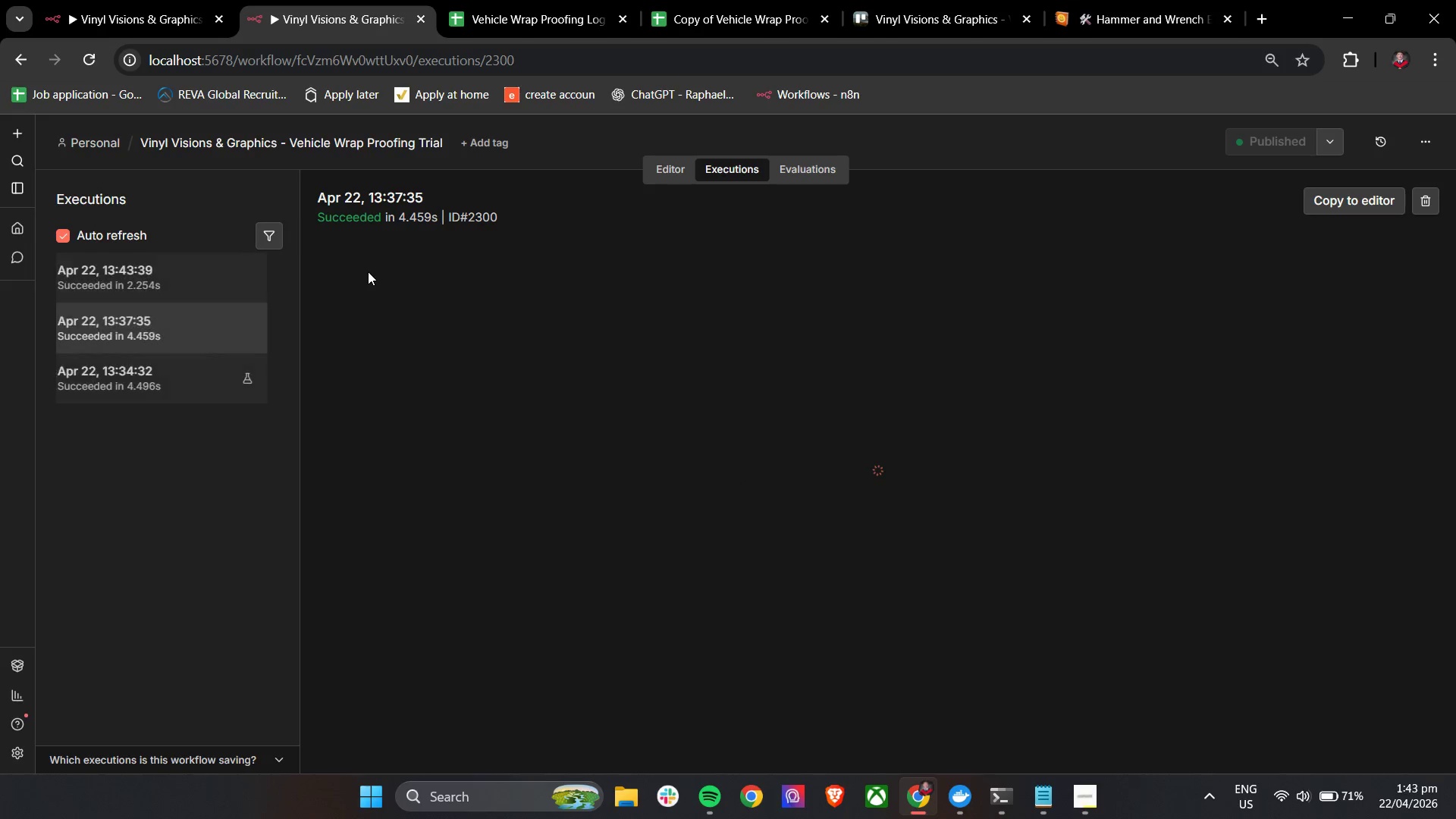 
left_click([202, 283])
 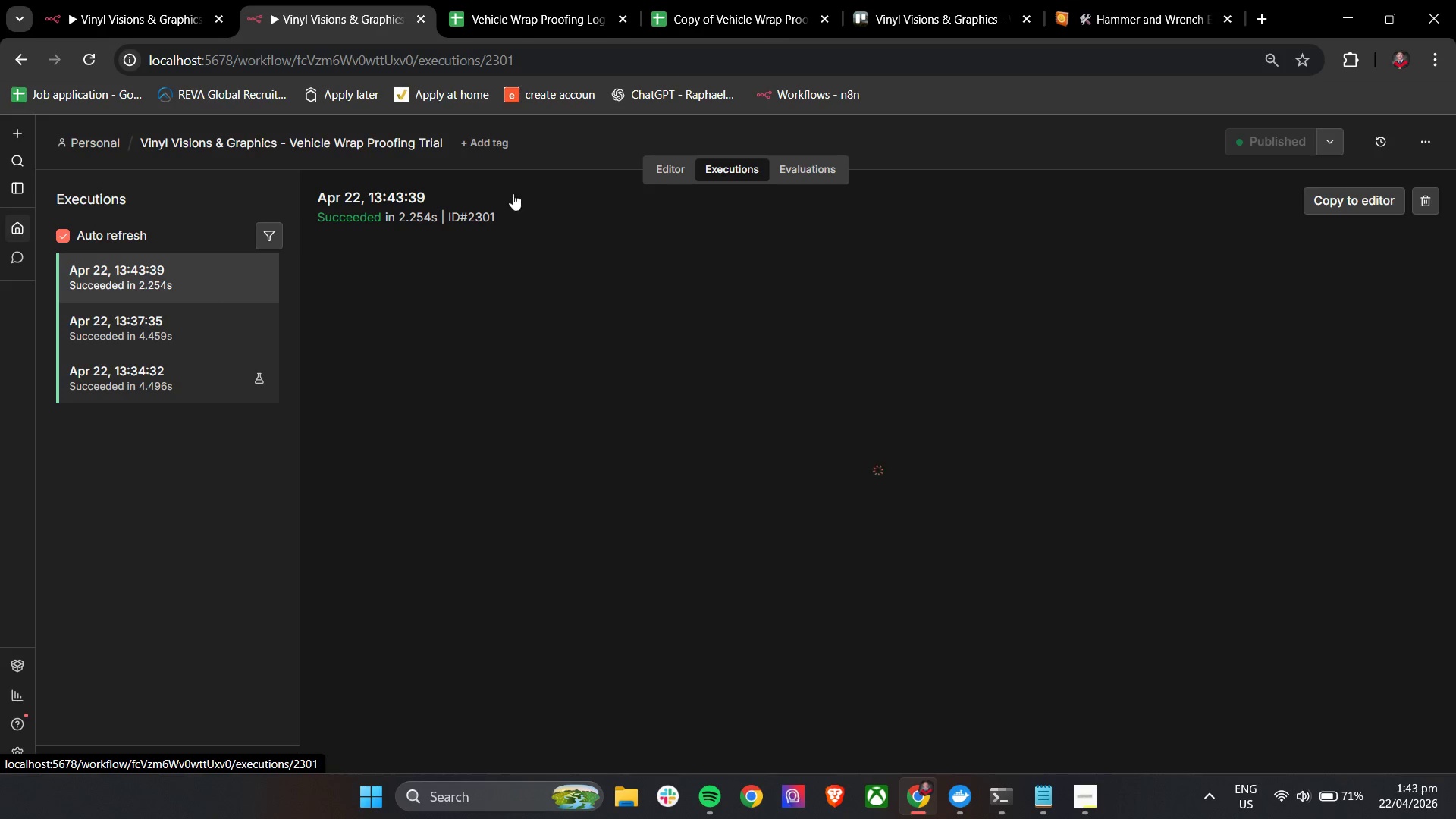 
left_click([745, 0])
 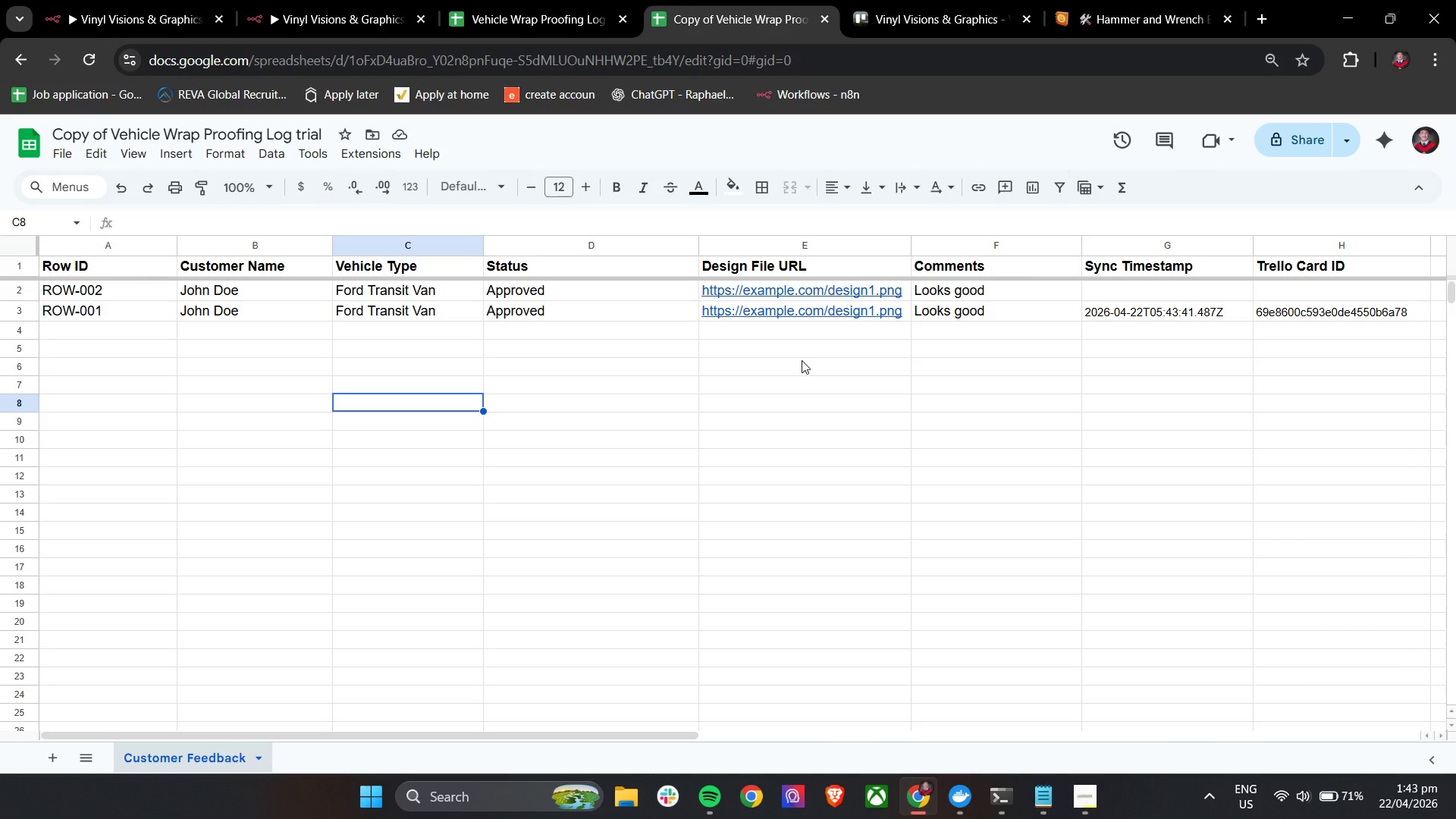 
wait(7.12)
 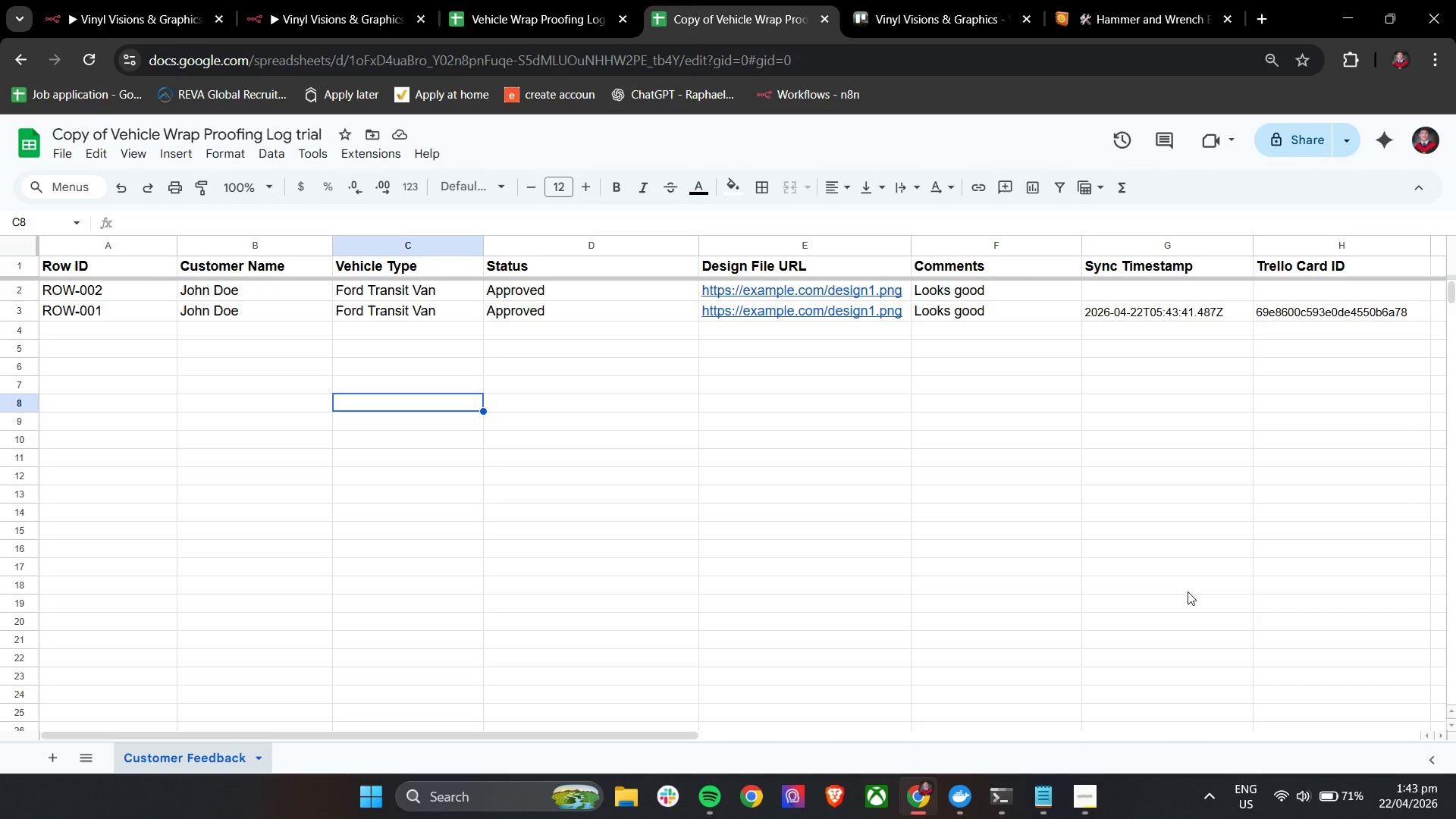 
left_click([331, 0])
 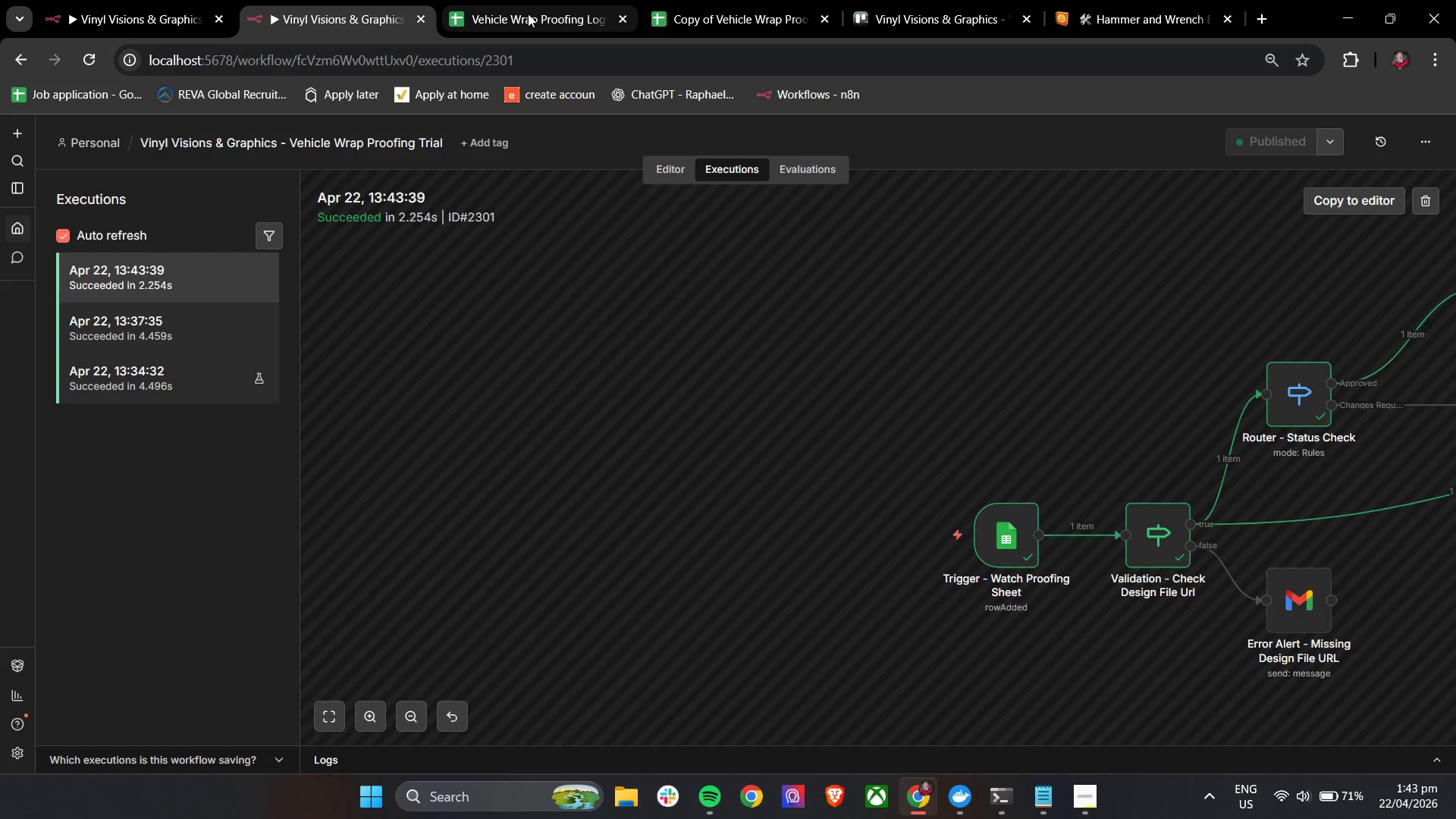 
left_click([528, 14])
 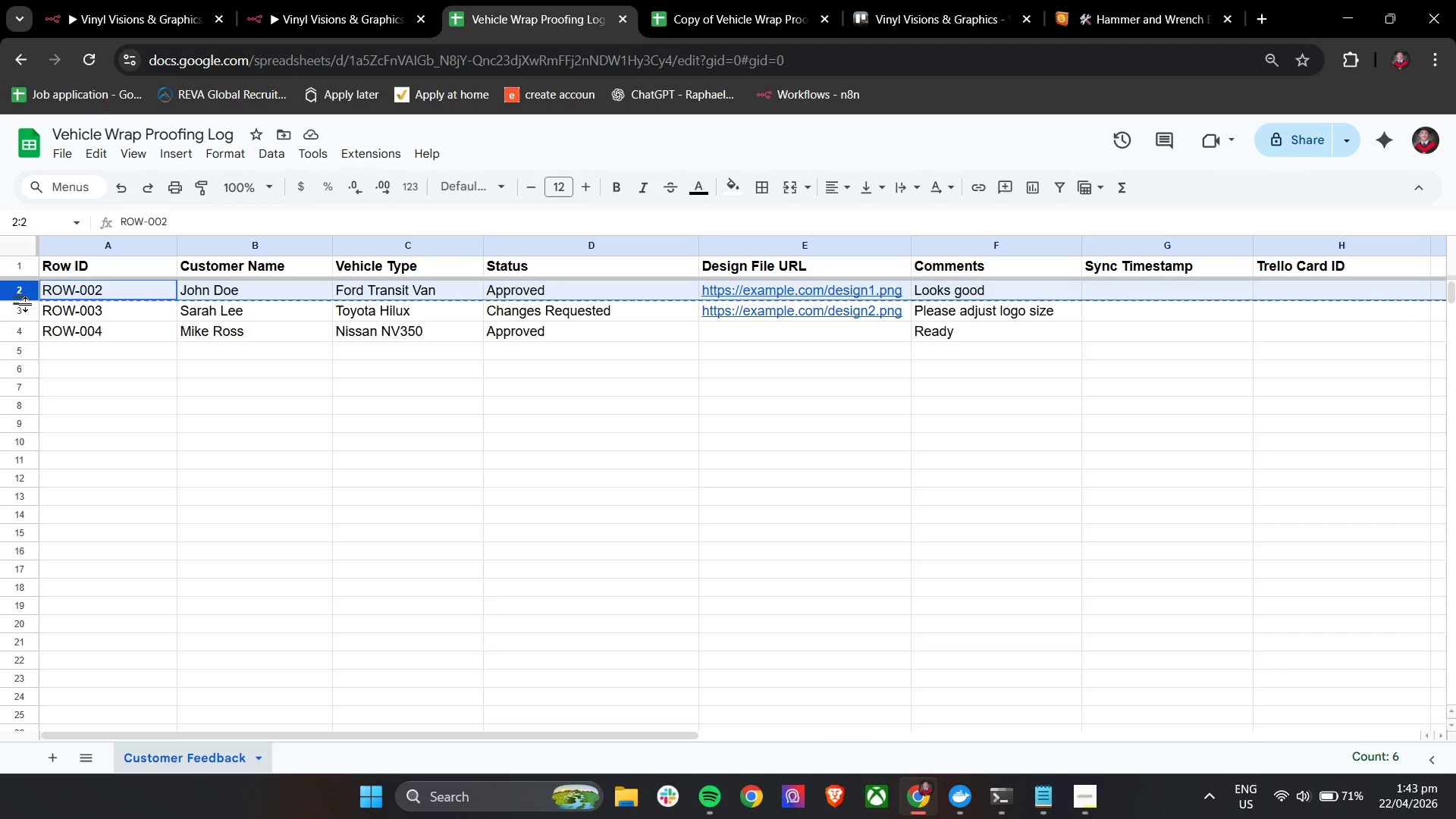 
left_click([74, 310])
 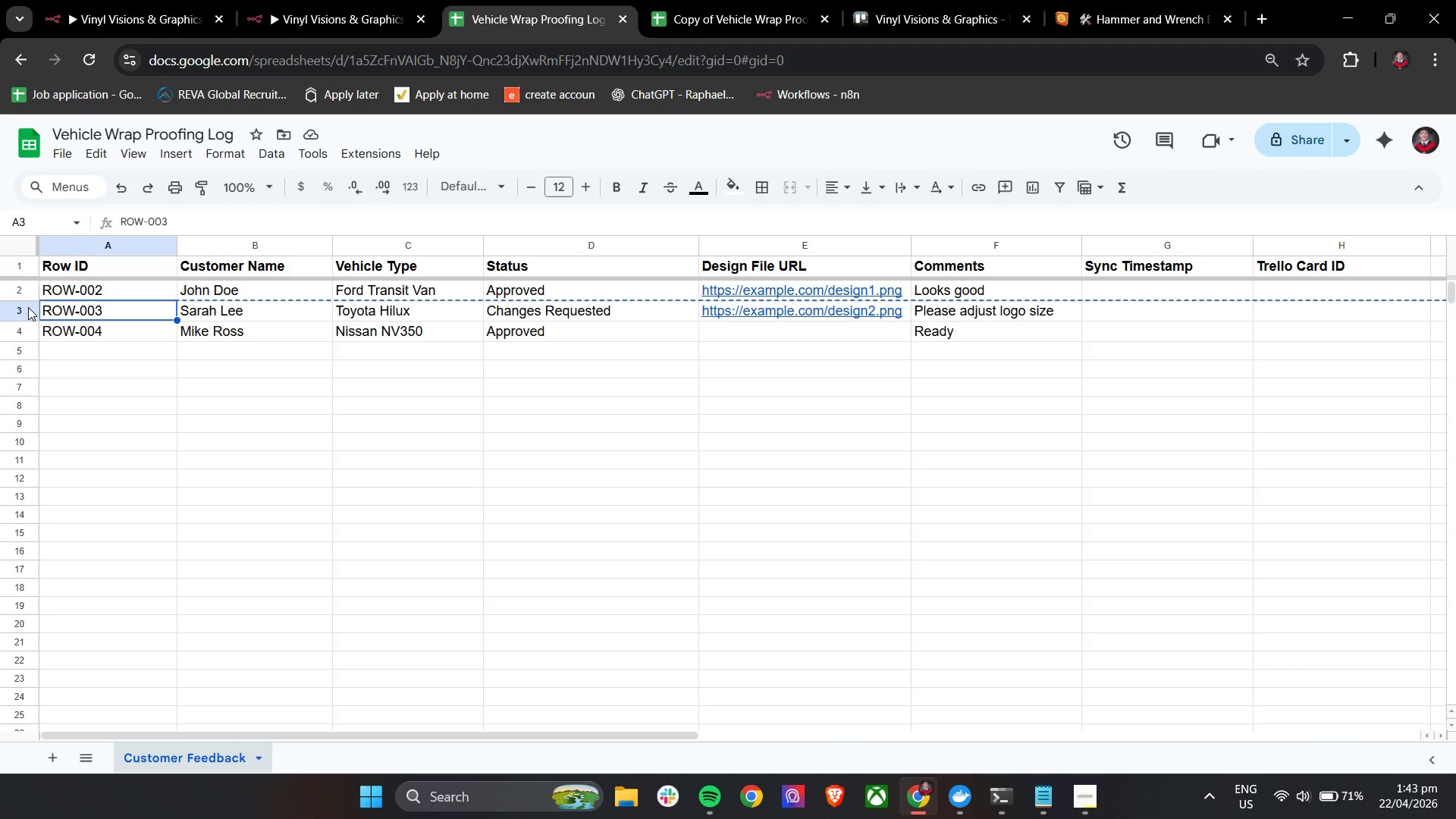 
left_click([28, 309])
 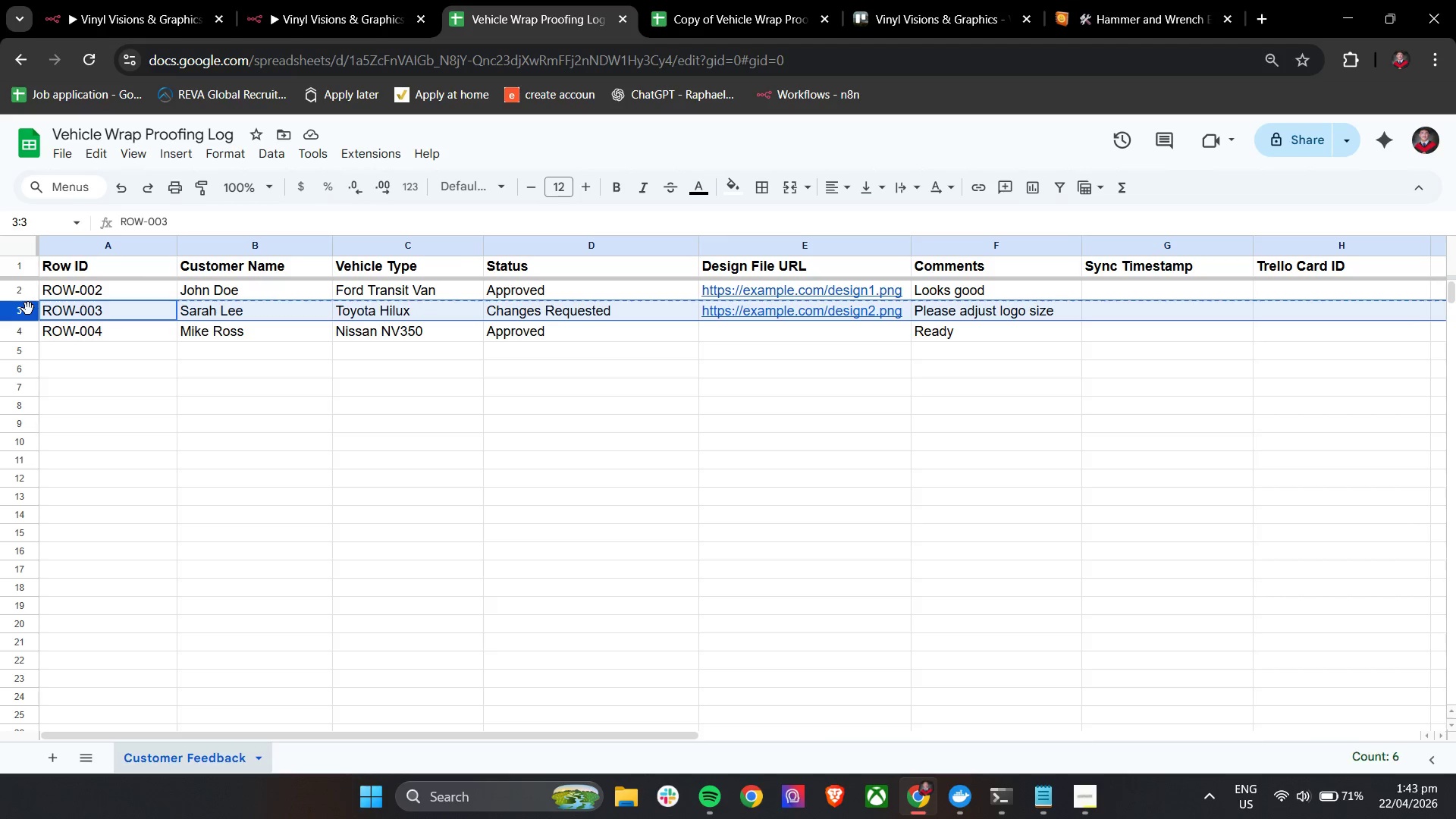 
key(Control+C)
 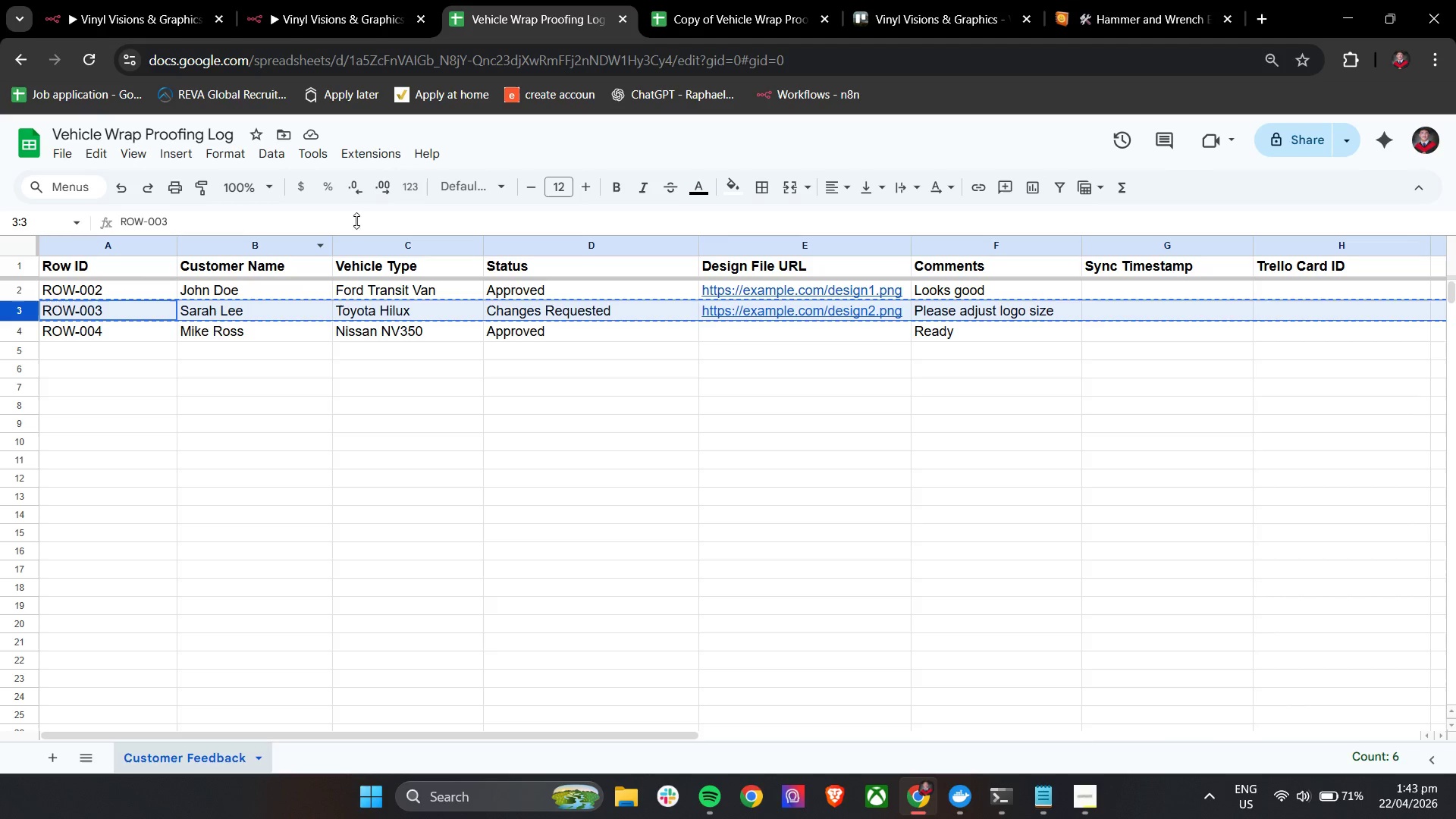 
key(Control+C)
 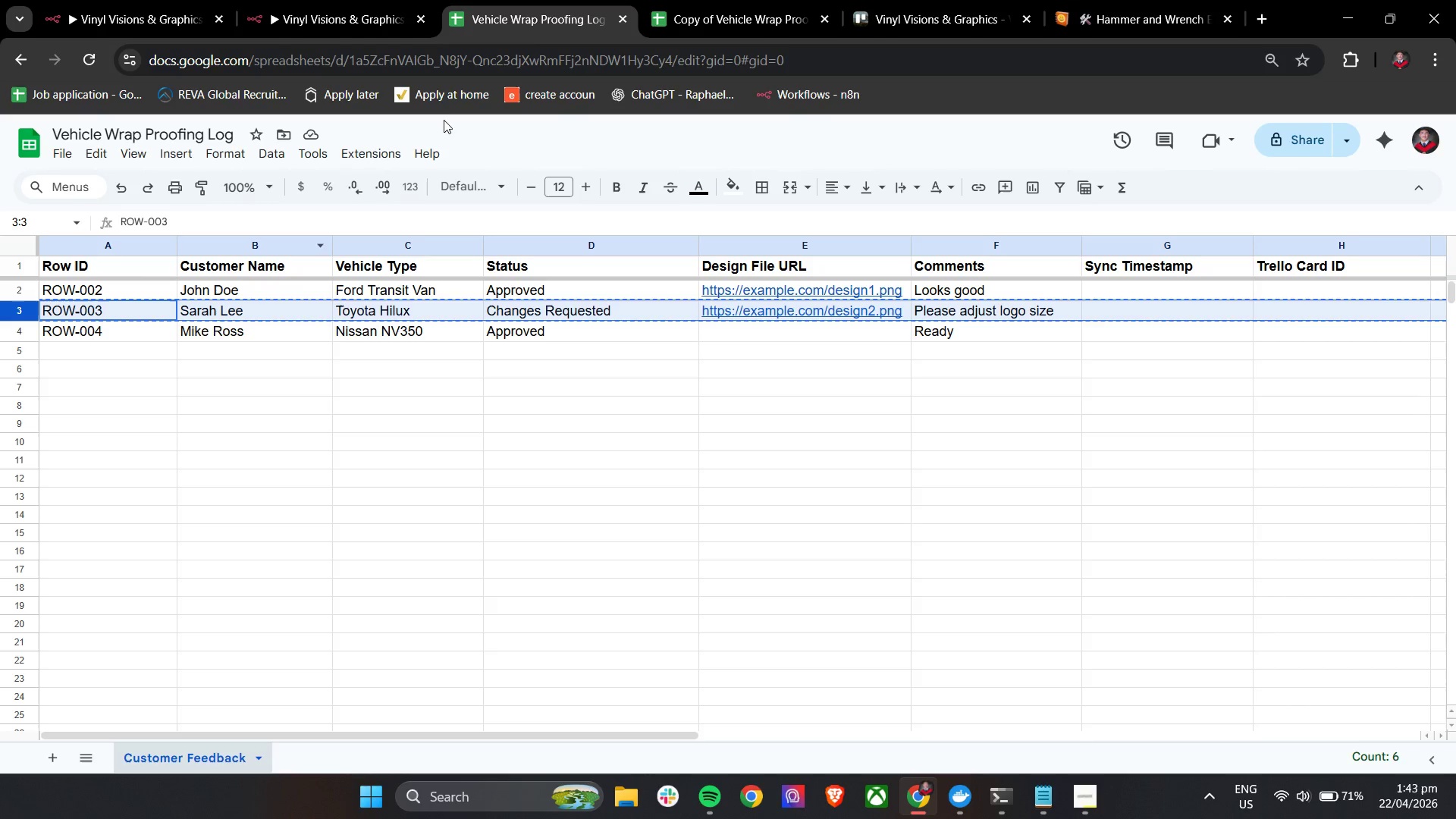 
key(Control+C)
 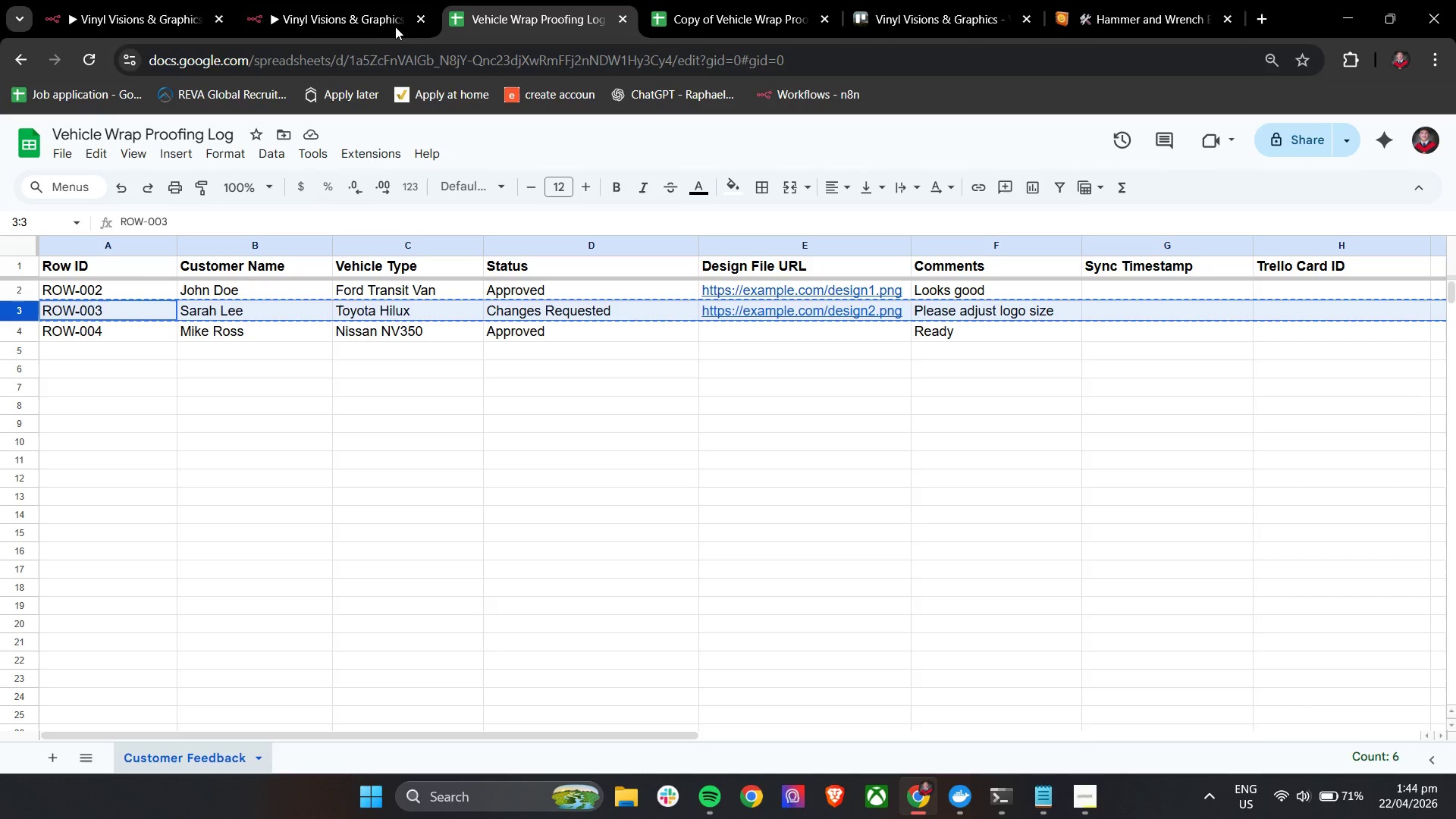 
key(Control+C)
 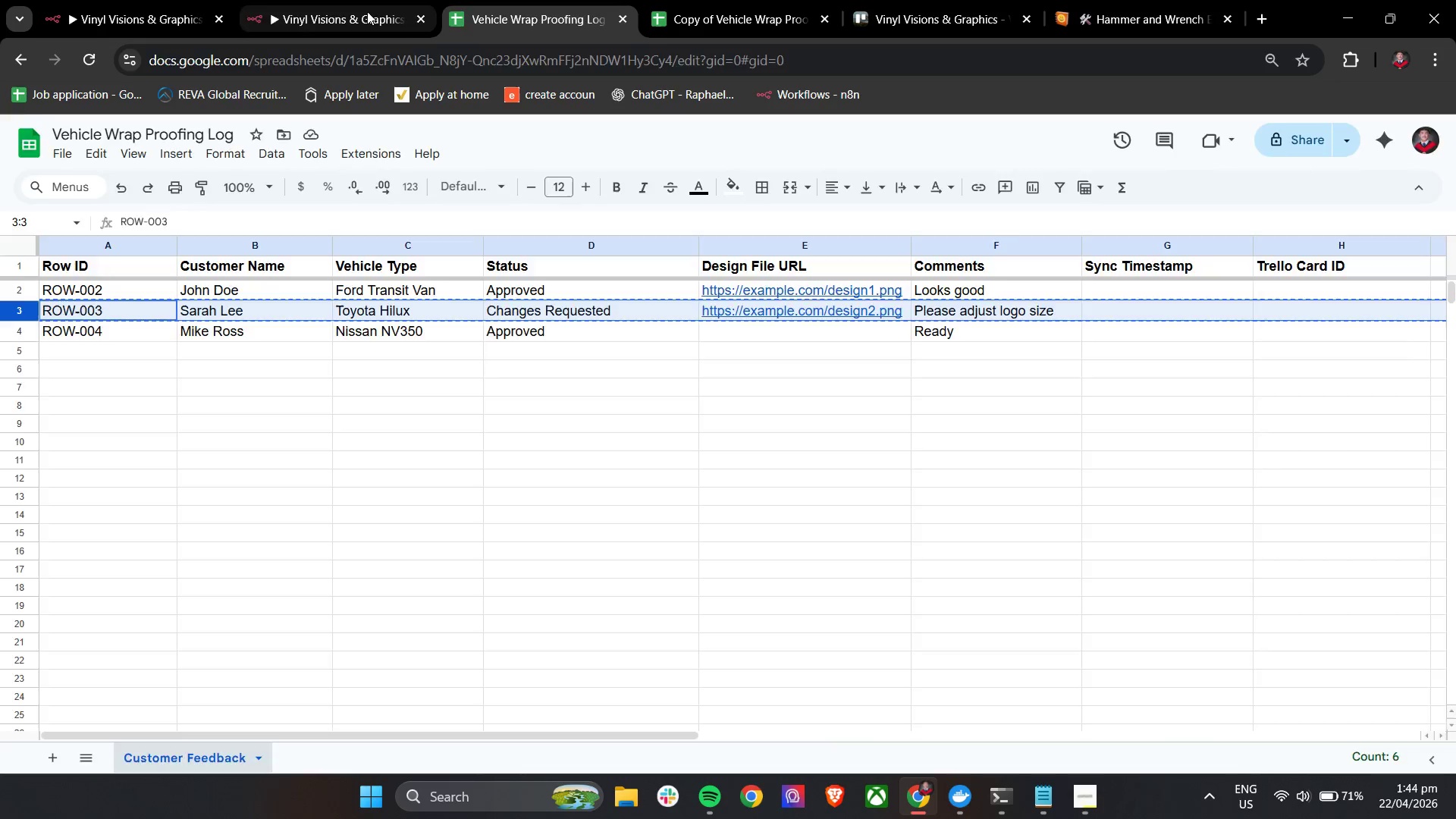 
left_click([367, 11])
 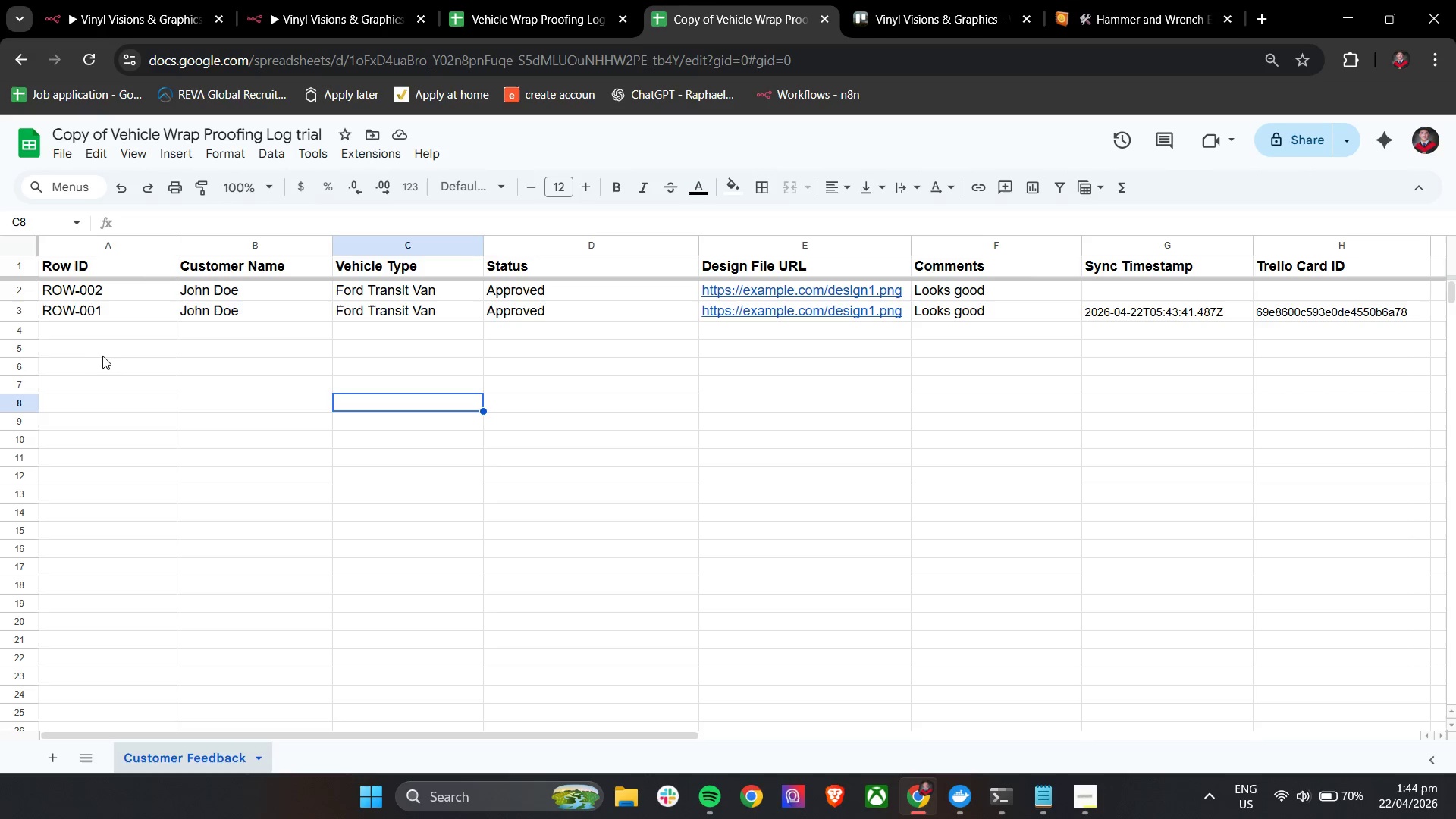 
left_click([25, 331])
 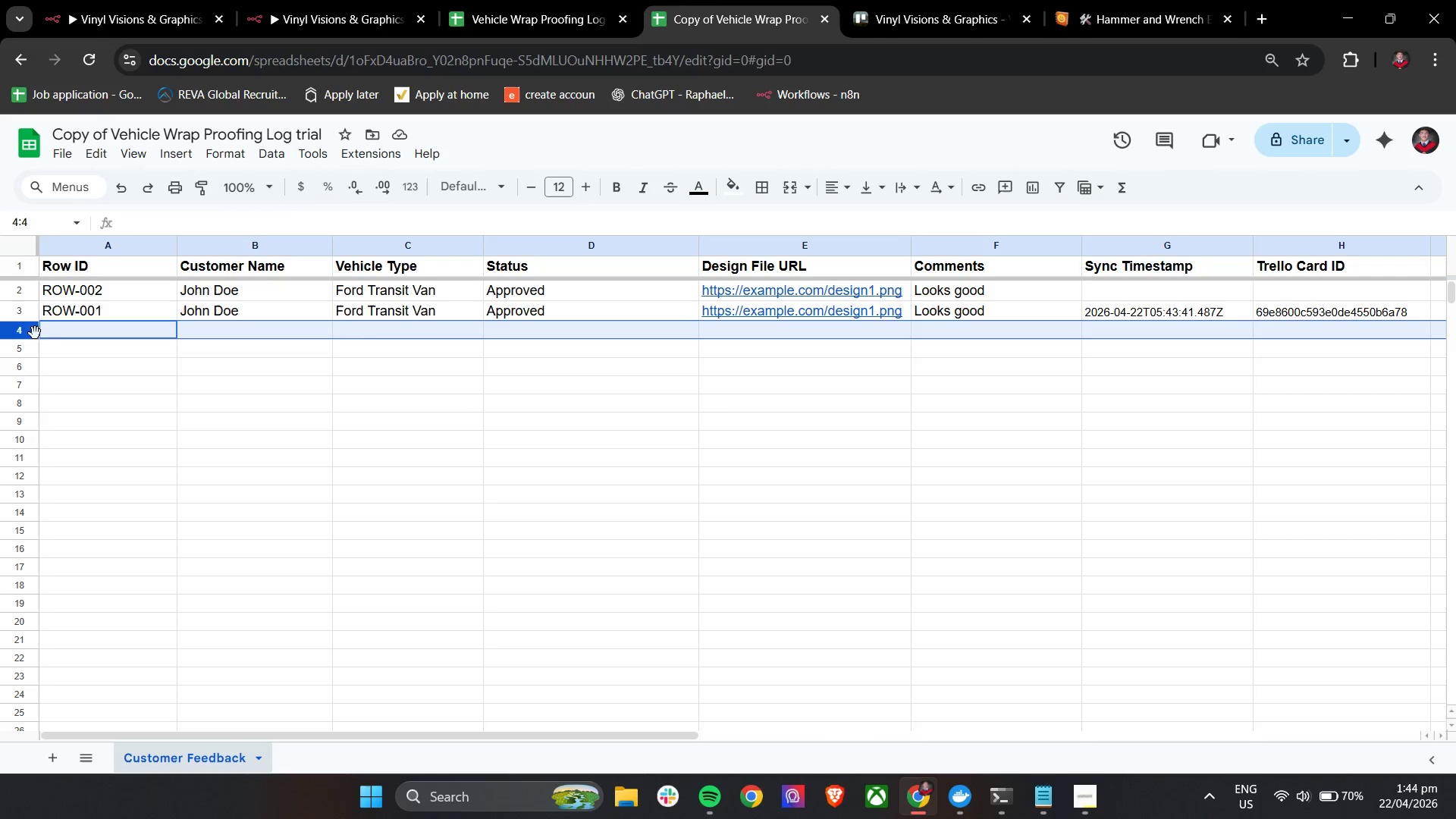 
key(Control+V)
 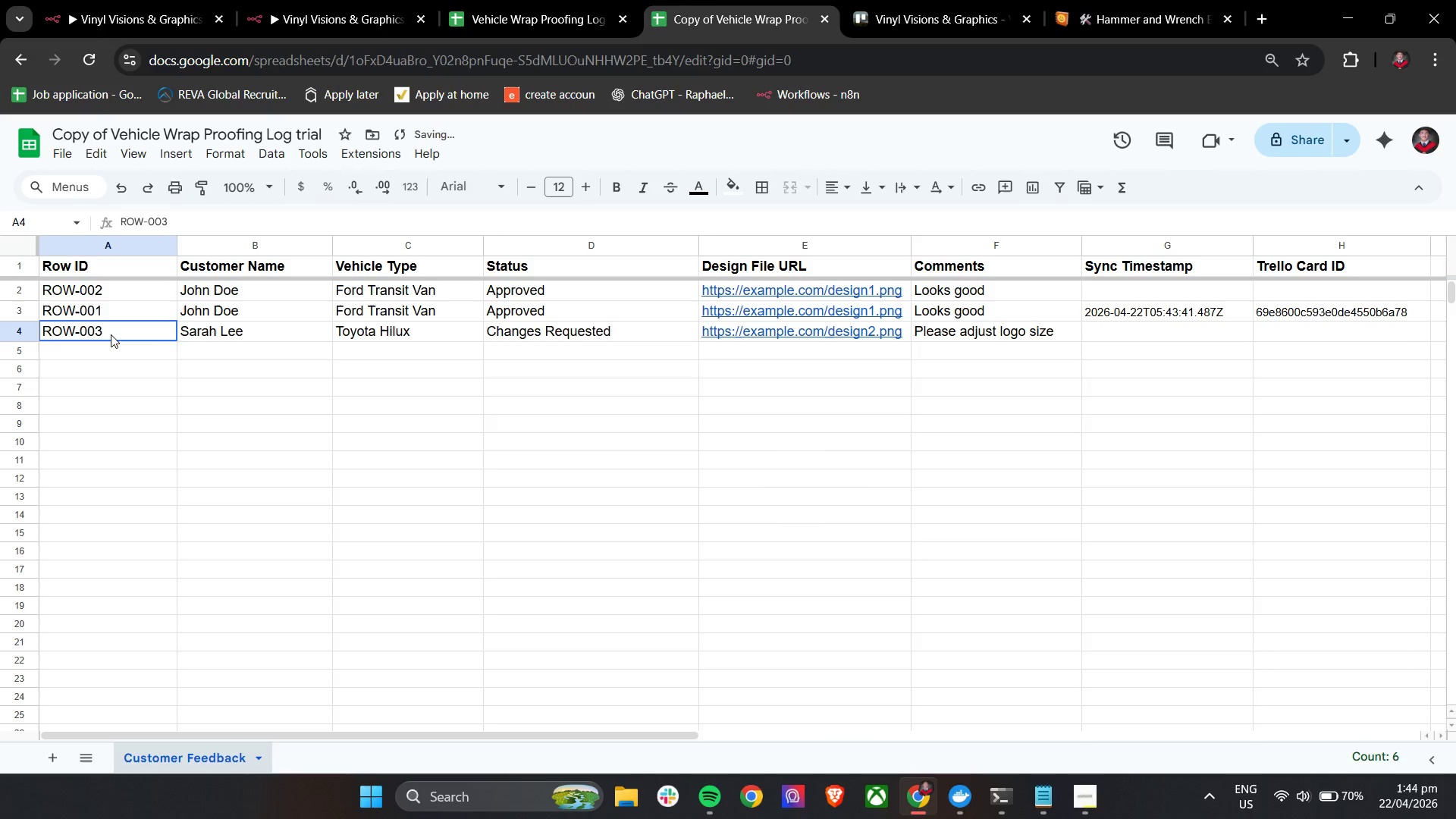 
double_click([111, 334])
 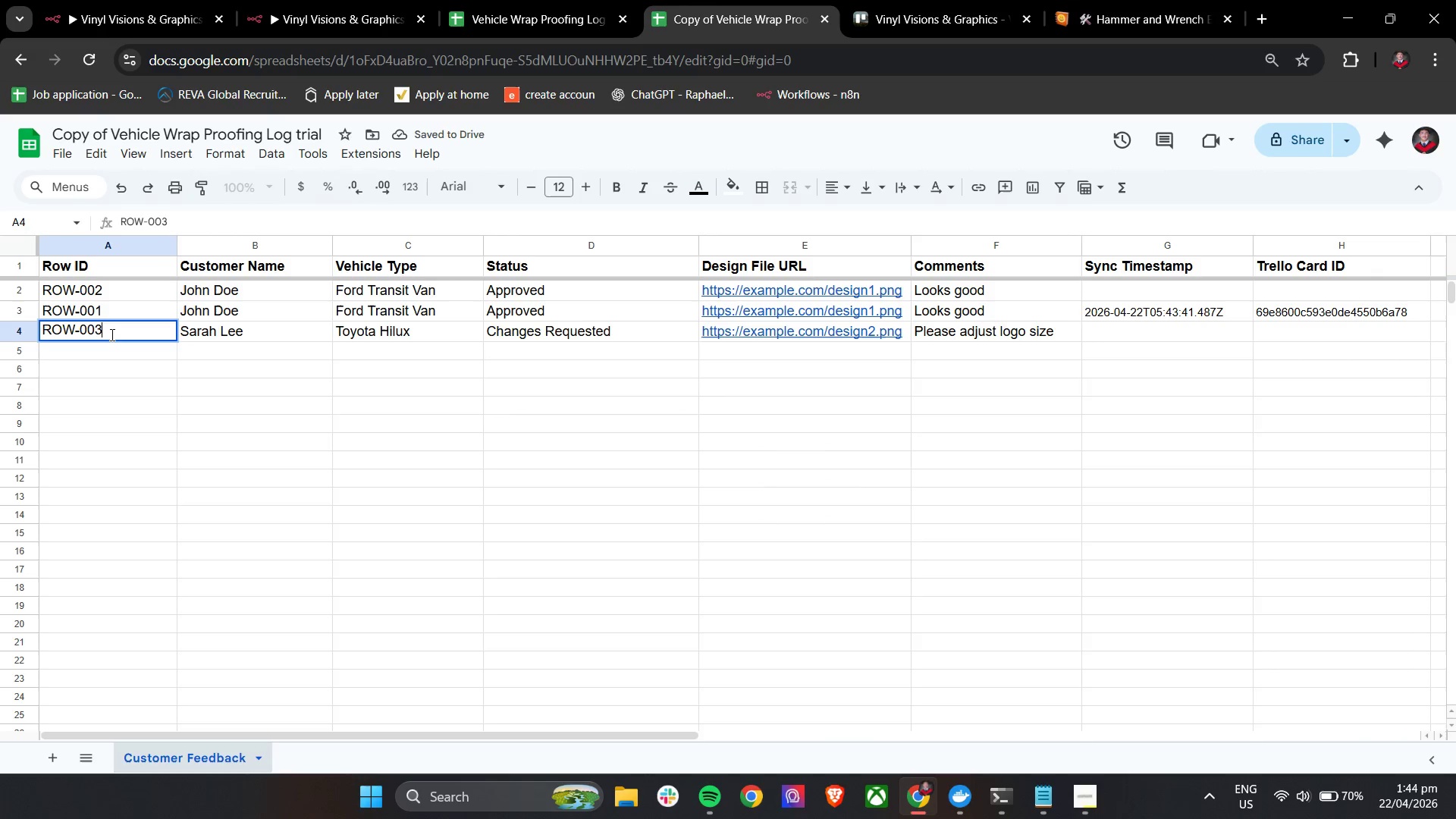 
key(Backspace)
 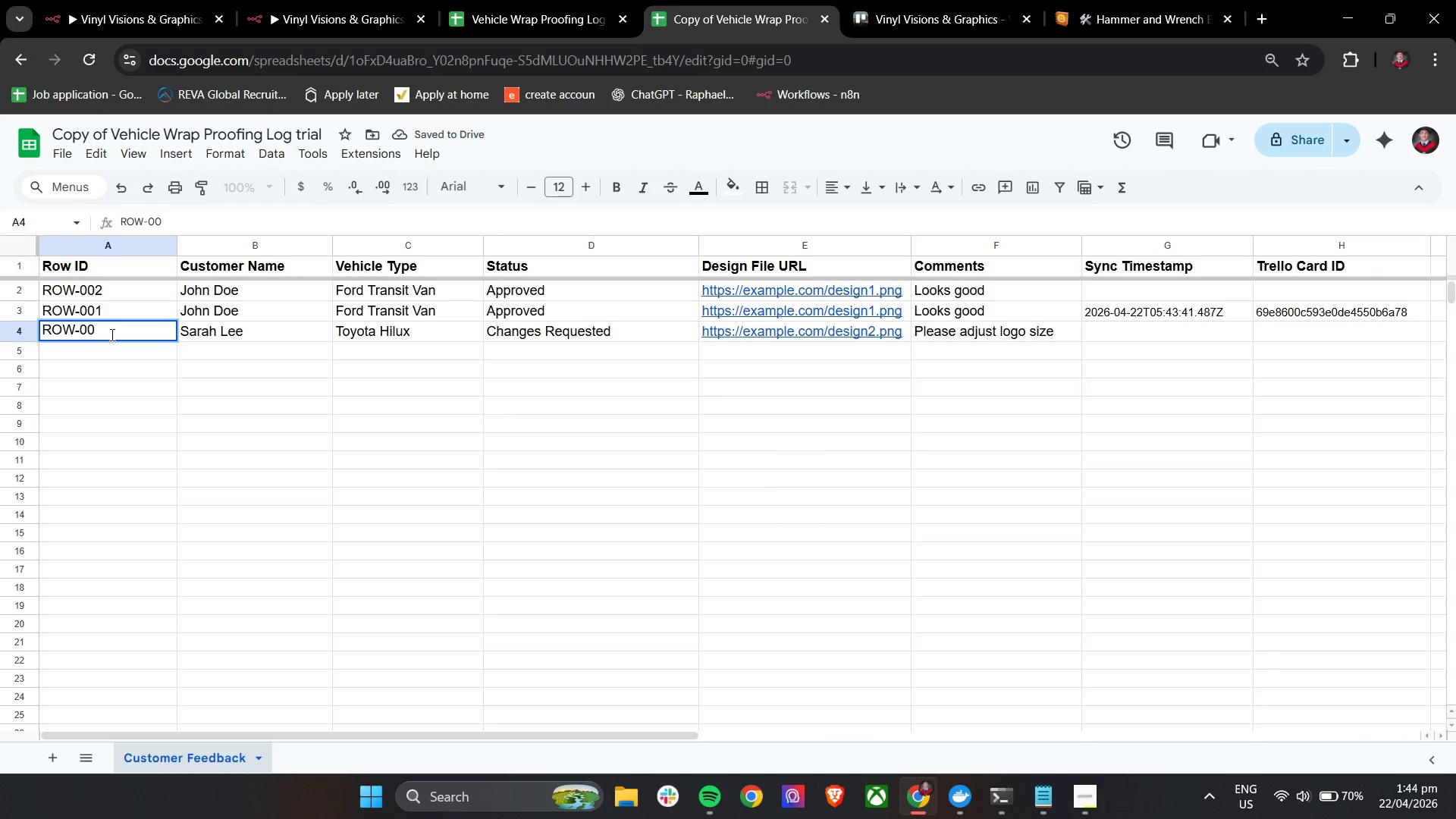 
key(4)
 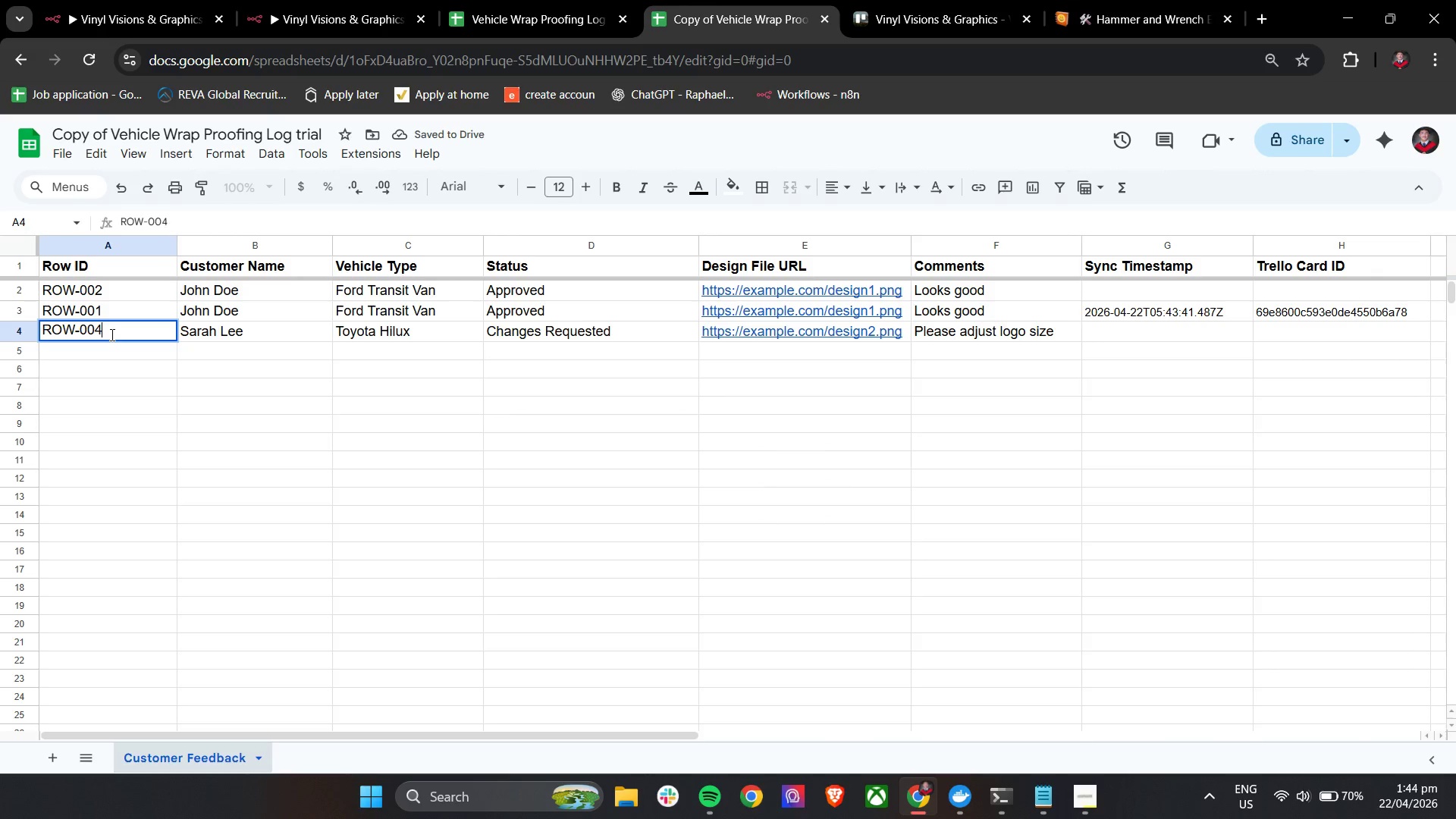 
key(Enter)
 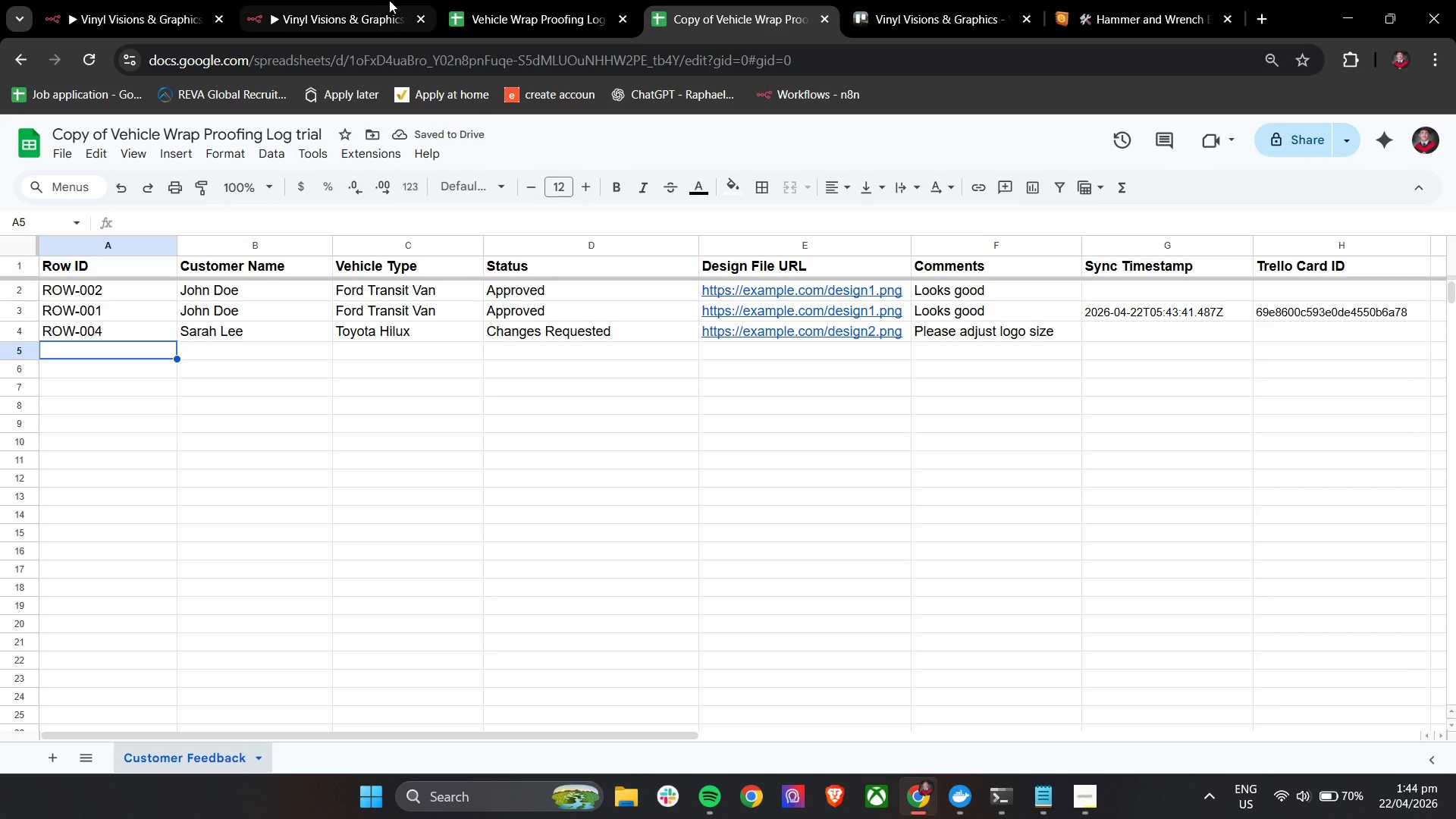 
left_click([341, 0])
 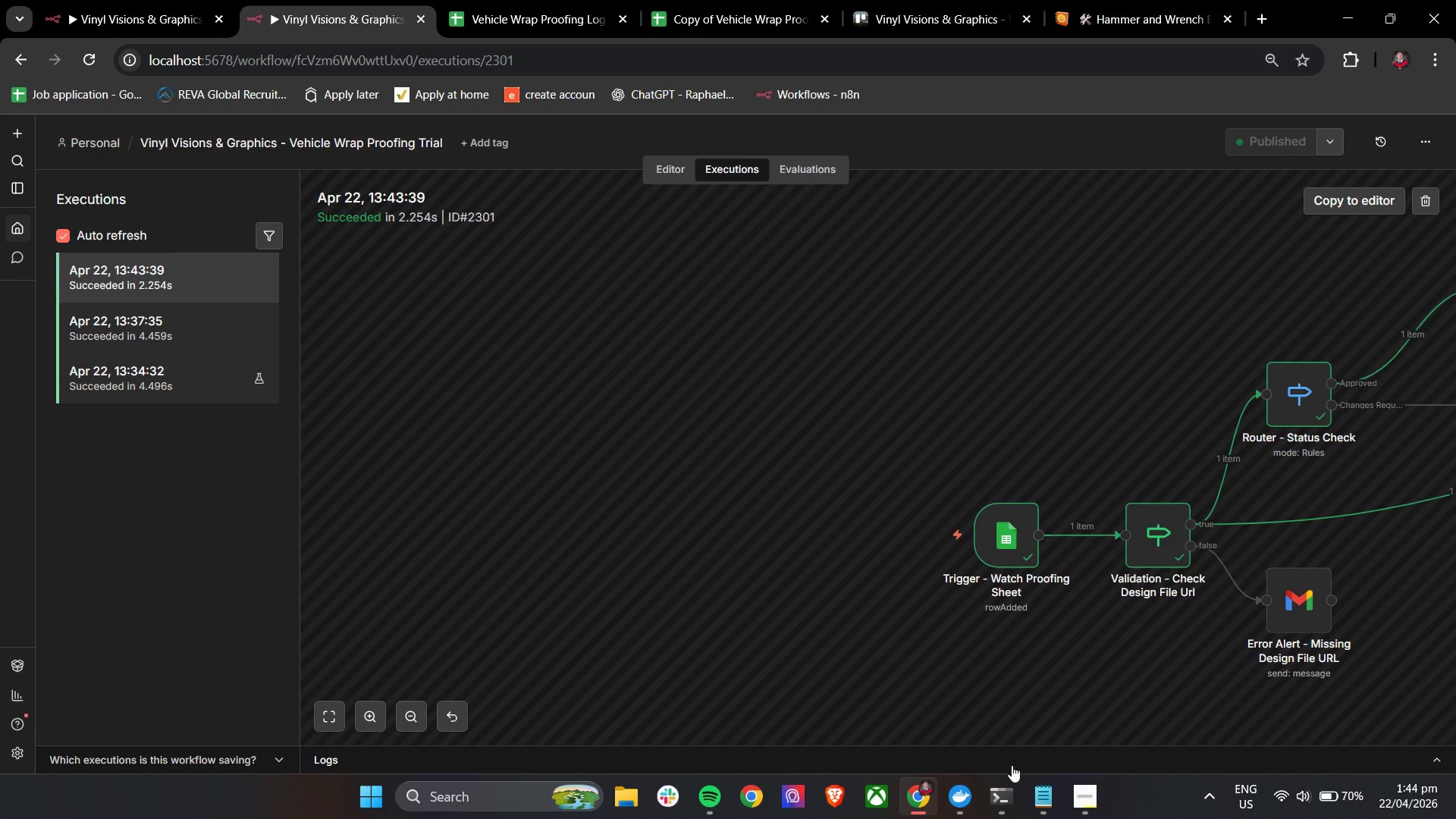 
left_click([1094, 801])
 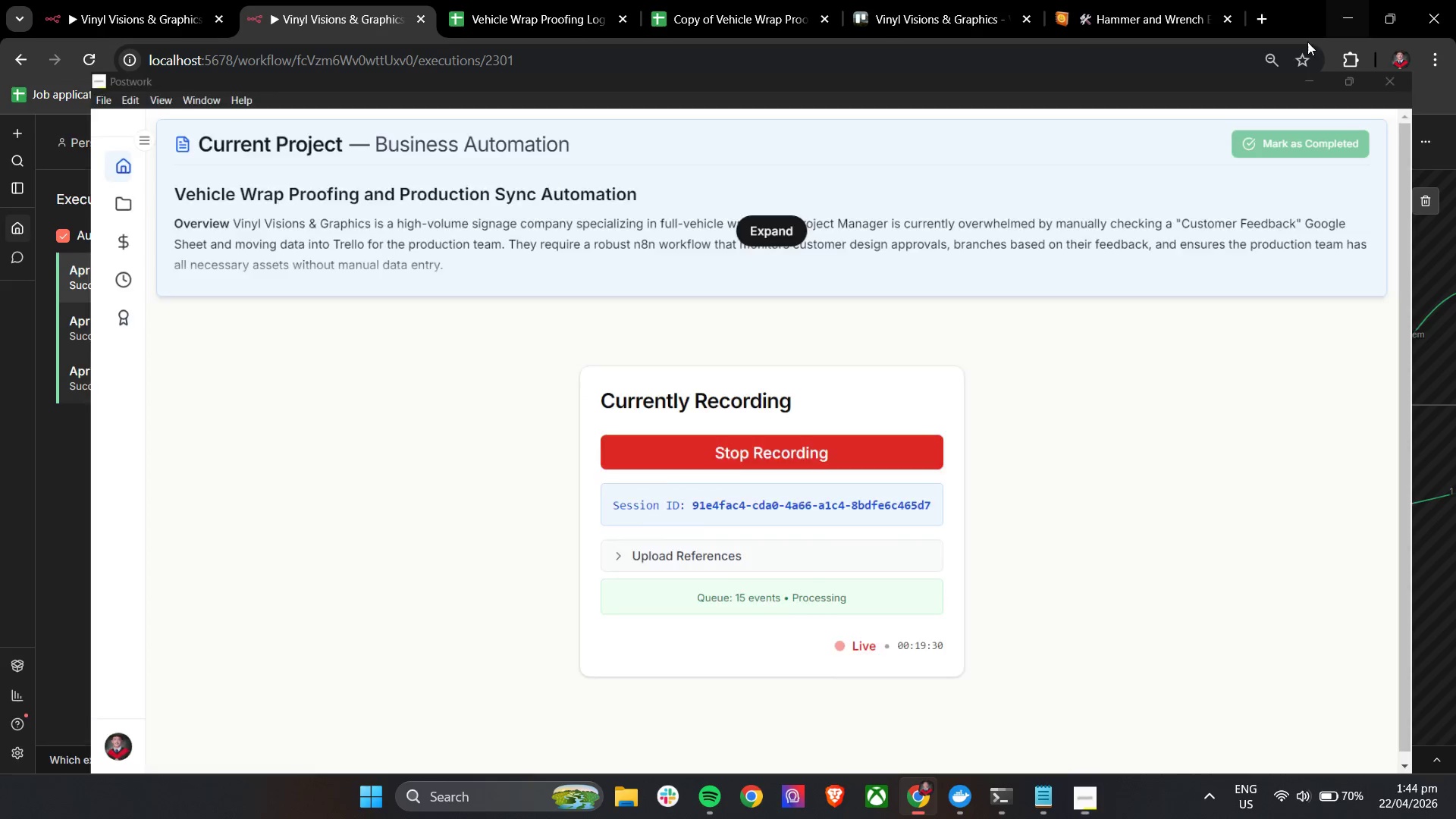 
hold_key(key=ControlLeft, duration=0.77)
left_click_drag(start_coordinate=[1297, 528], to_coordinate=[822, 491])
 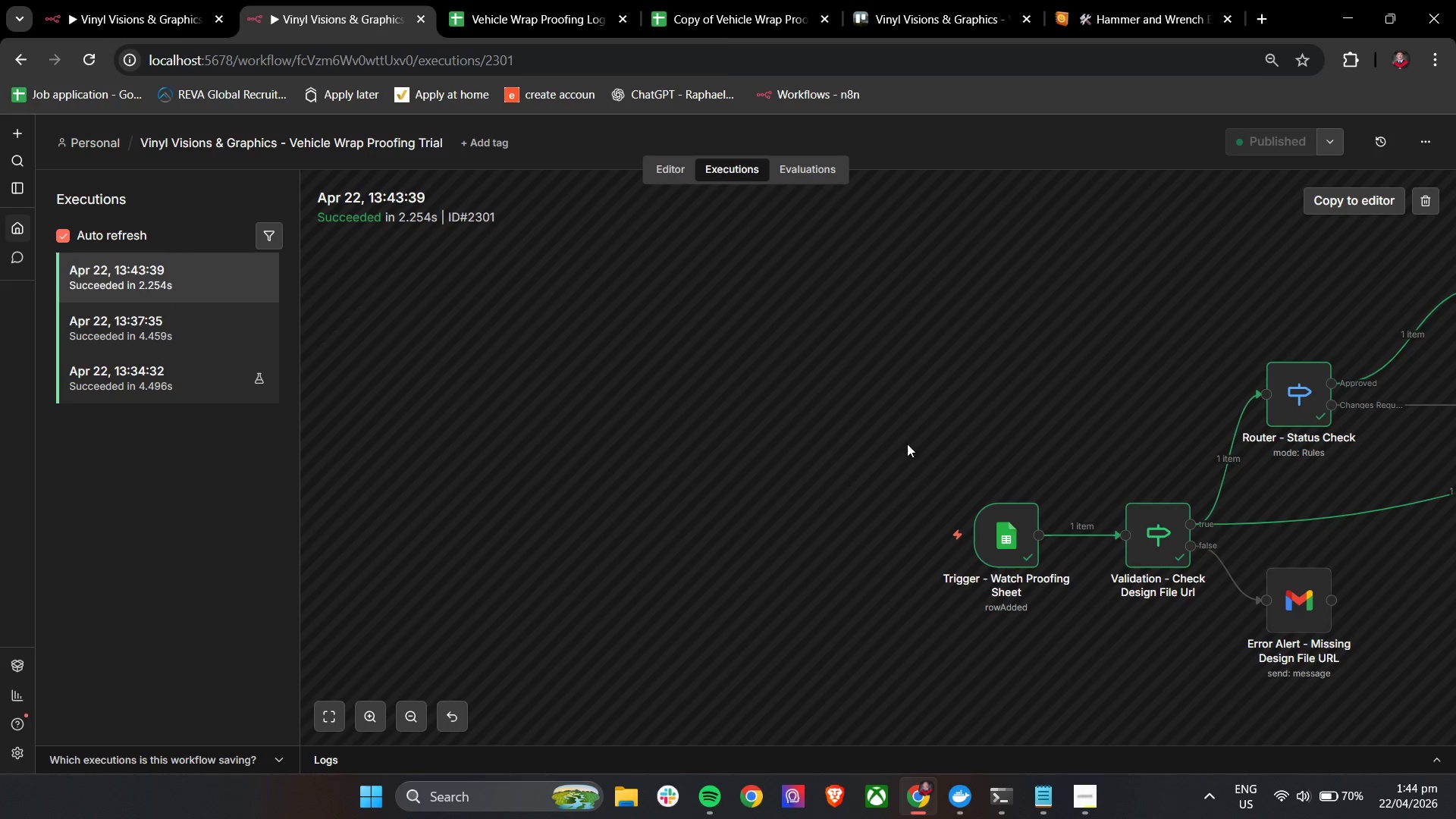 
hold_key(key=ControlLeft, duration=0.34)
 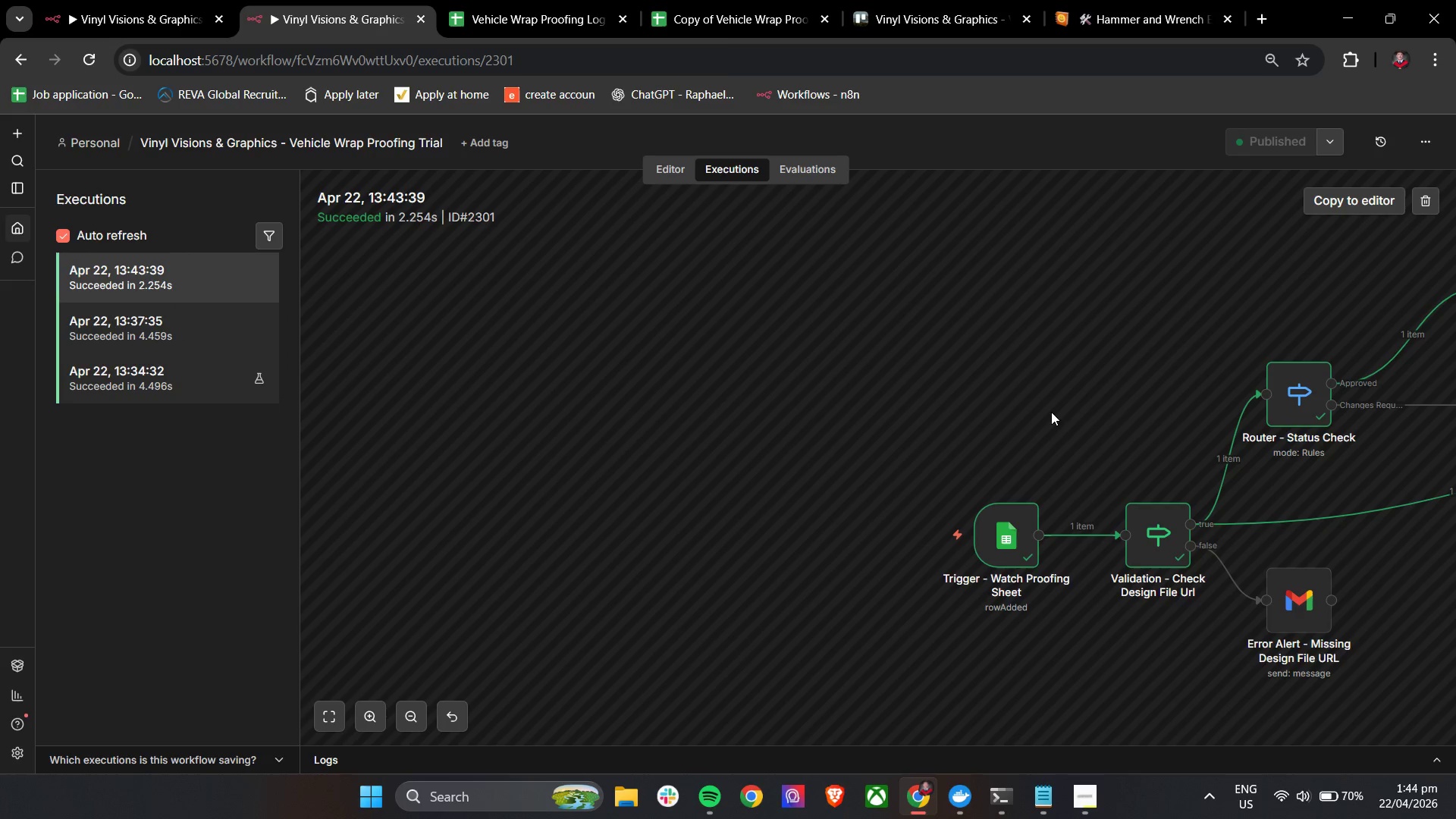 
hold_key(key=ControlLeft, duration=2.02)
left_click_drag(start_coordinate=[1075, 419], to_coordinate=[540, 384])
 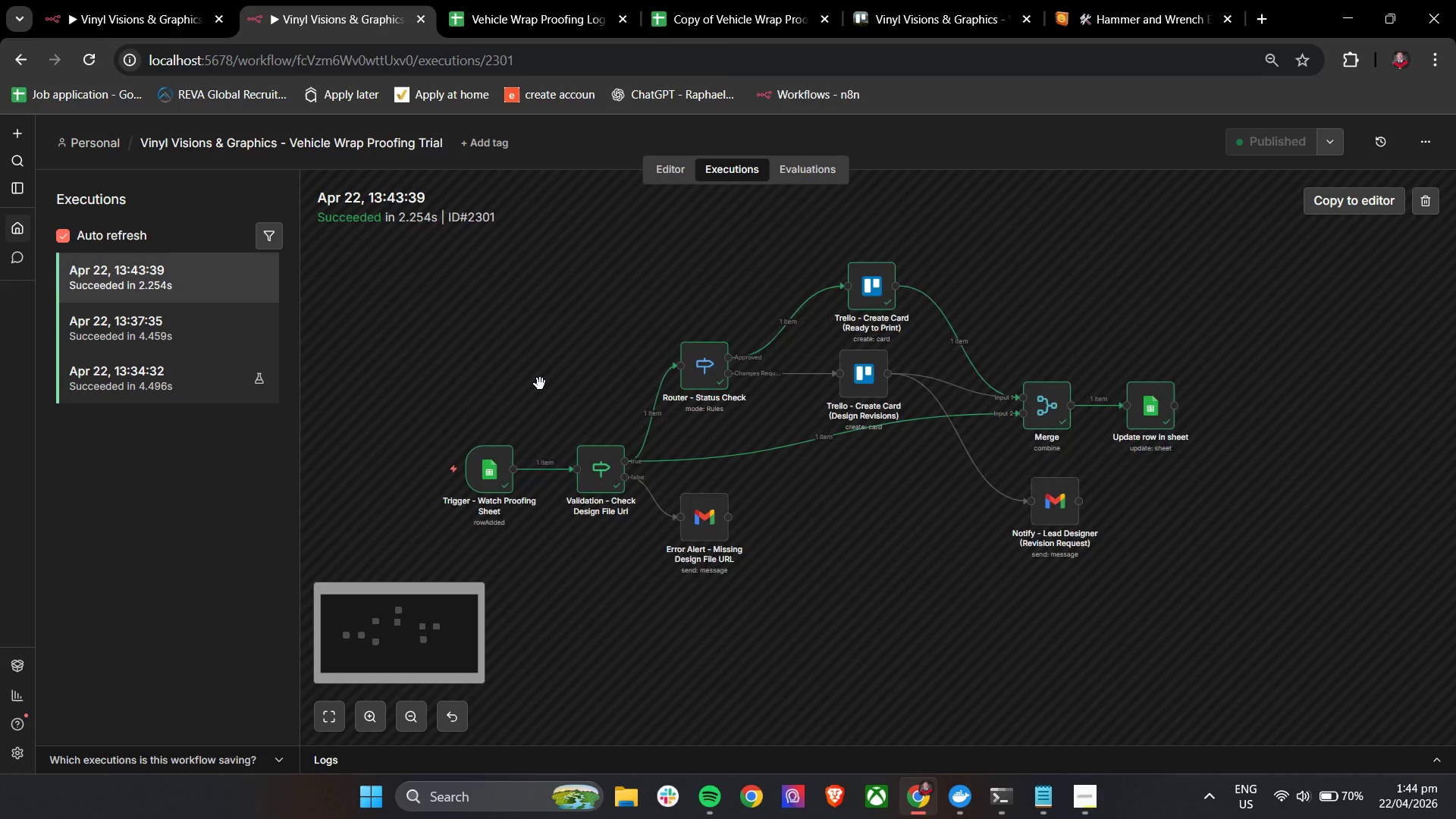 
left_click_drag(start_coordinate=[904, 551], to_coordinate=[868, 551])
 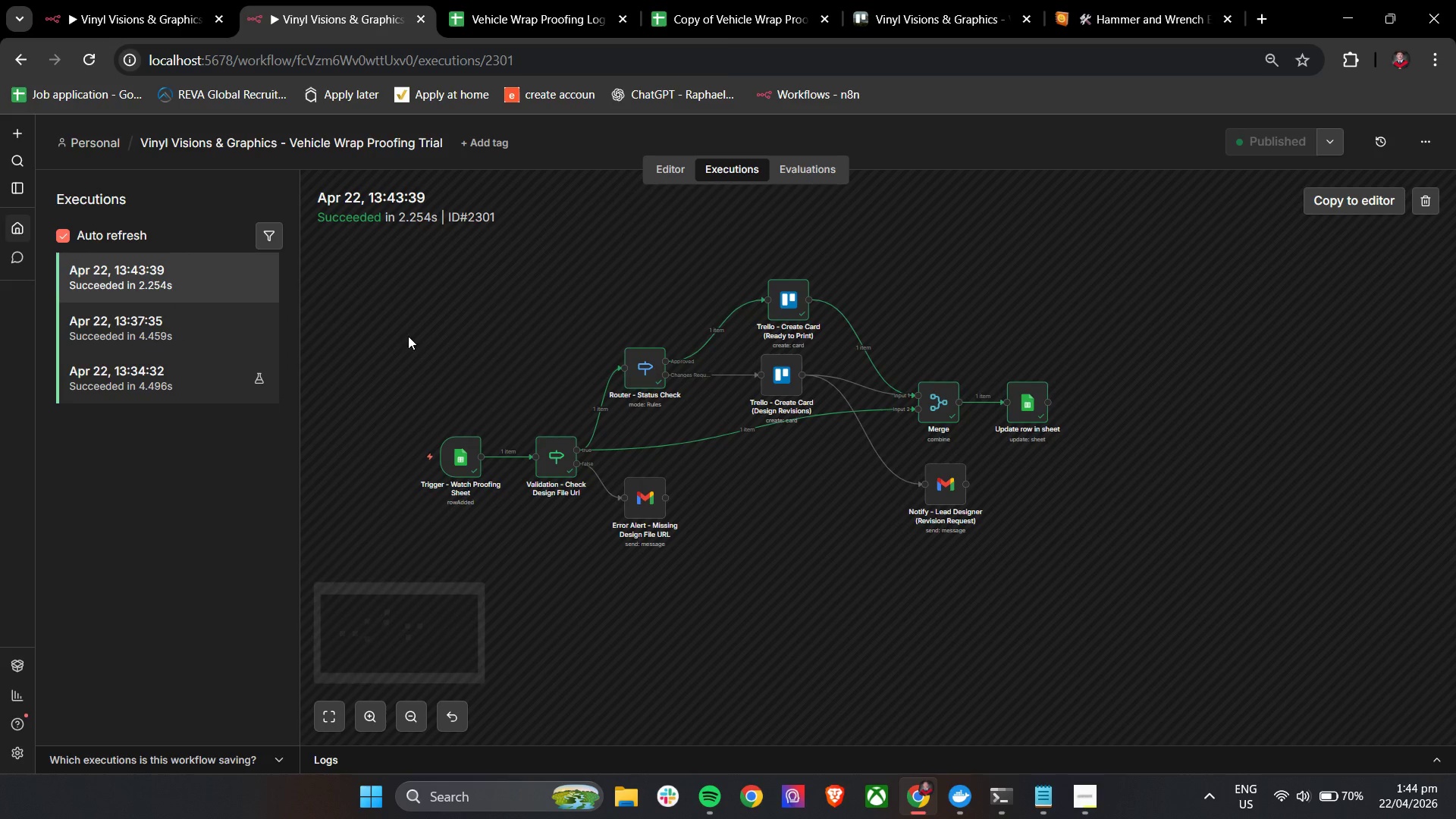 
scroll: coordinate [540, 384], scroll_direction: down, amount: 3.0
 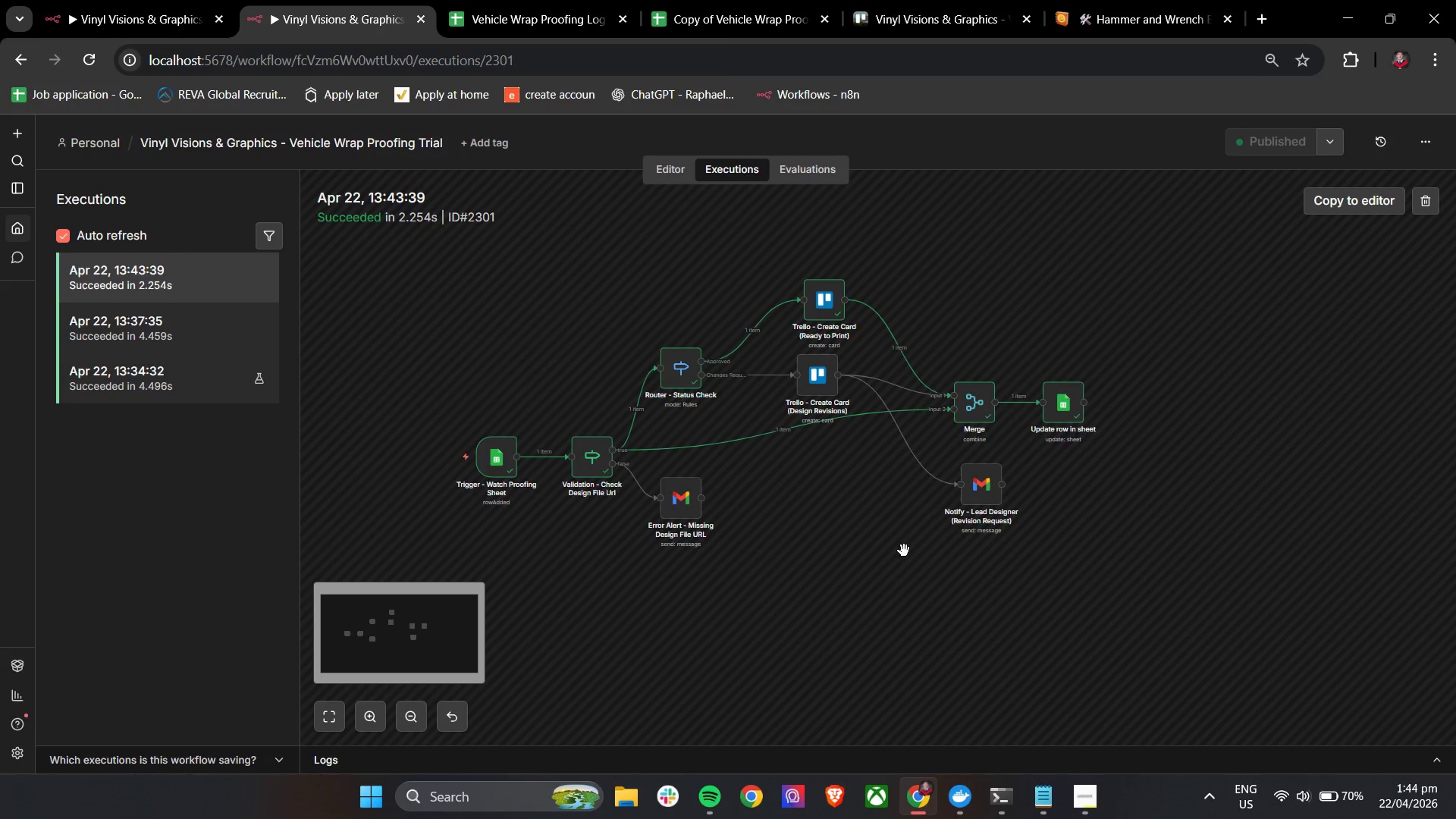 
left_click([431, 318])
 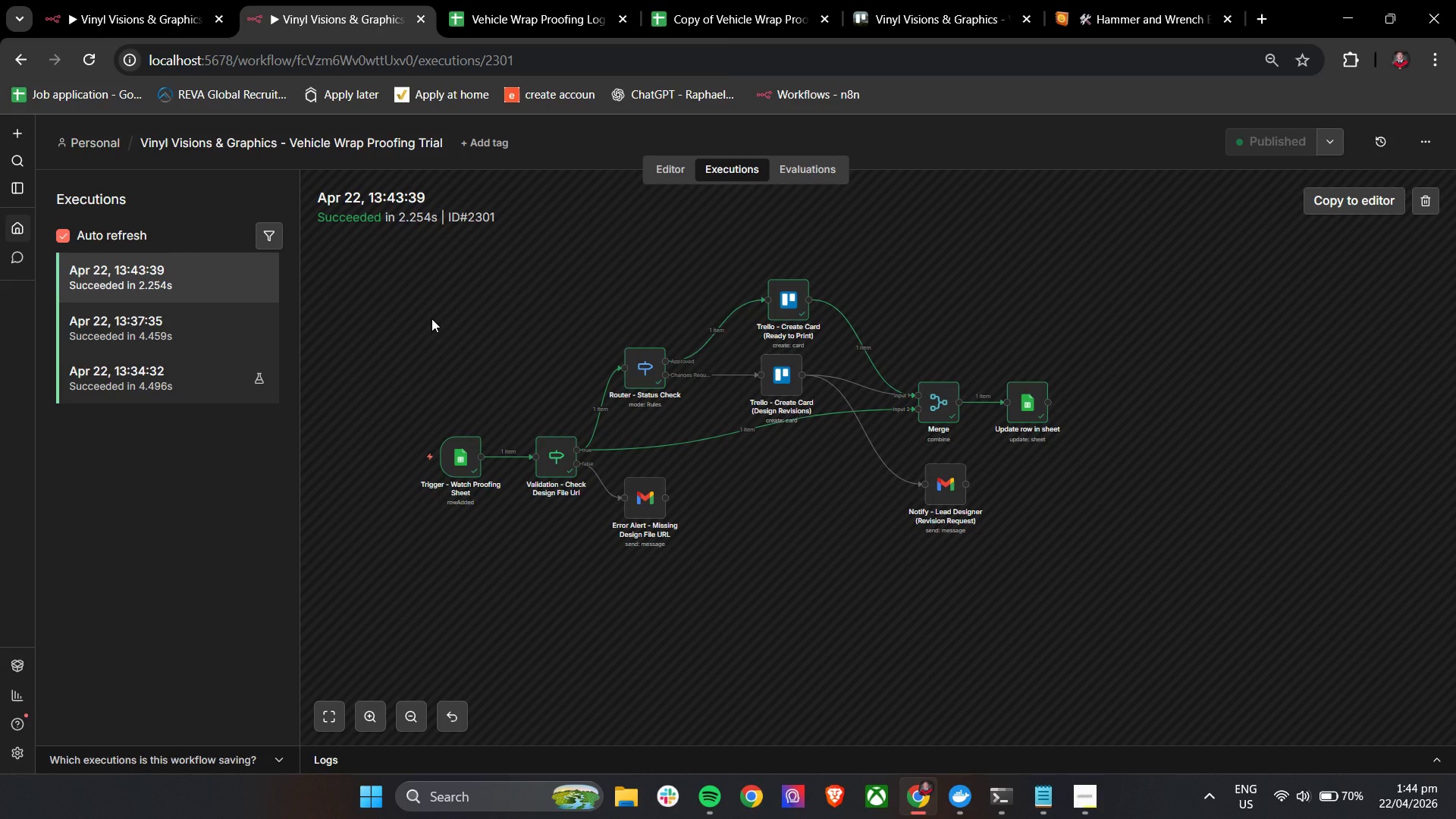 
wait(14.0)
 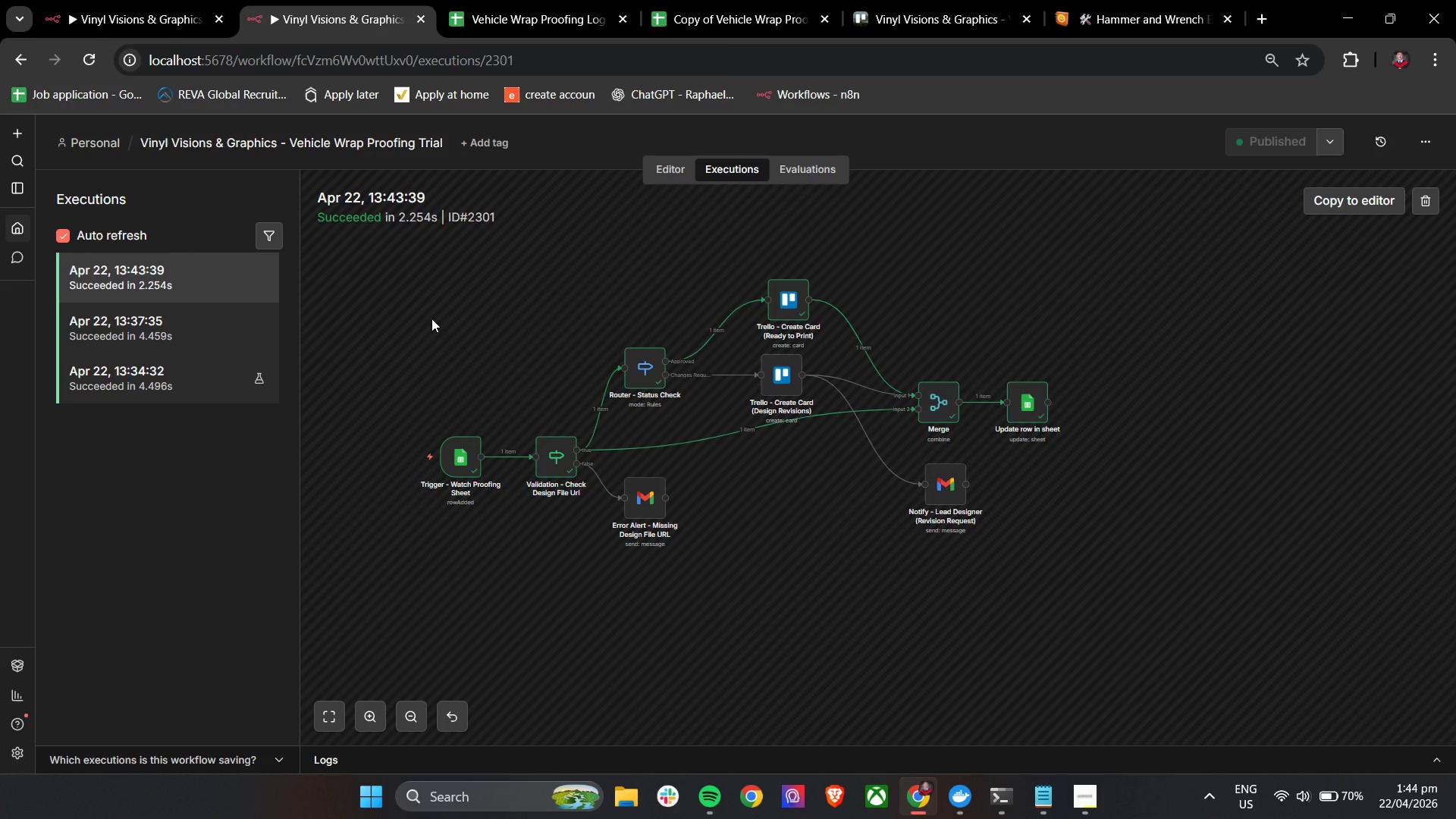 
left_click_drag(start_coordinate=[951, 497], to_coordinate=[871, 486])
 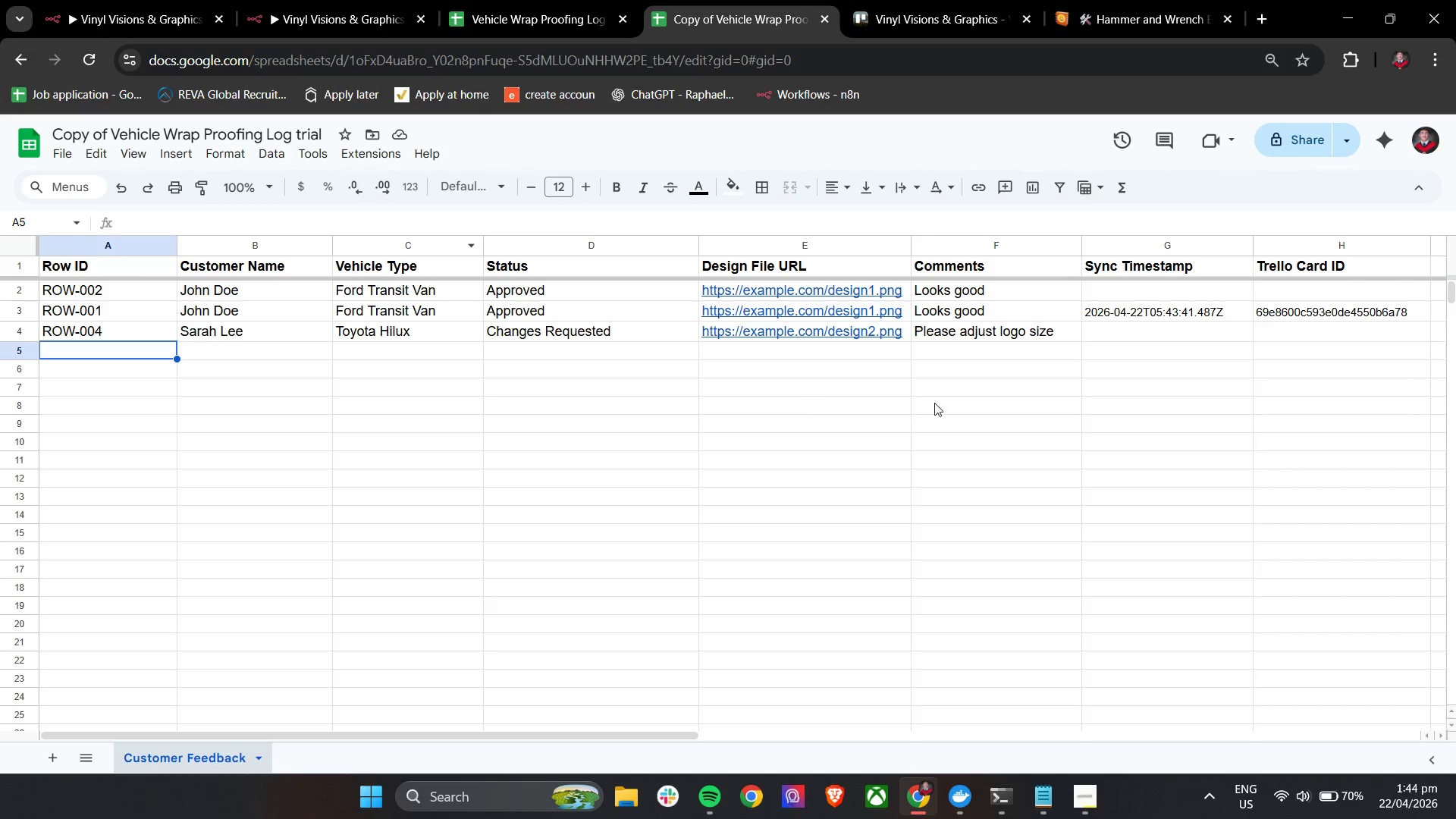 
wait(5.44)
 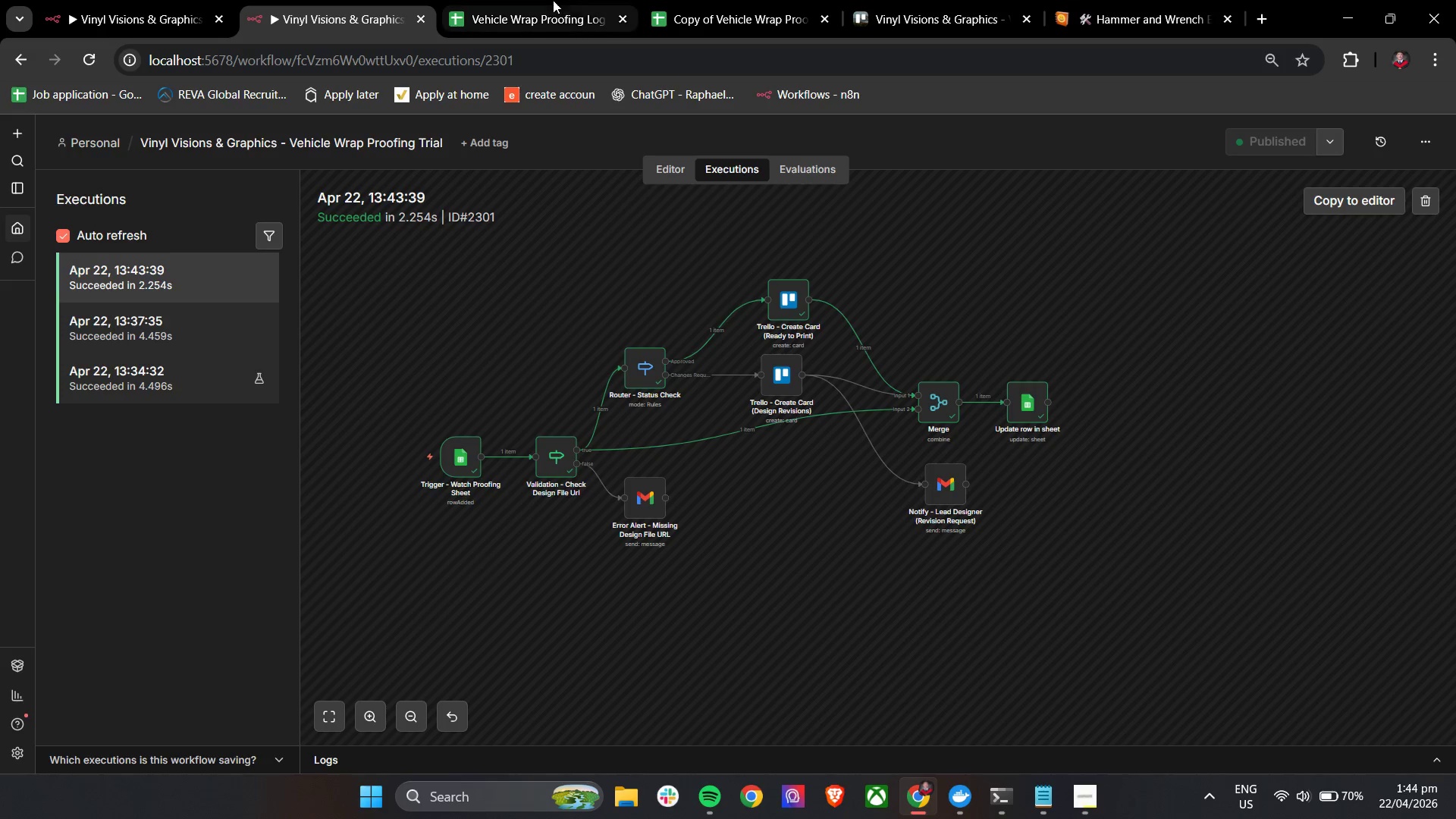 
left_click([1162, 331])
 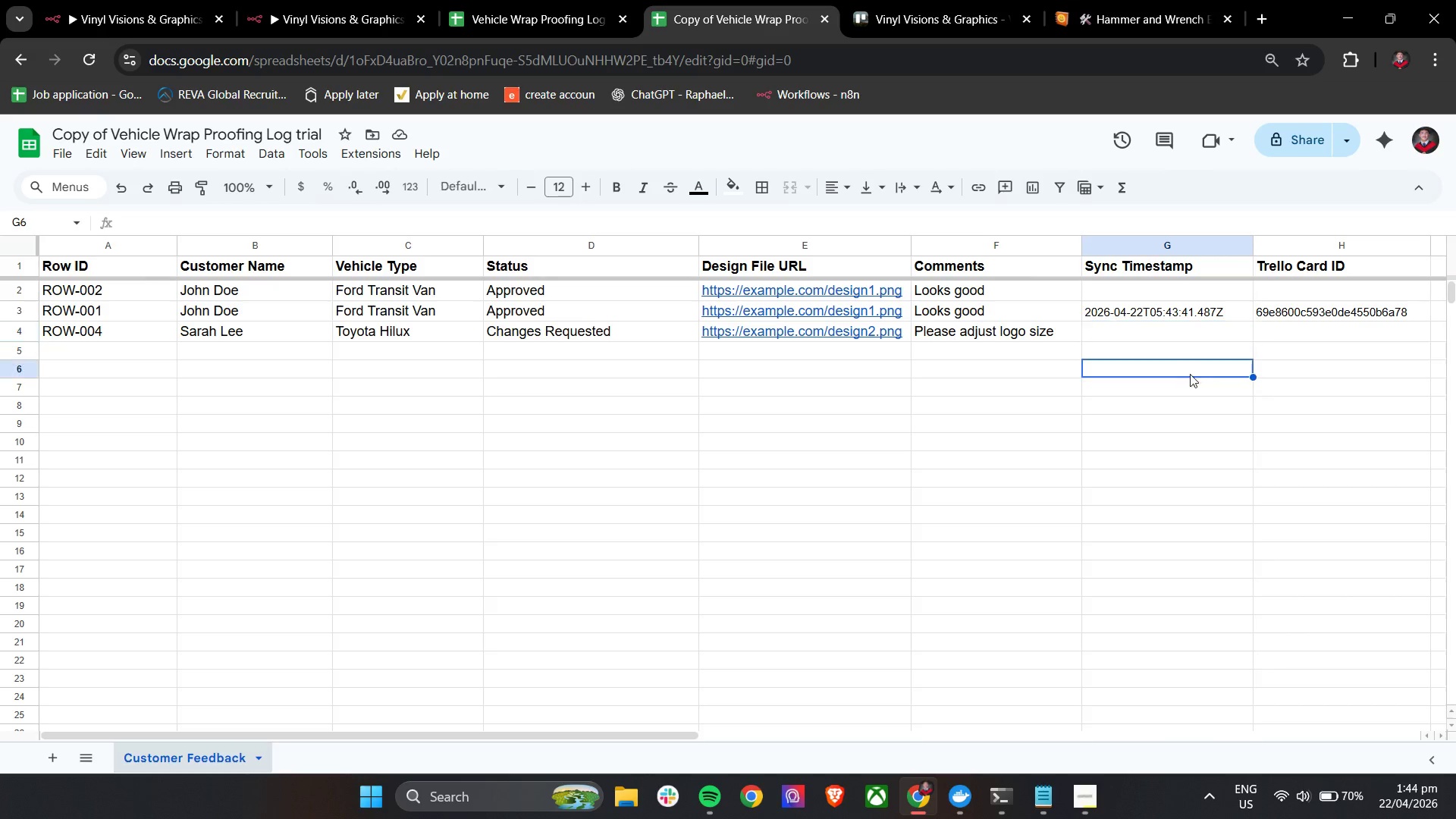 
double_click([1296, 351])
 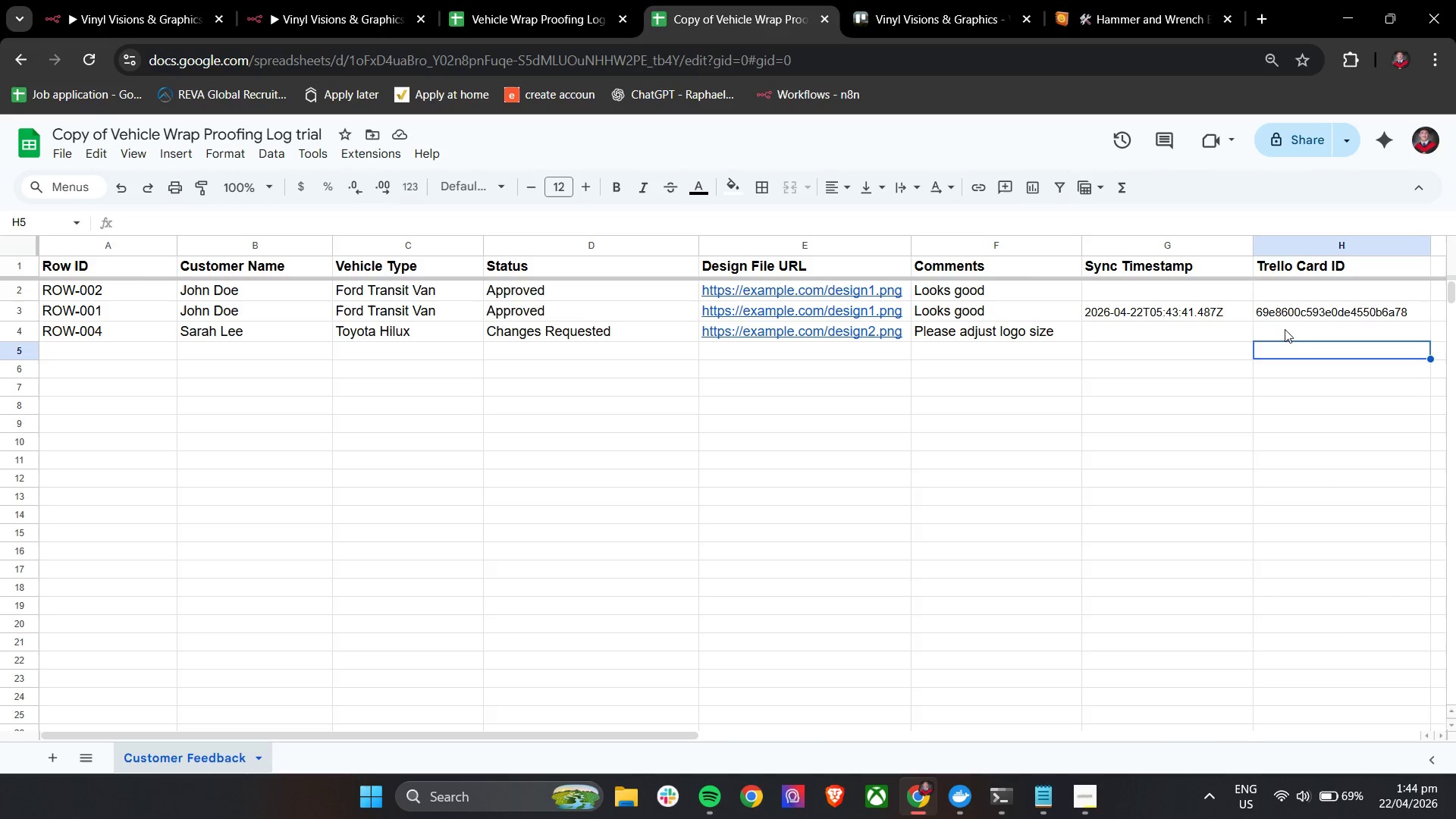 
left_click_drag(start_coordinate=[1279, 329], to_coordinate=[1270, 330])
 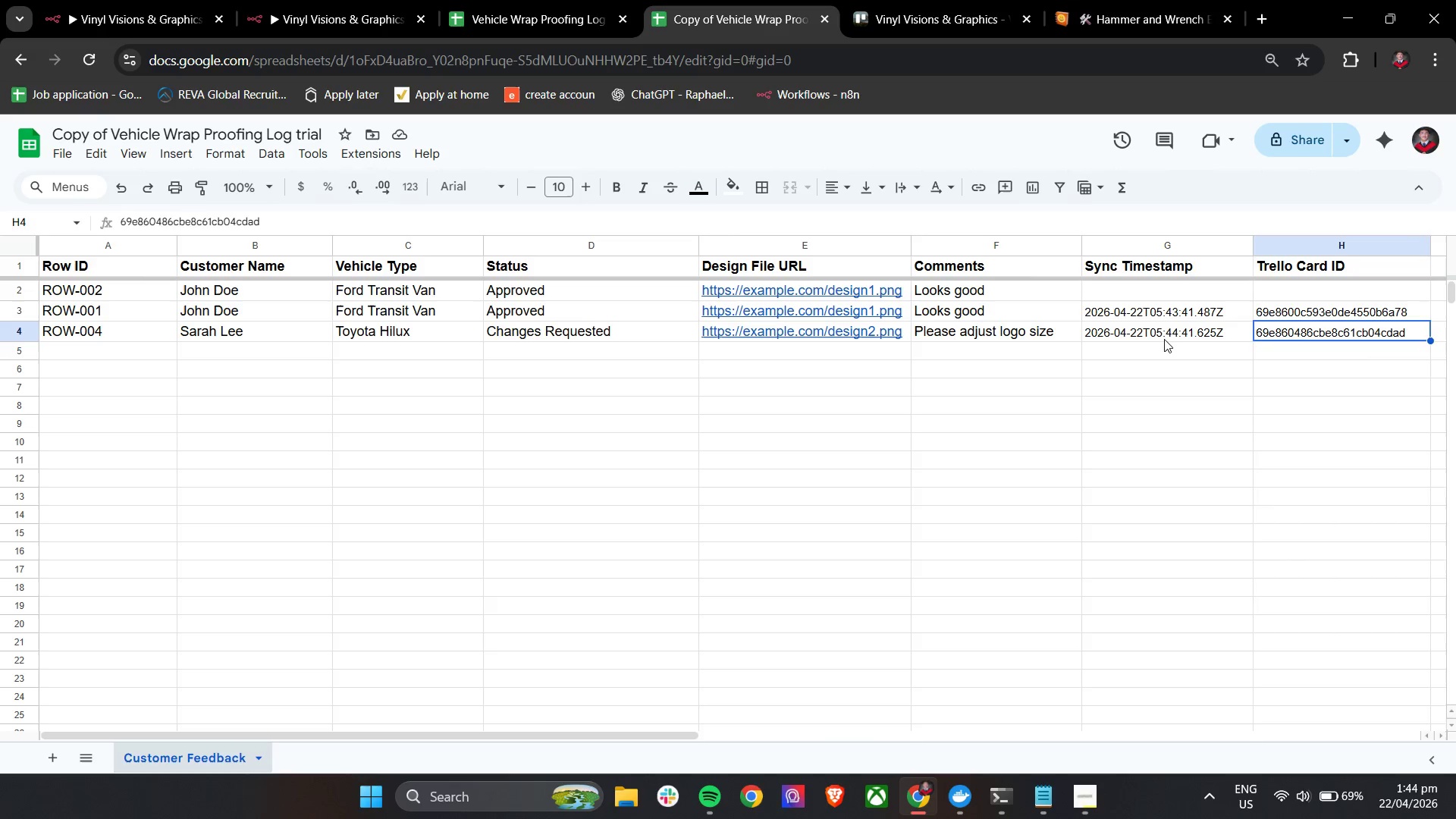 
triple_click([1164, 339])
 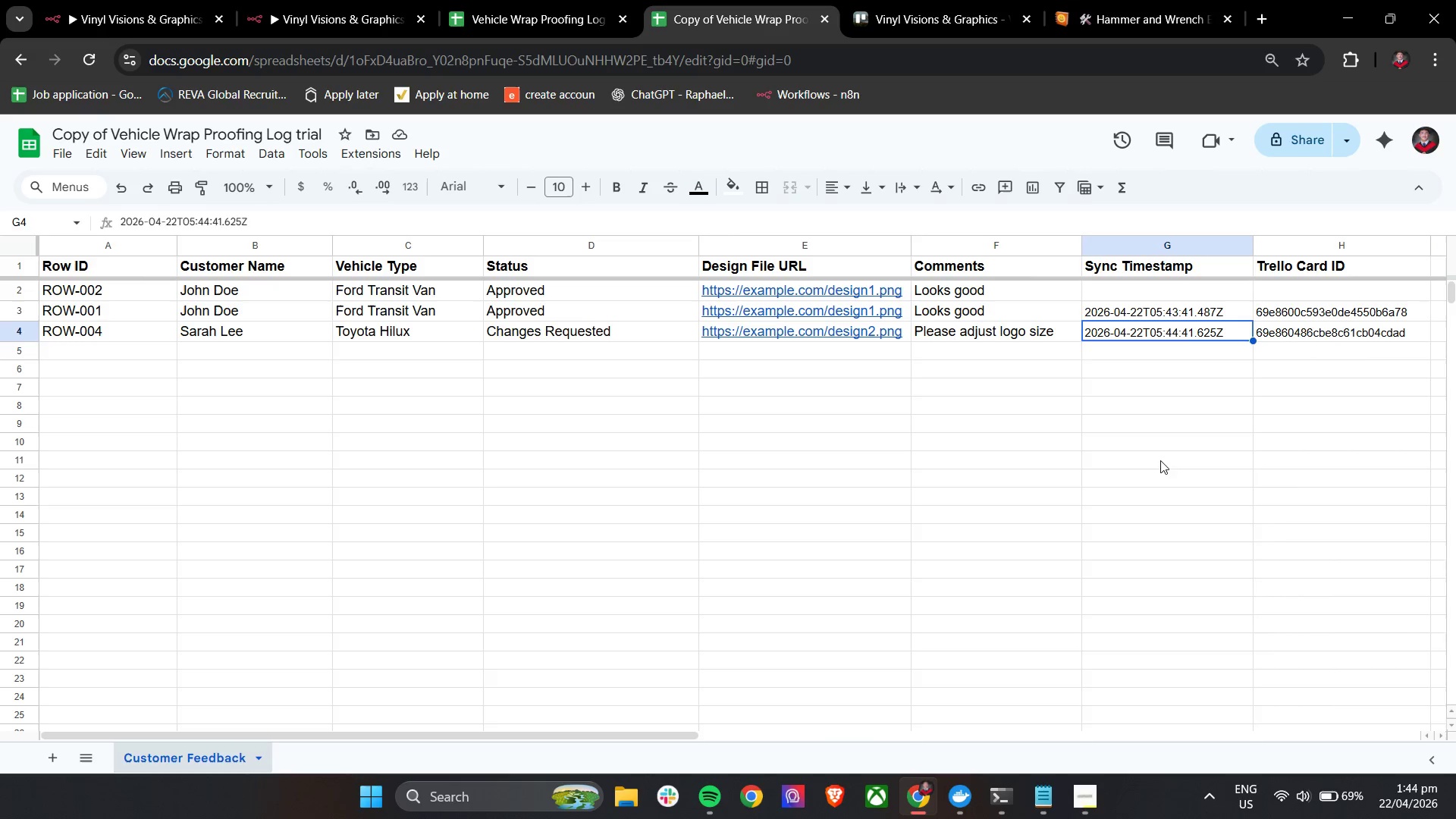 
left_click_drag(start_coordinate=[1159, 482], to_coordinate=[1141, 482])
 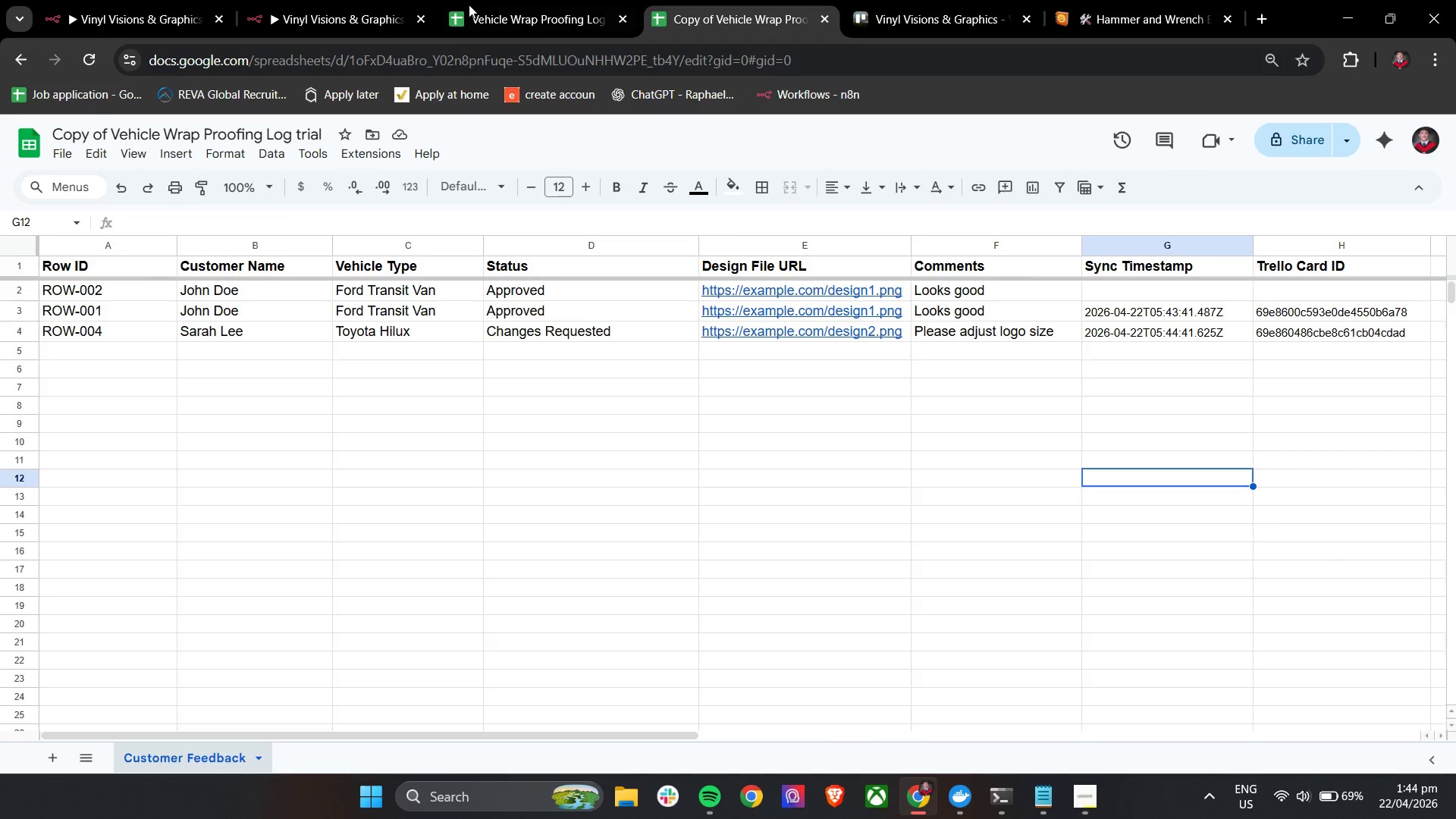 
left_click([505, 0])
 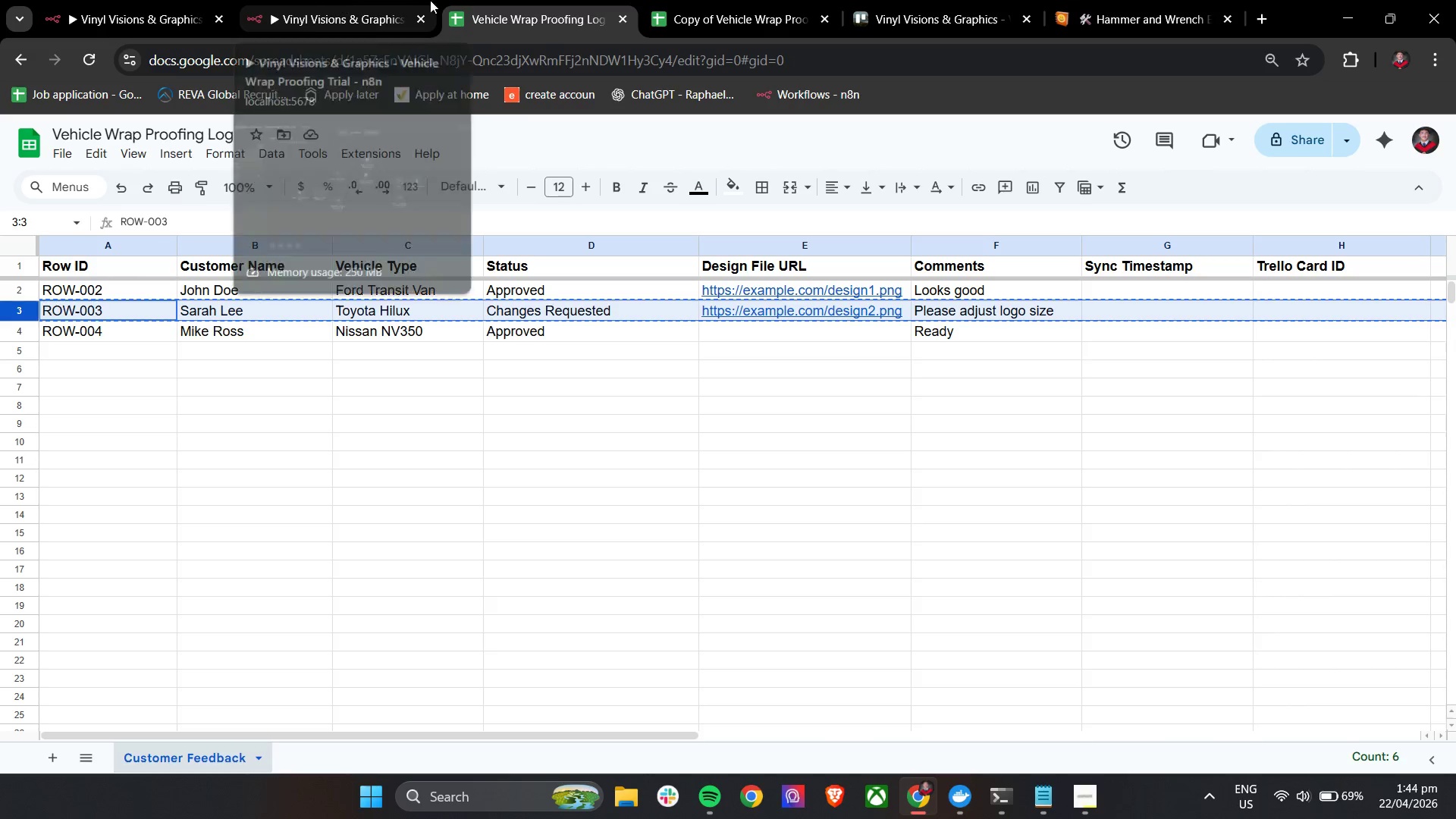 
left_click([770, 0])
 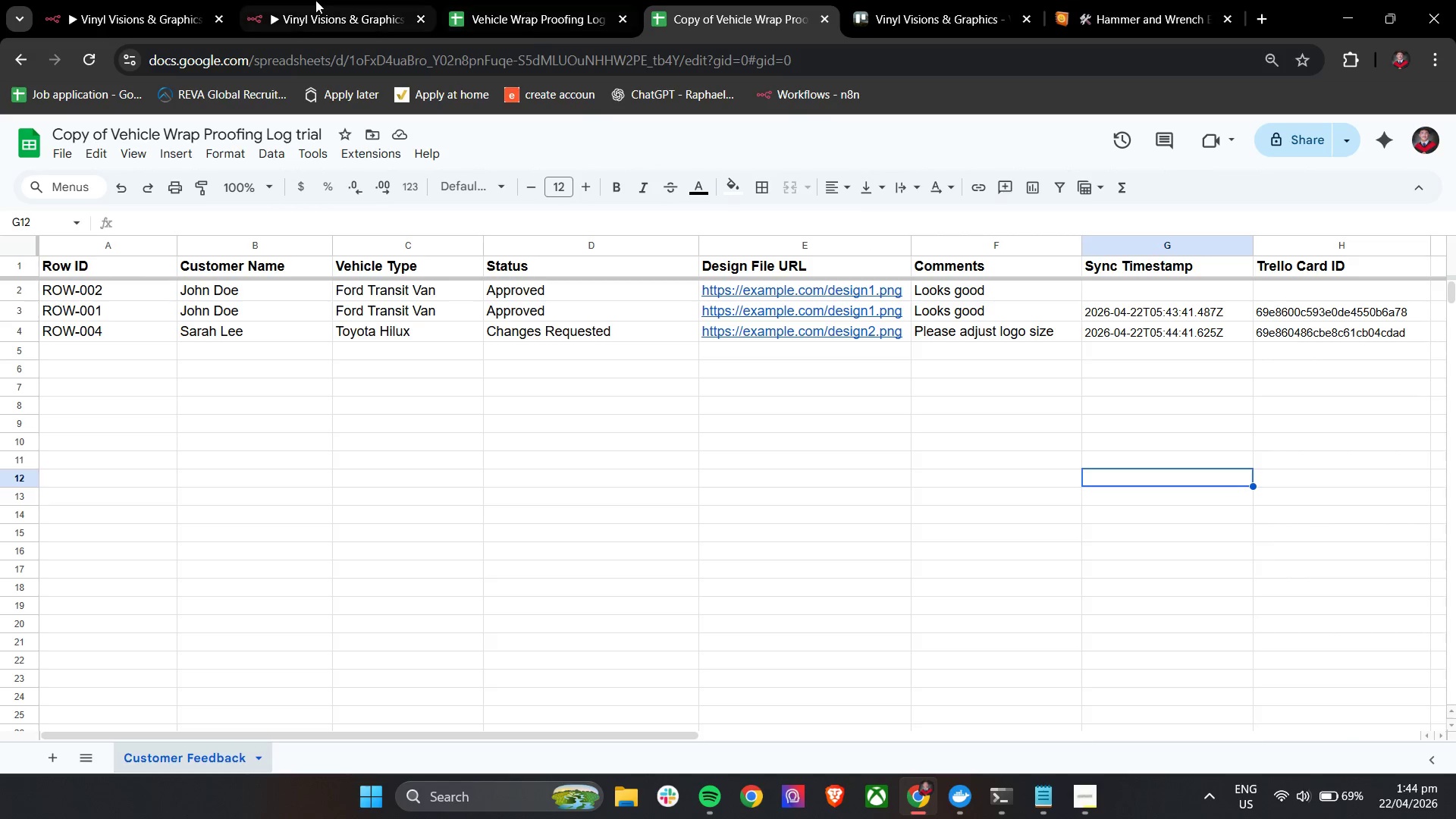 
left_click([303, 0])
 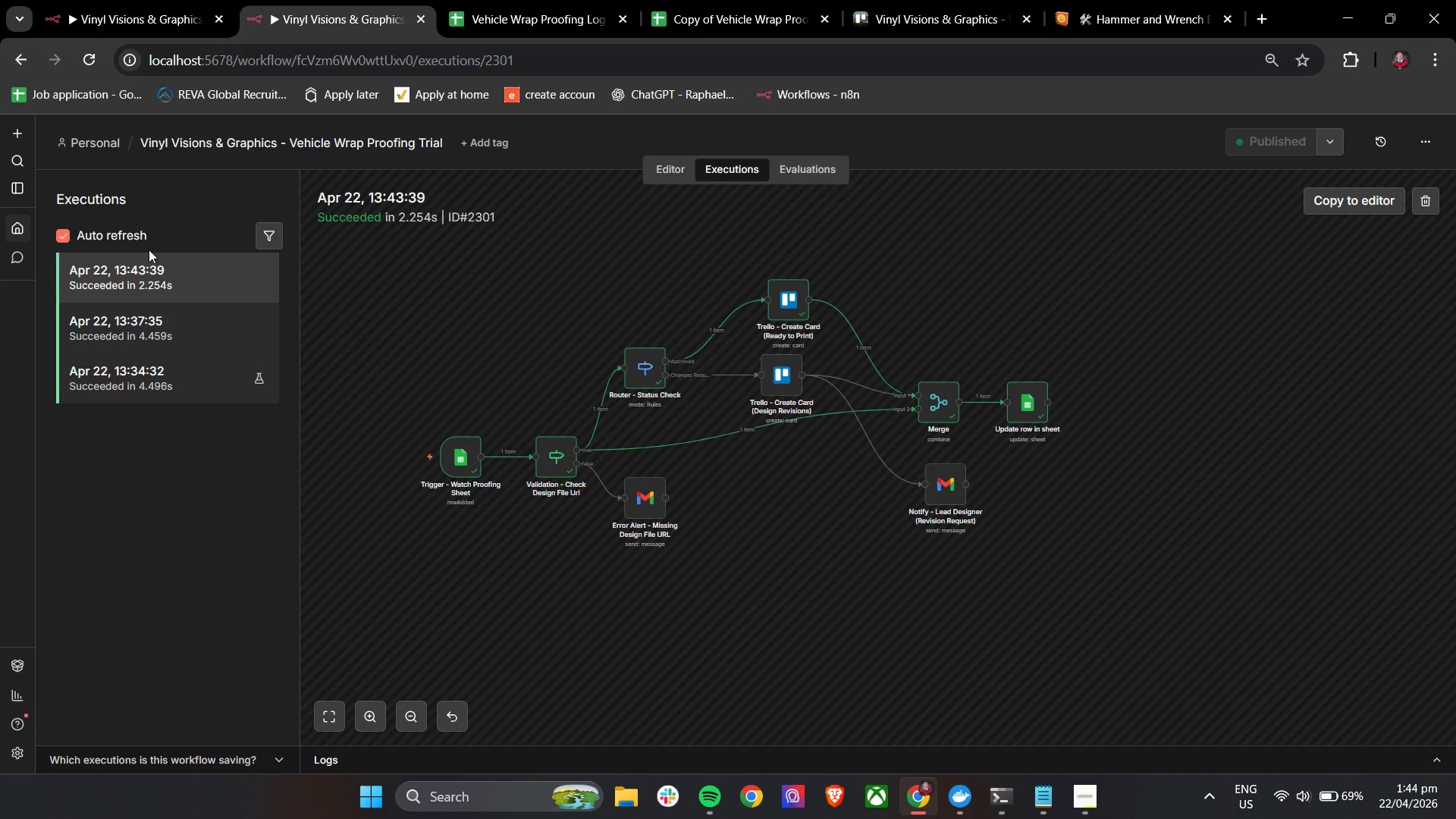 
scroll: coordinate [155, 504], scroll_direction: none, amount: 0.0
 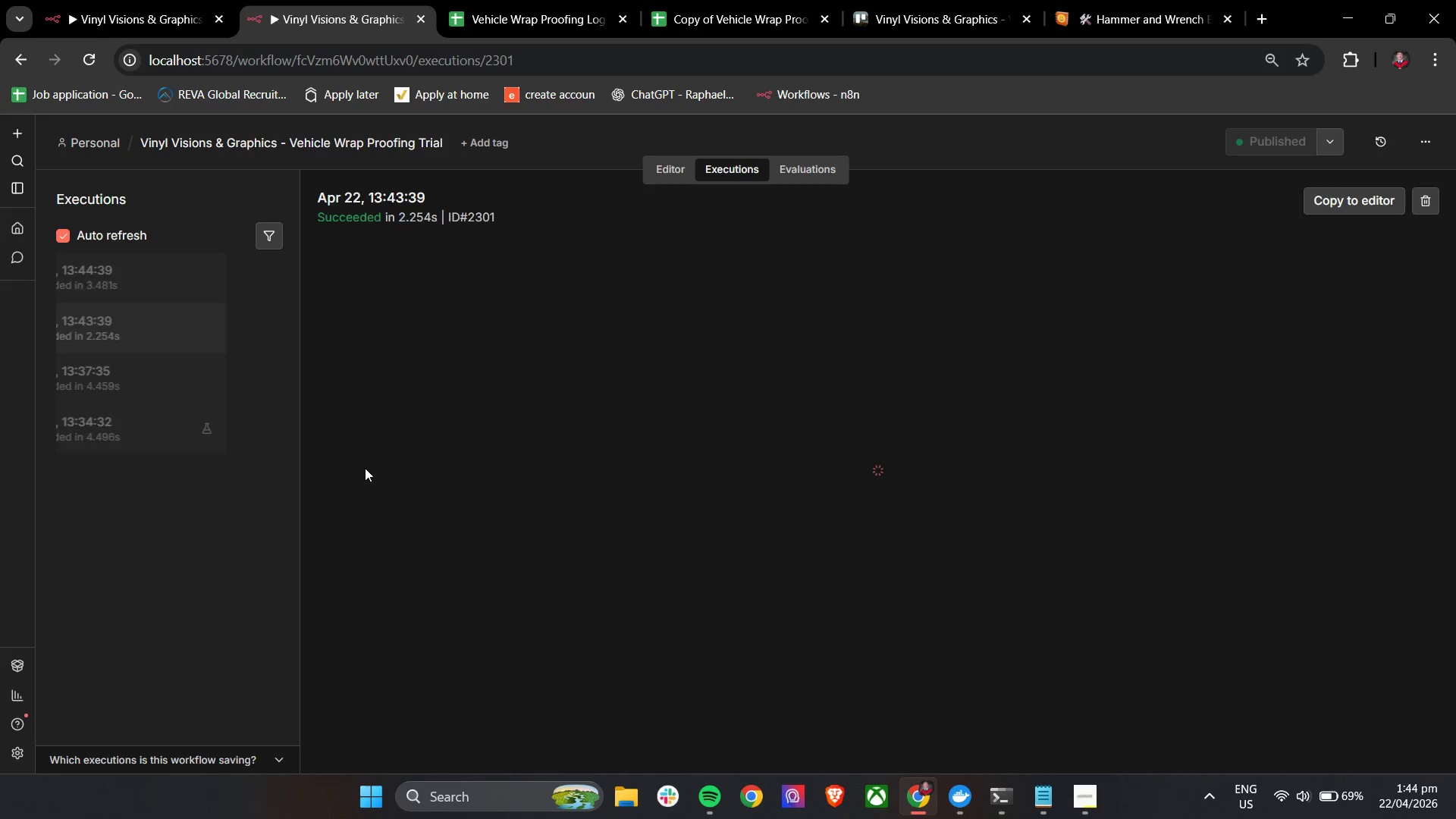 
left_click([192, 286])
 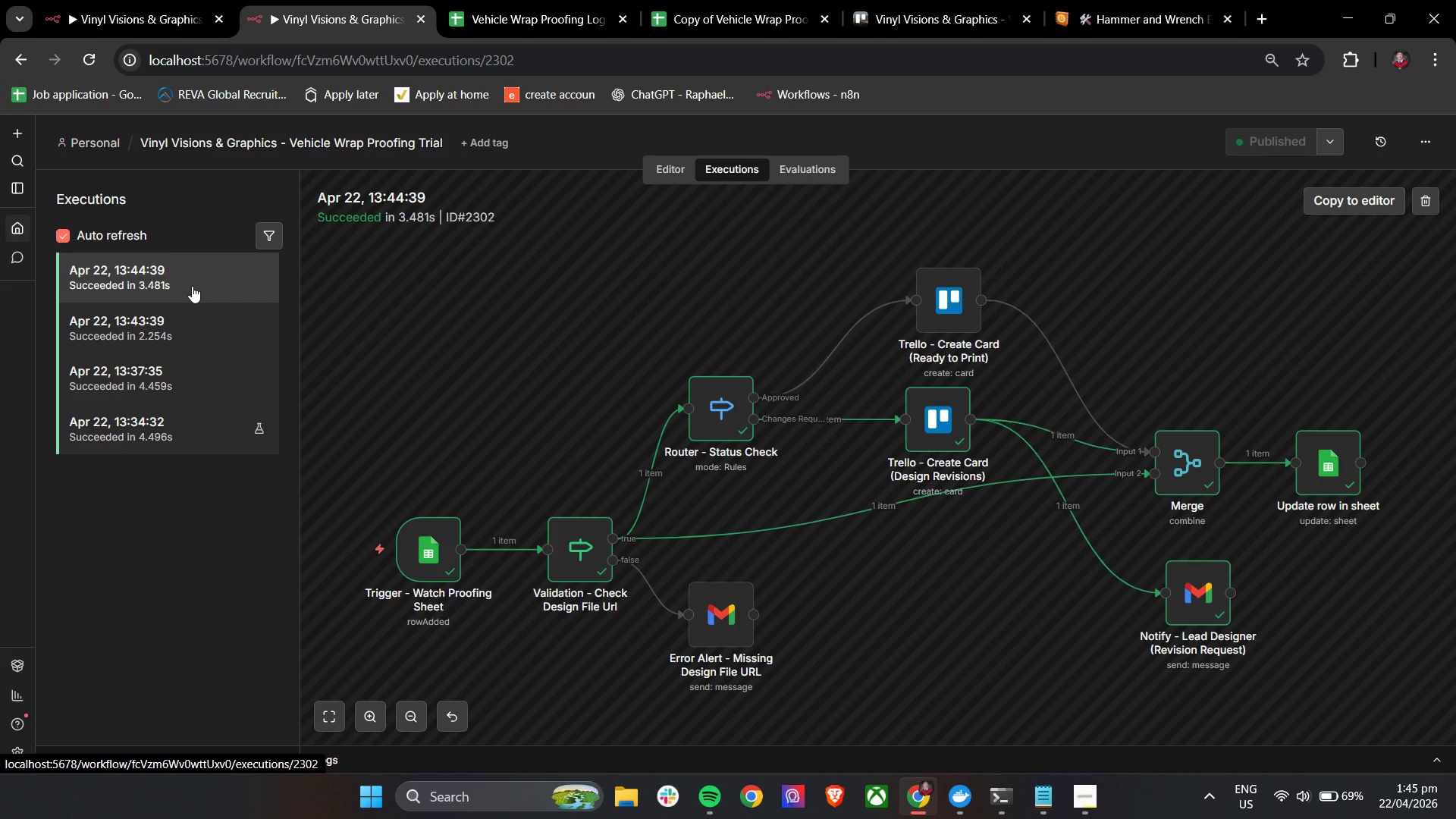 
wait(15.62)
 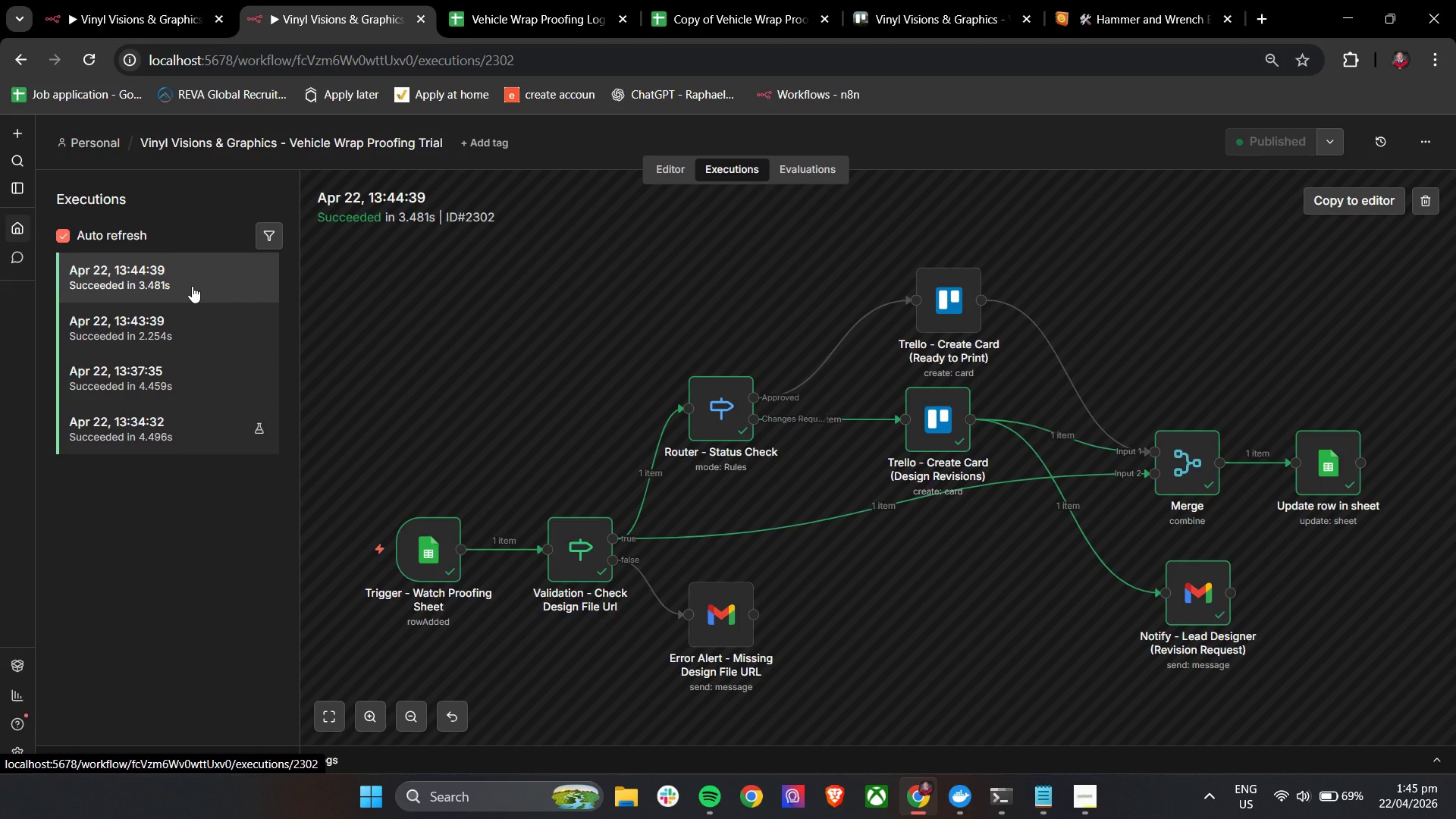 
double_click([436, 561])
 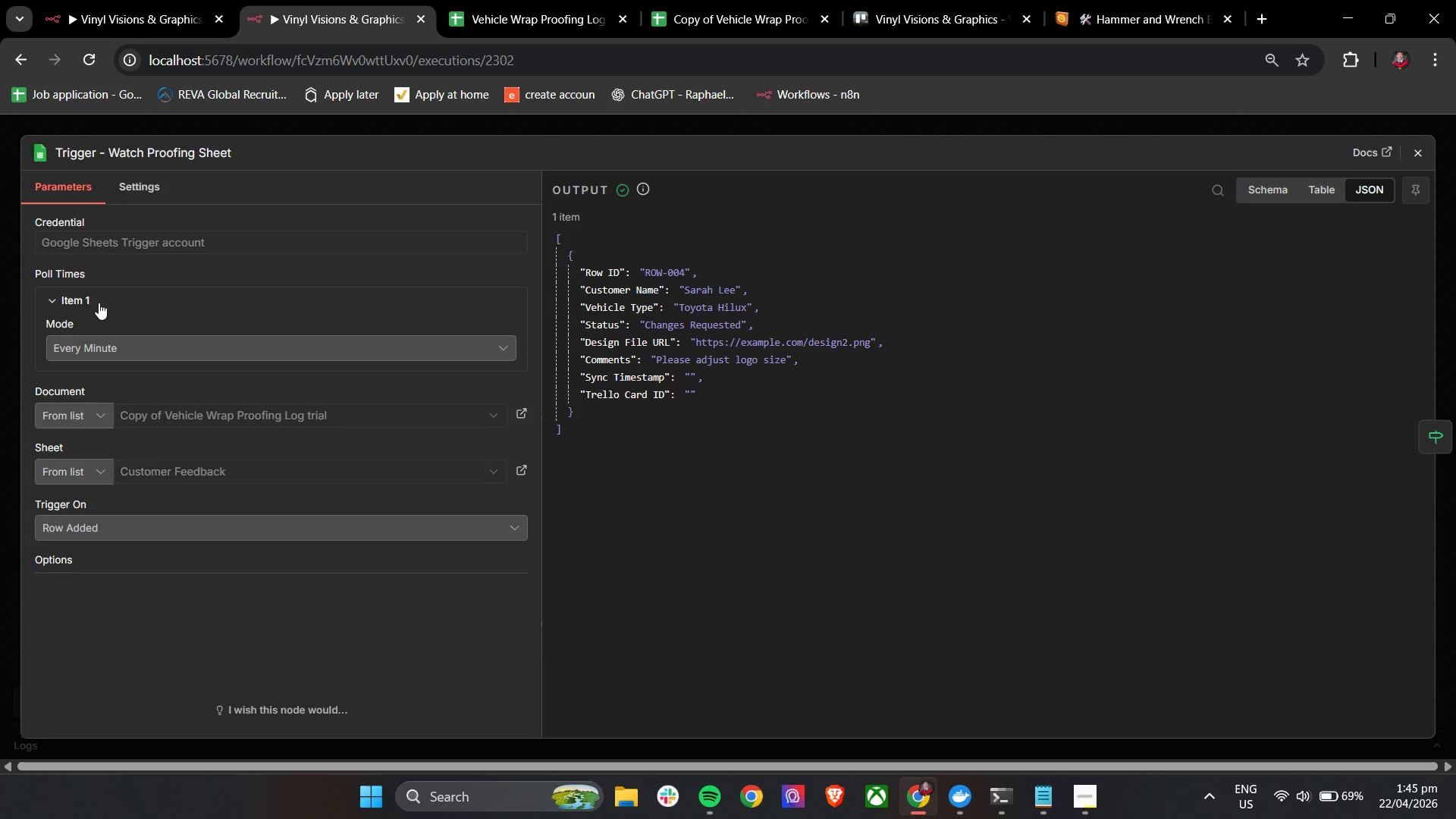 
left_click([109, 346])
 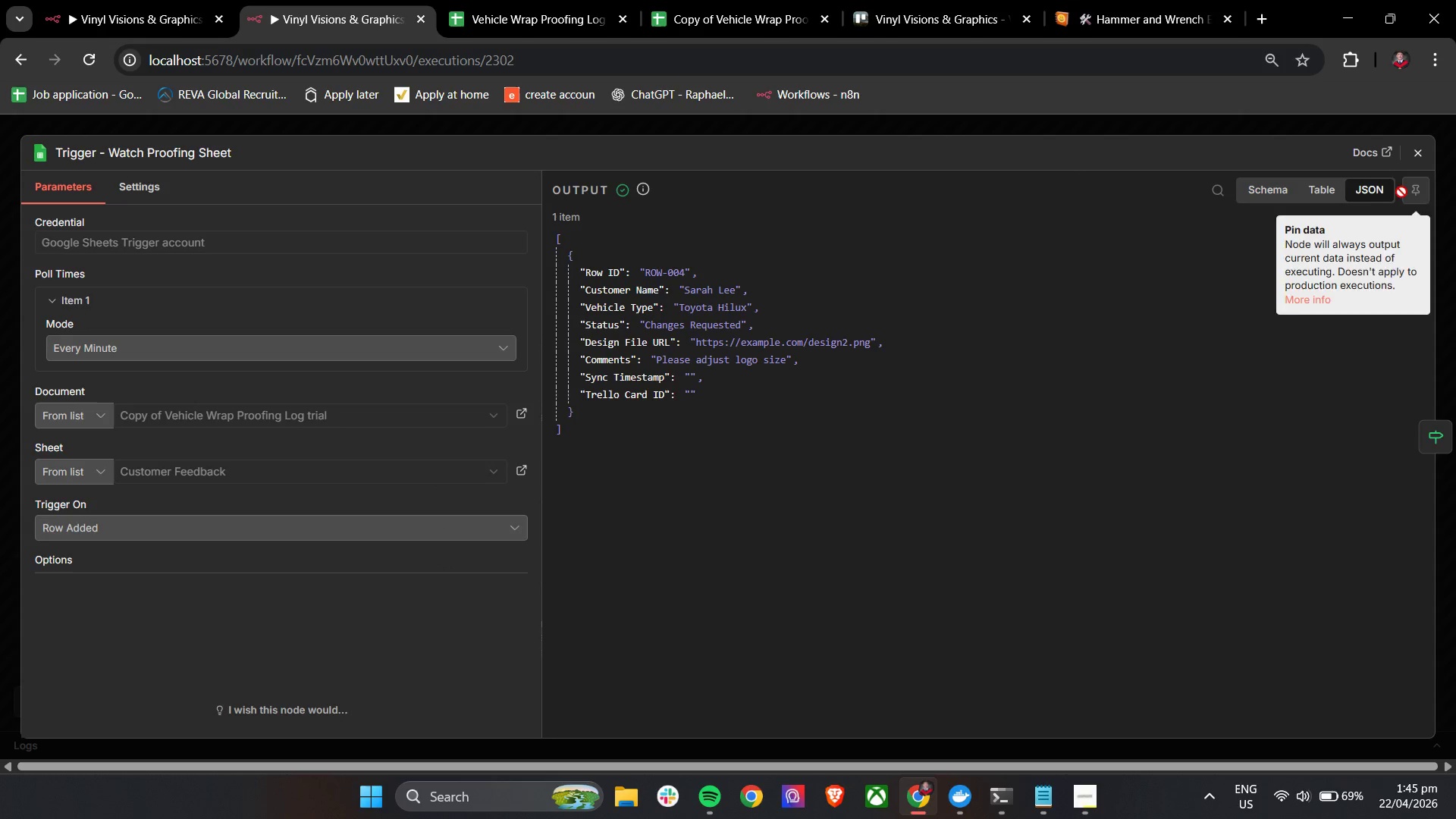 
left_click([1412, 154])
 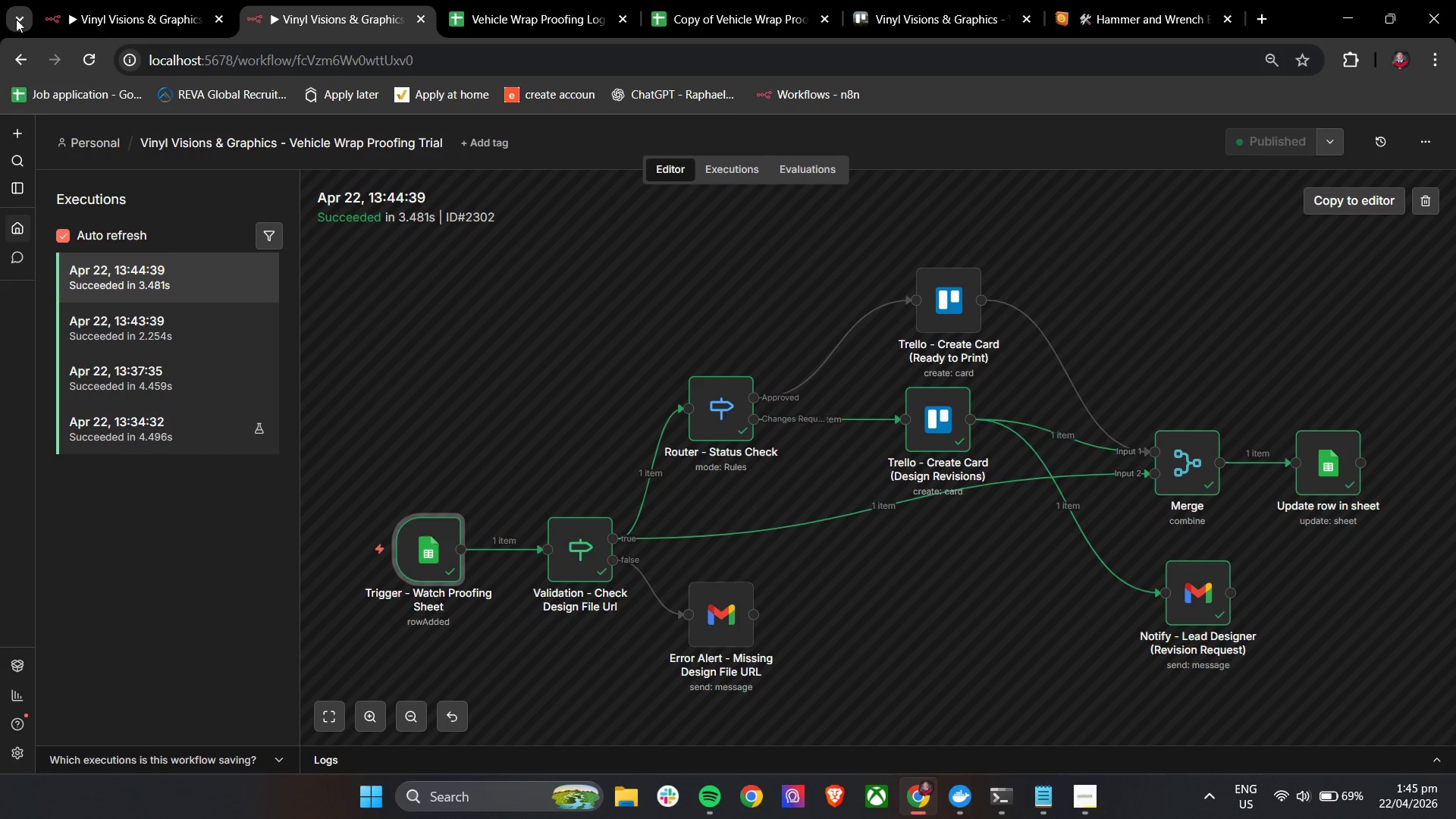 
left_click([86, 0])
 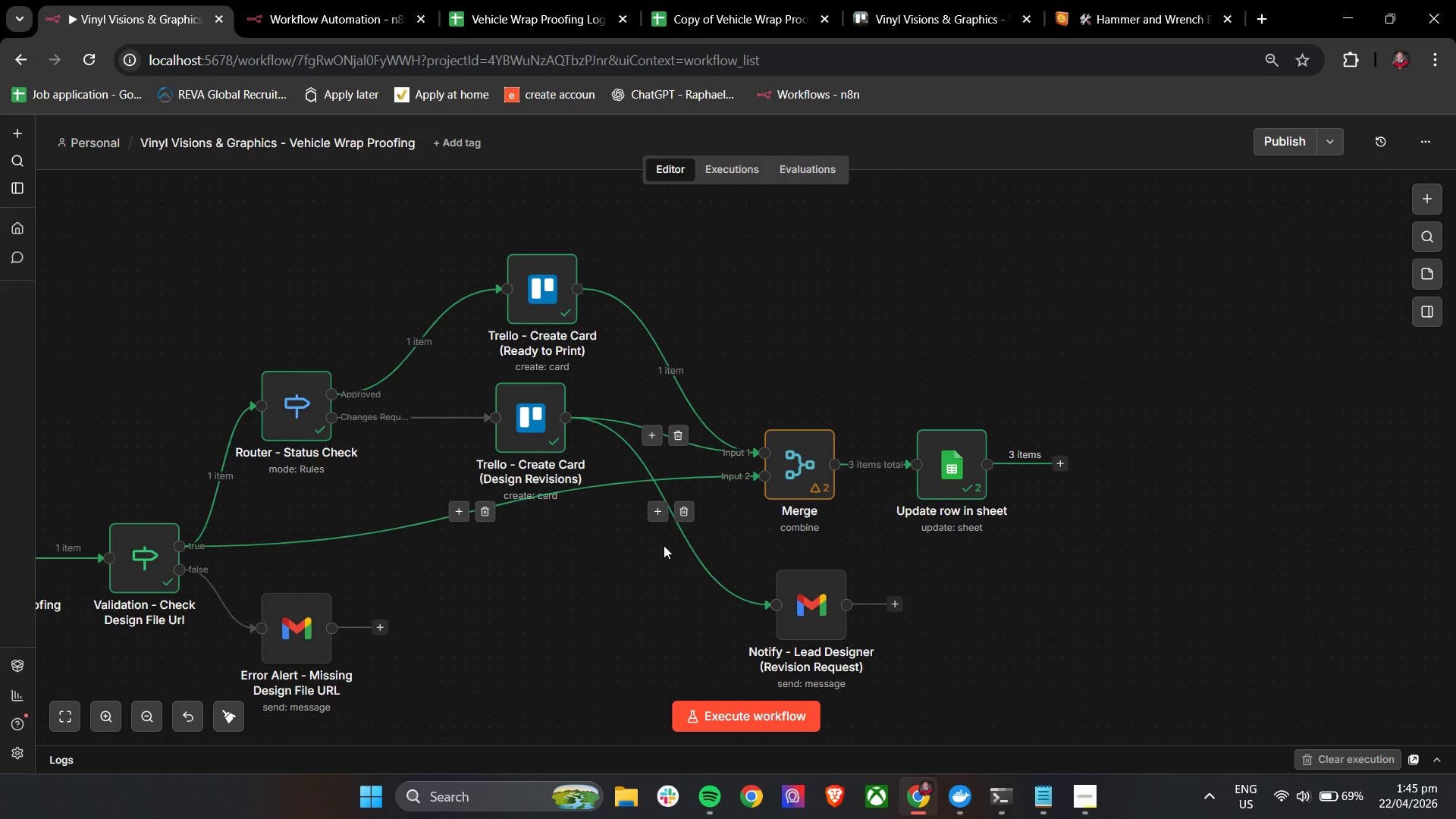 
hold_key(key=ControlLeft, duration=0.83)
left_click_drag(start_coordinate=[602, 582], to_coordinate=[991, 506])
 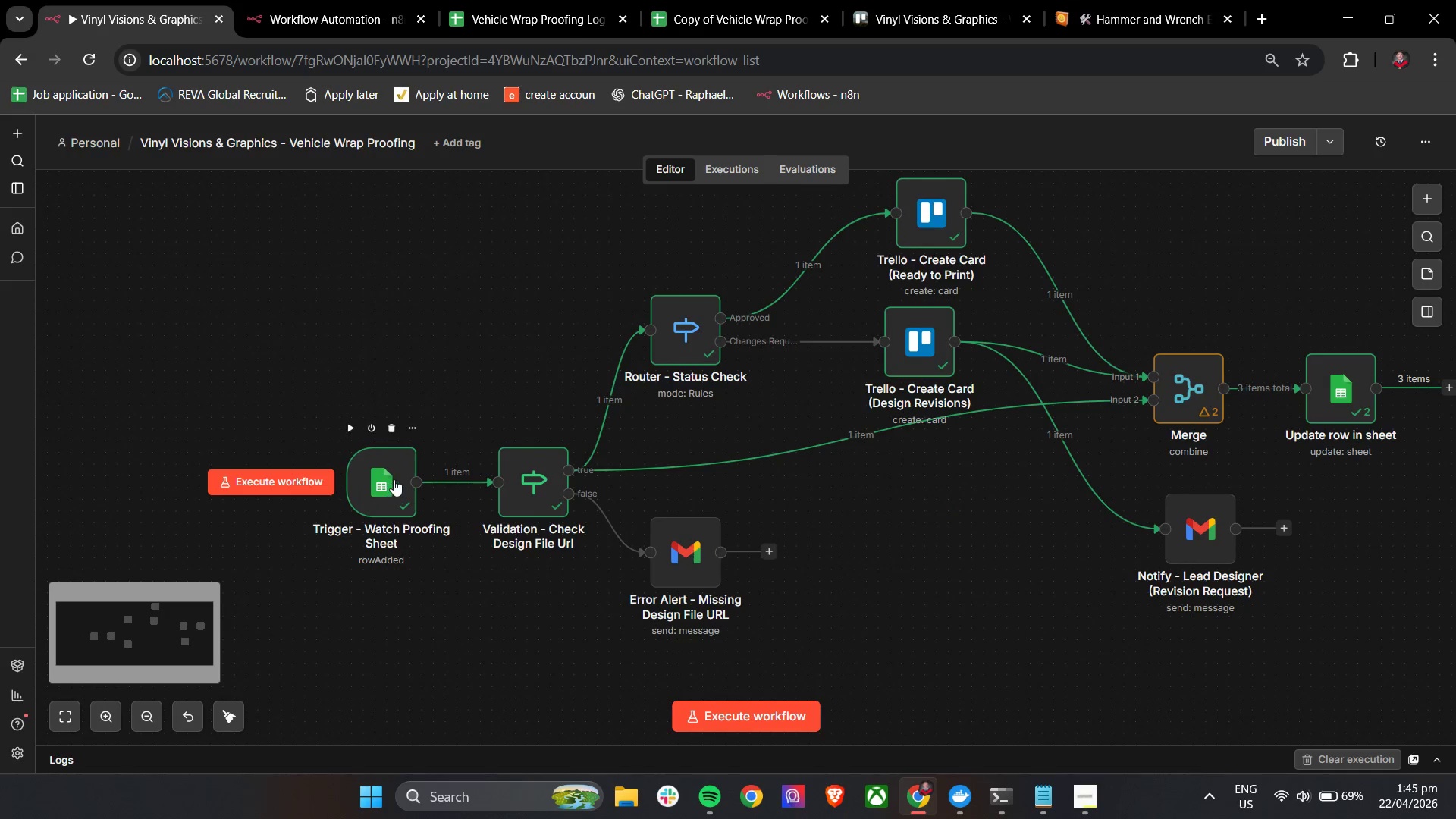 
double_click([394, 479])
 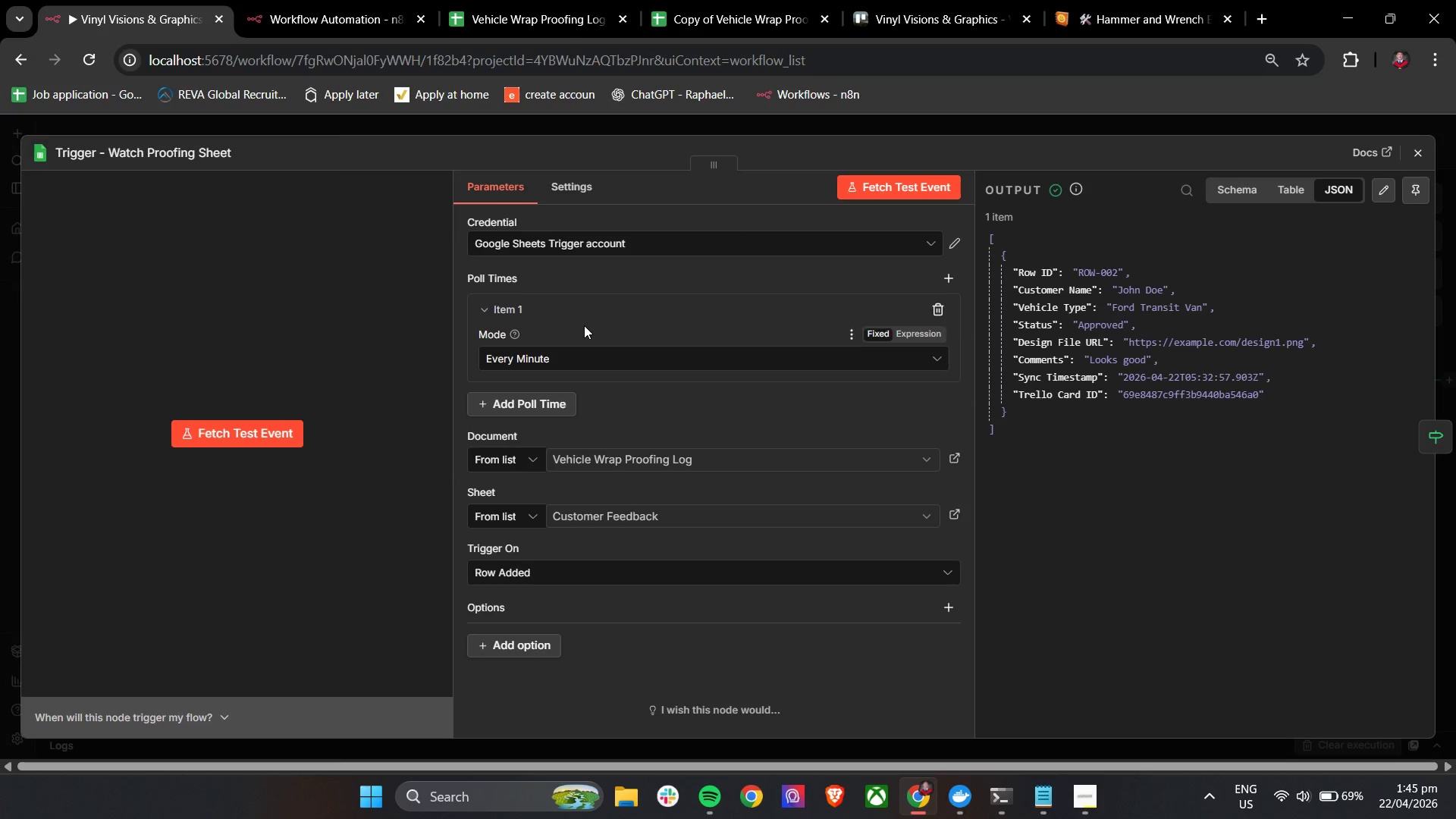 
left_click([561, 355])
 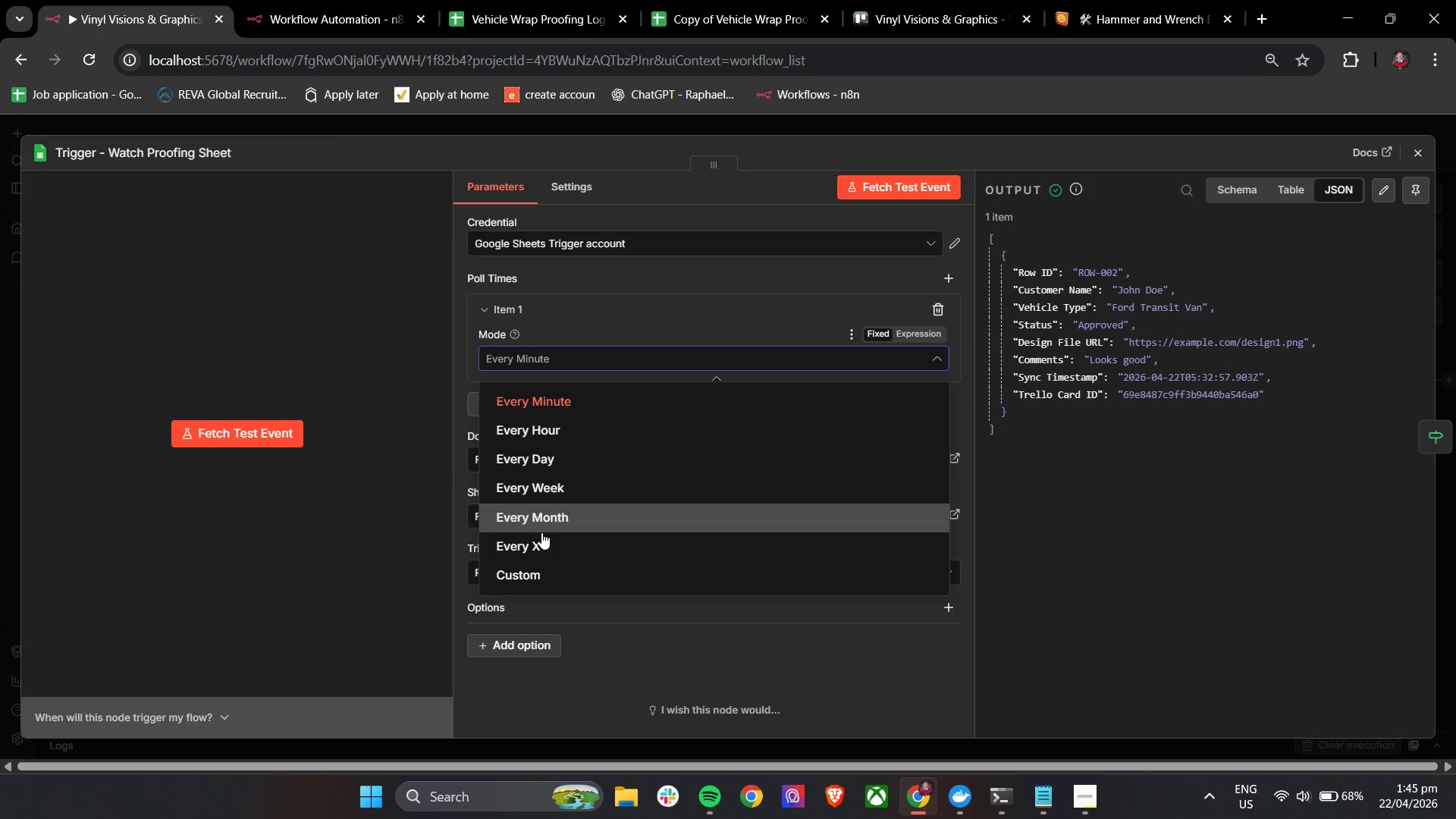 
left_click([542, 574])
 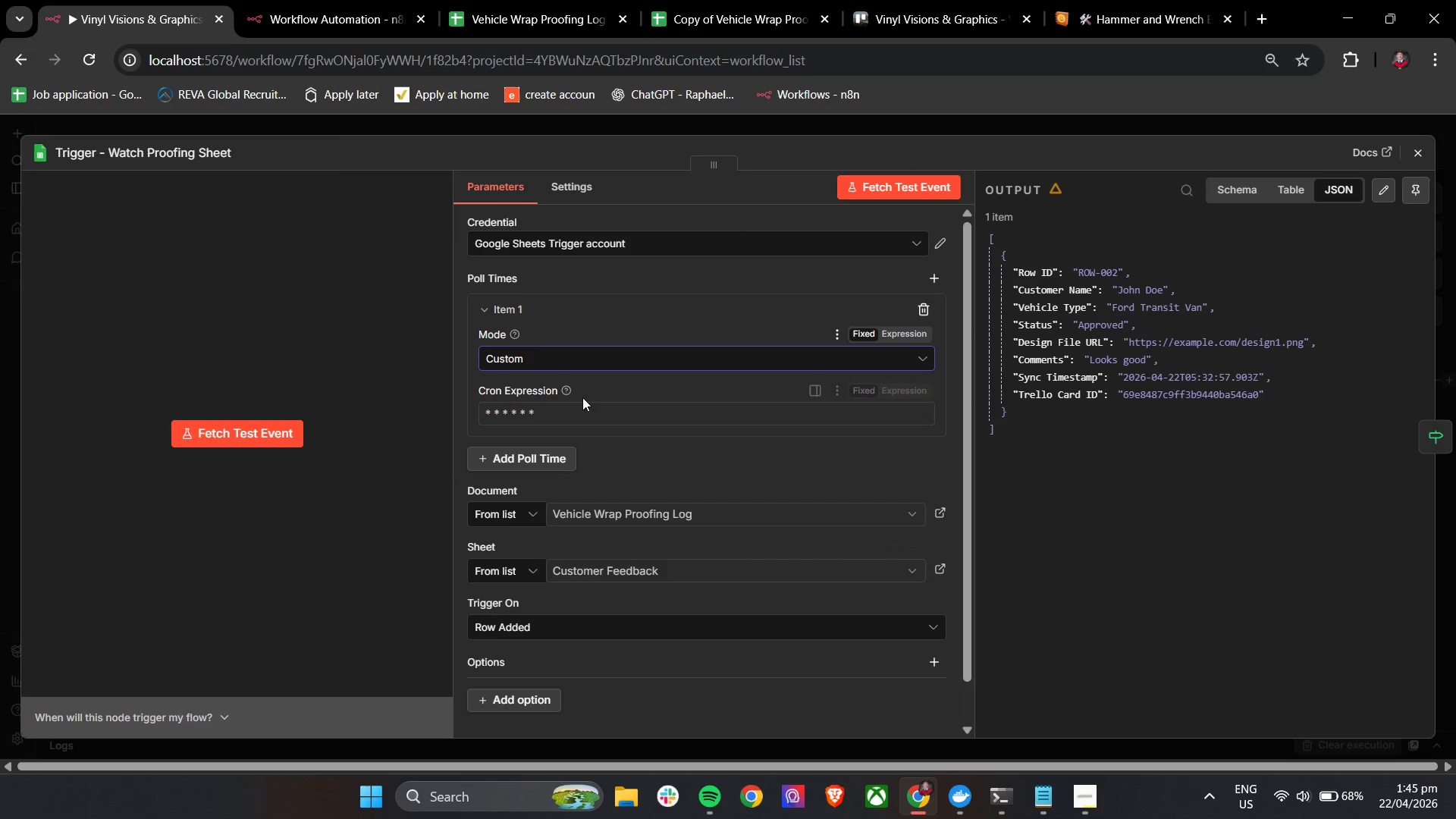 
left_click([574, 408])
 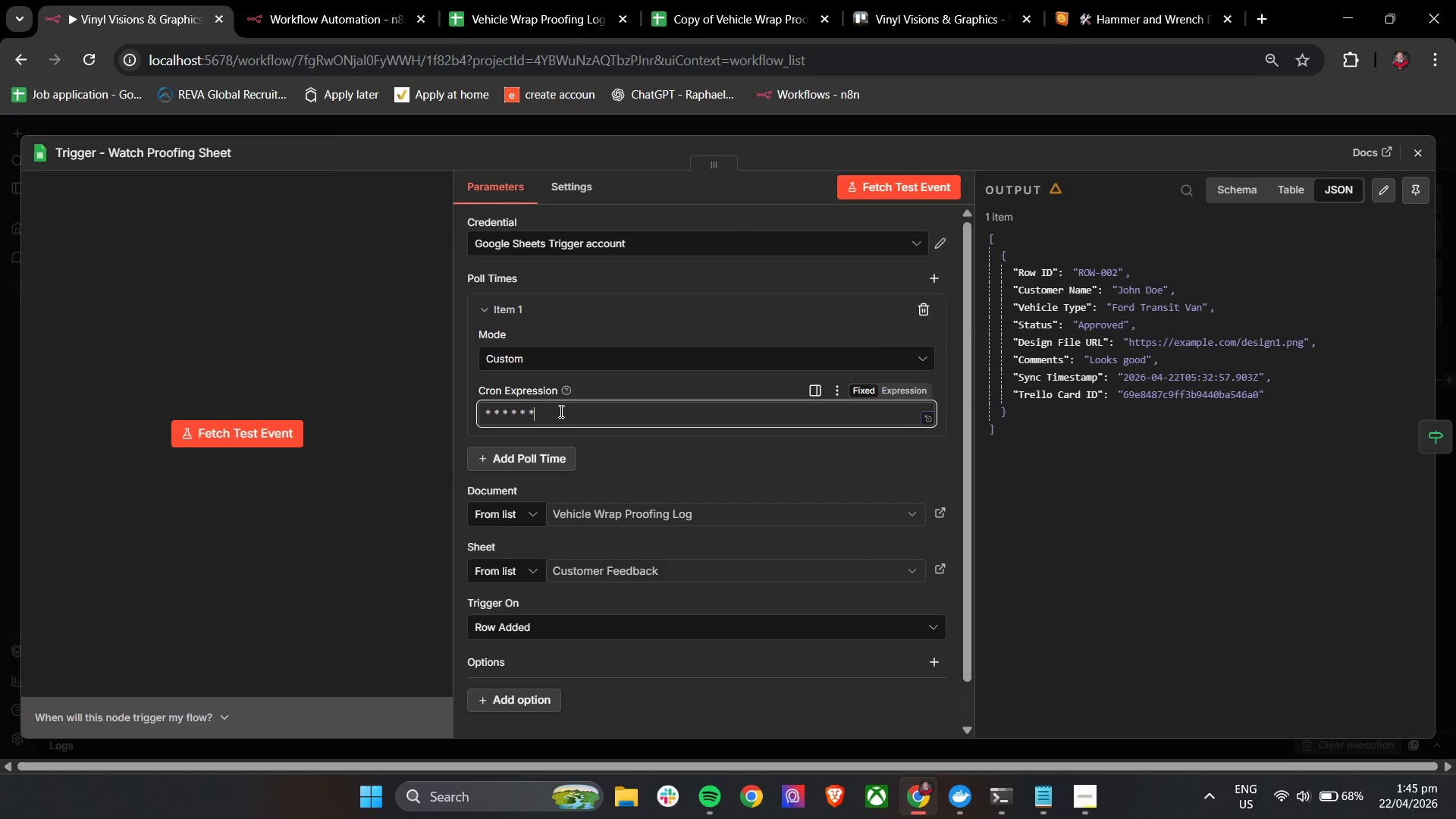 
left_click_drag(start_coordinate=[558, 411], to_coordinate=[447, 413])
 